 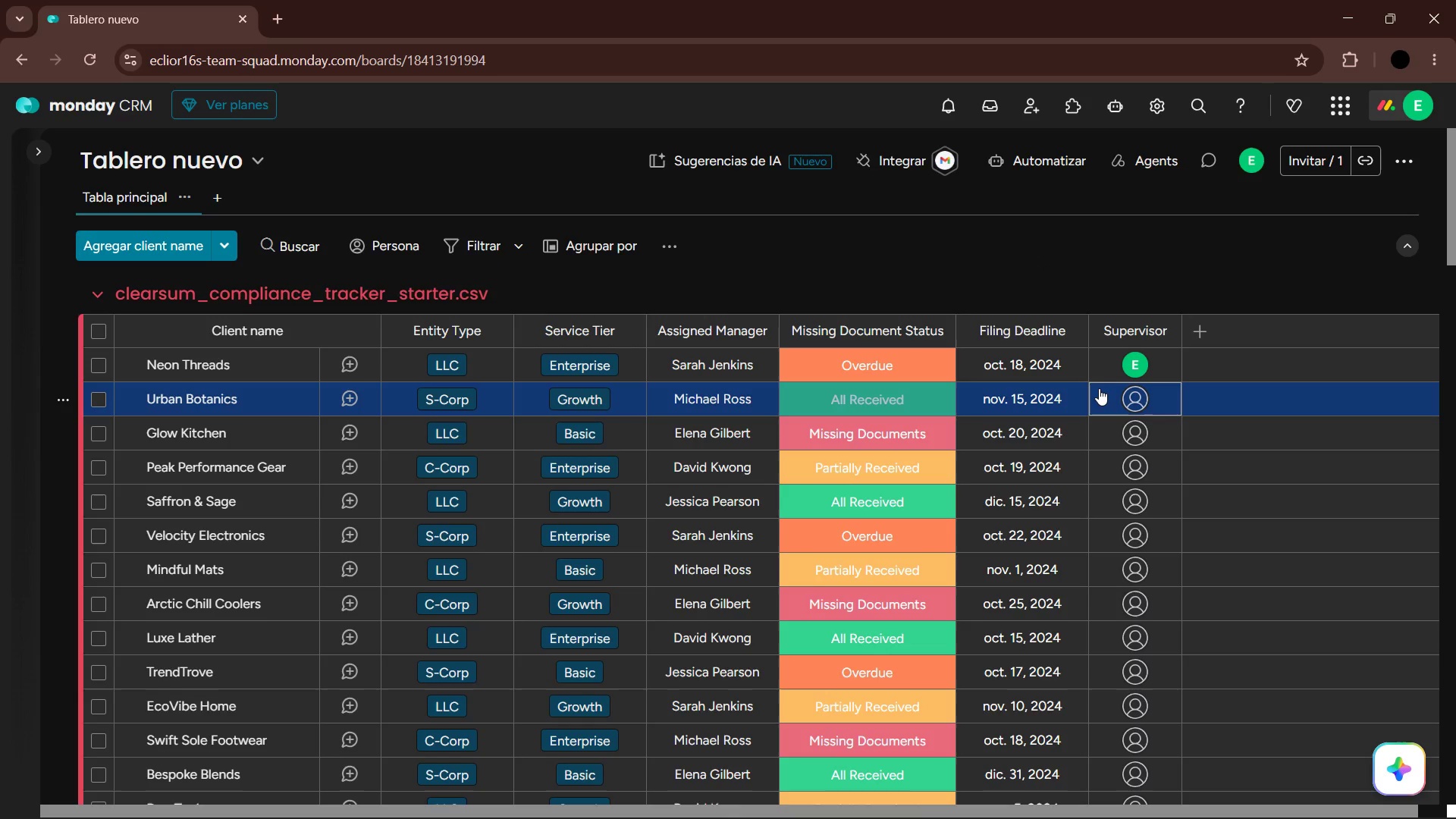 
key(Enter)
 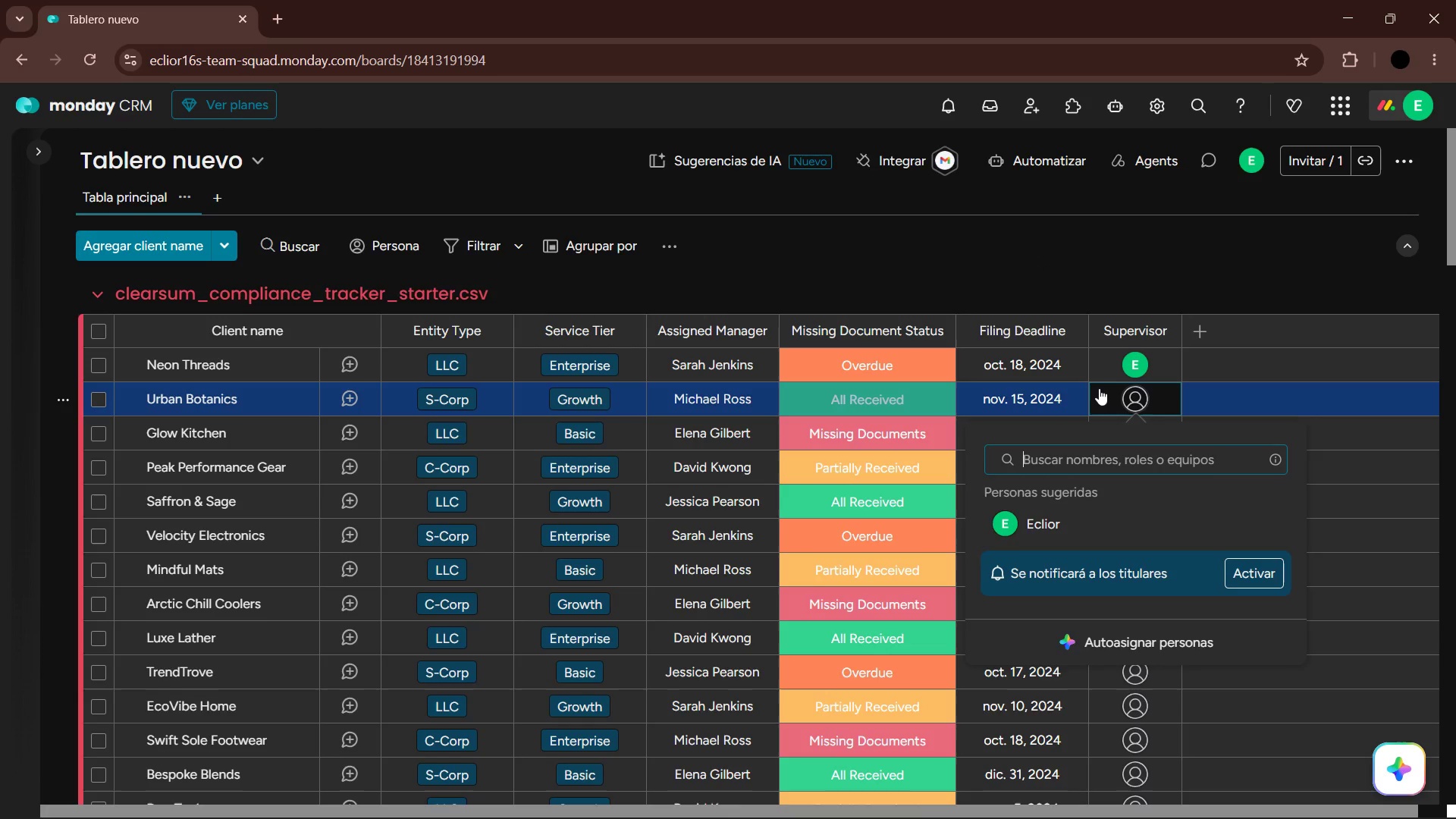 
key(ArrowDown)
 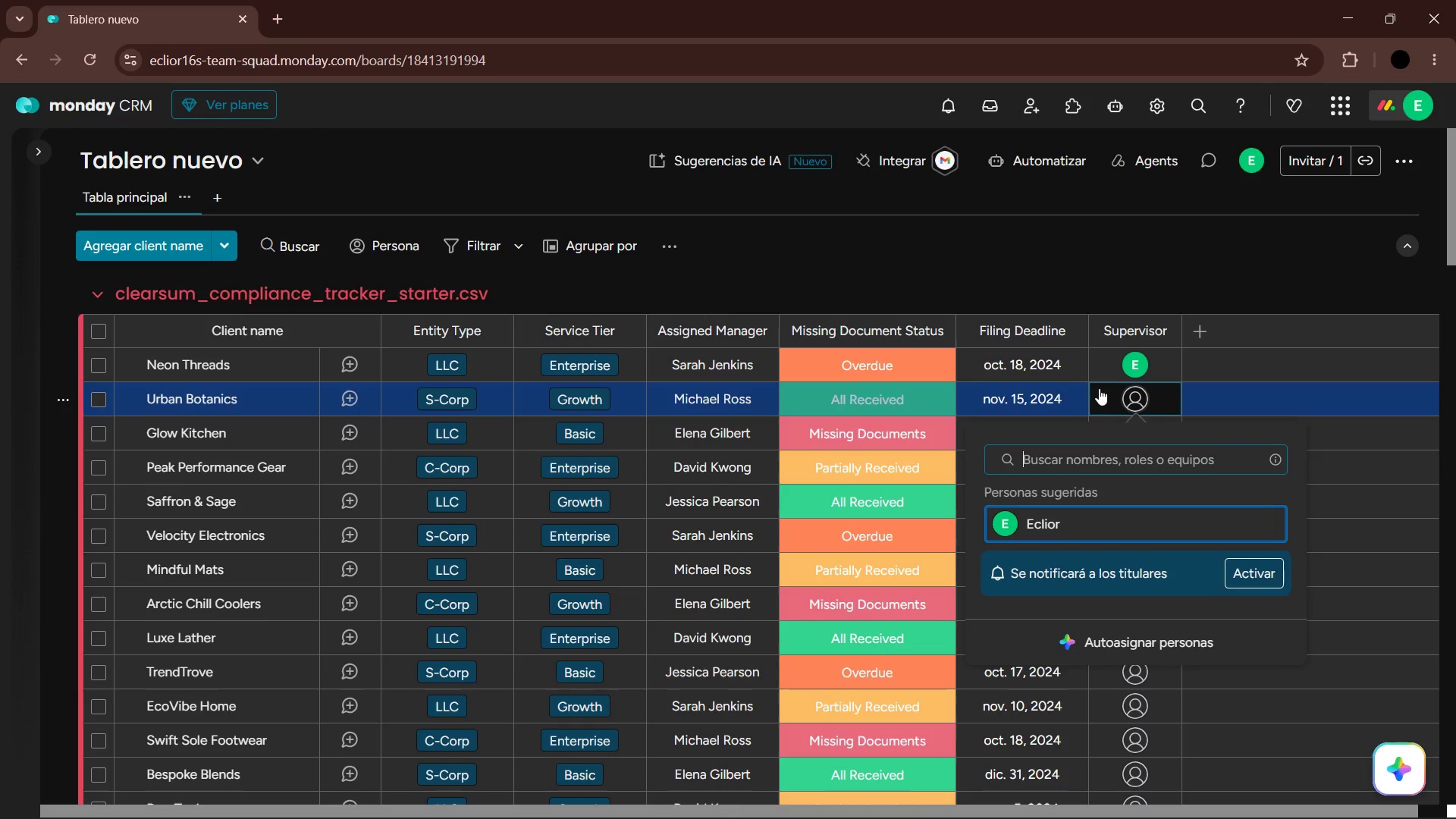 
key(Enter)
 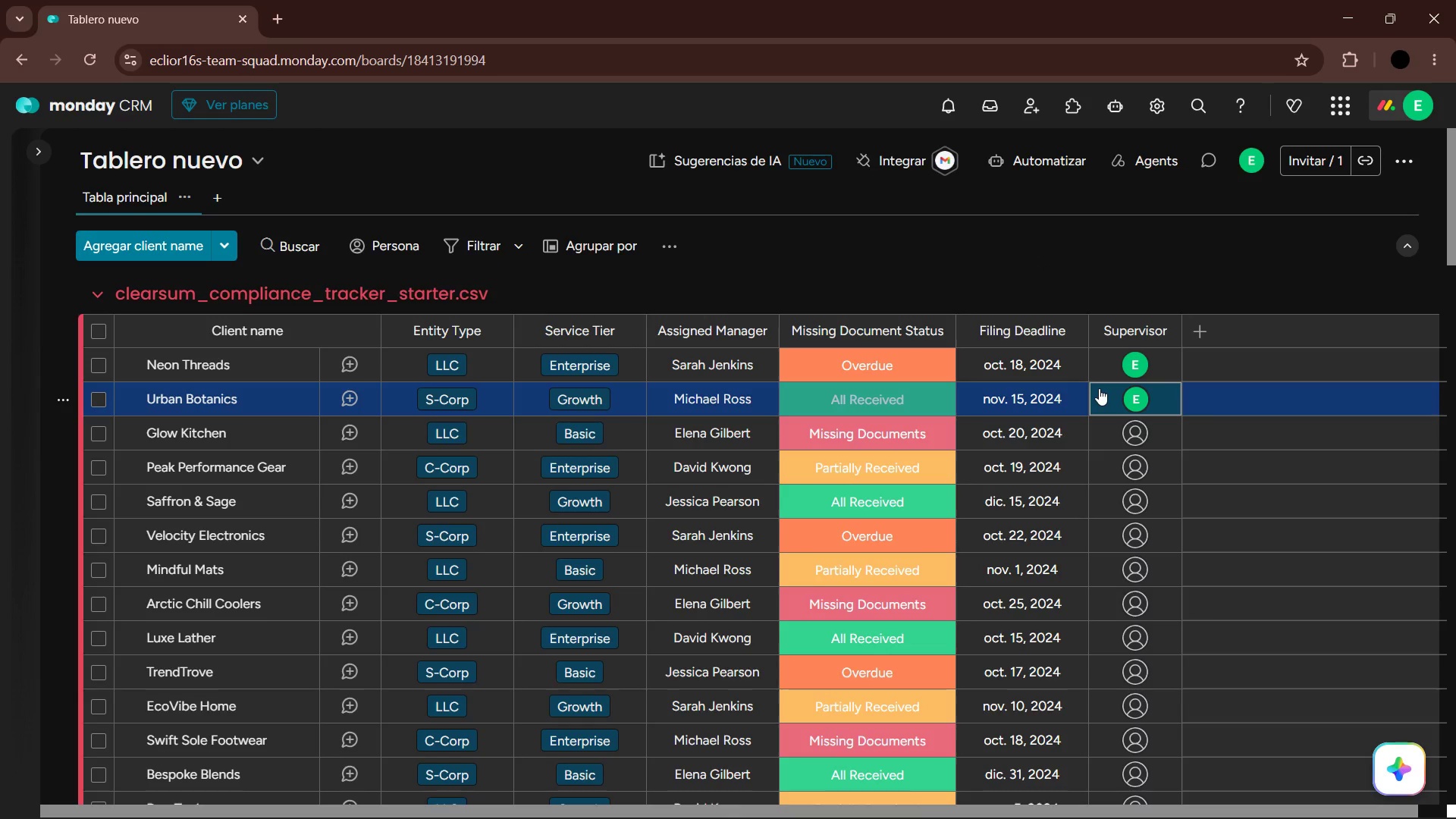 
key(ArrowDown)
 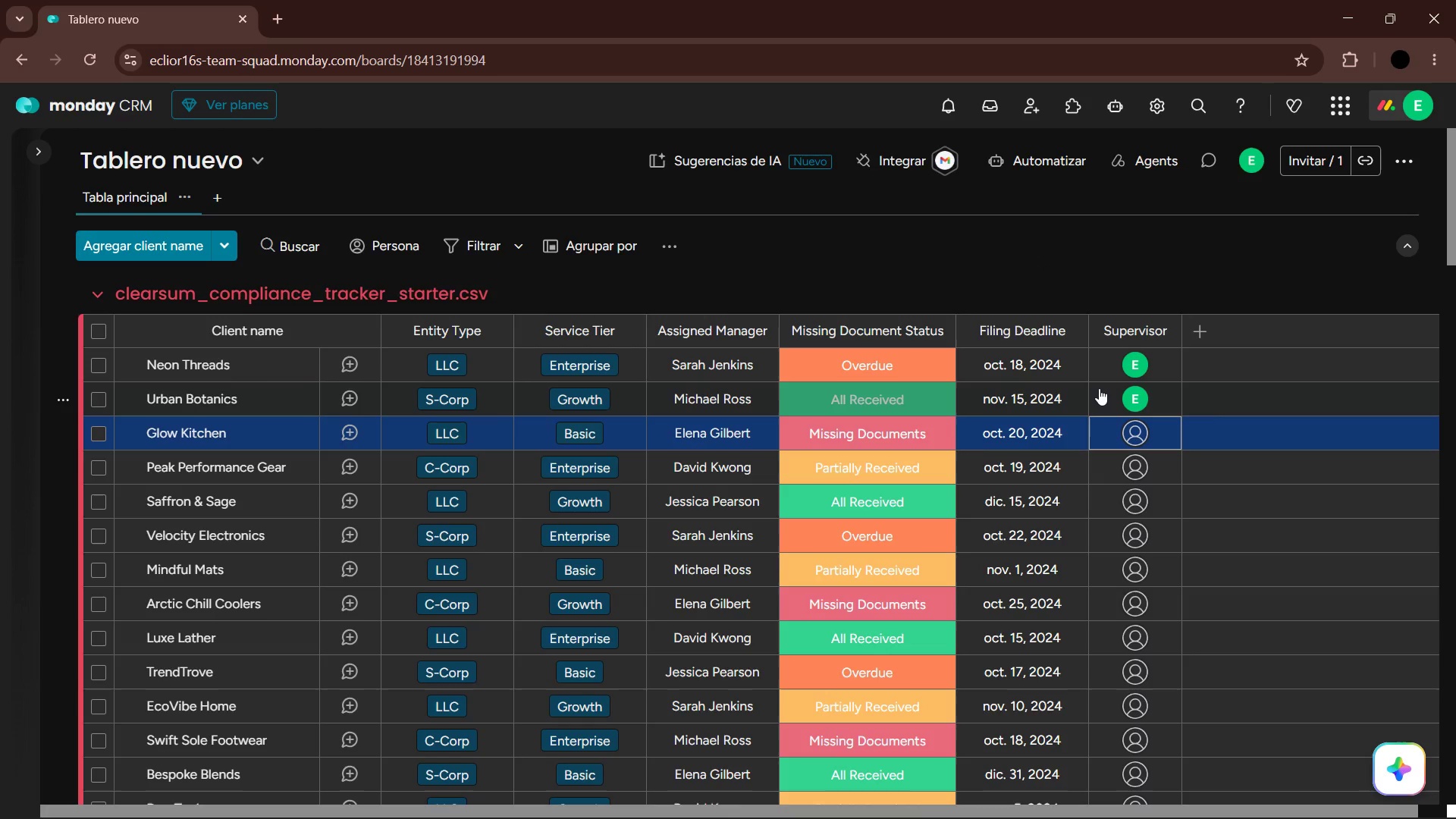 
key(Enter)
 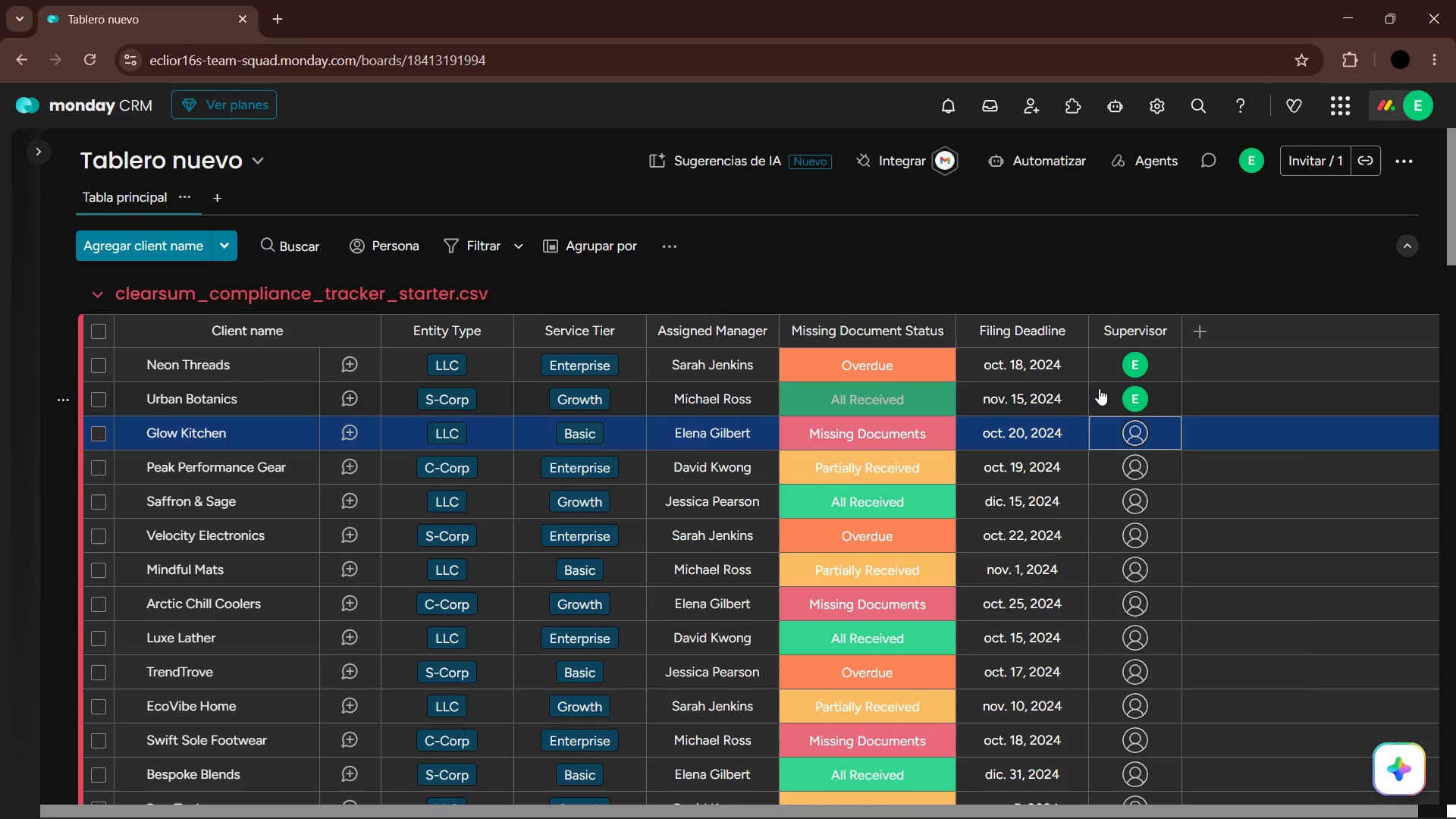 
key(ArrowDown)
 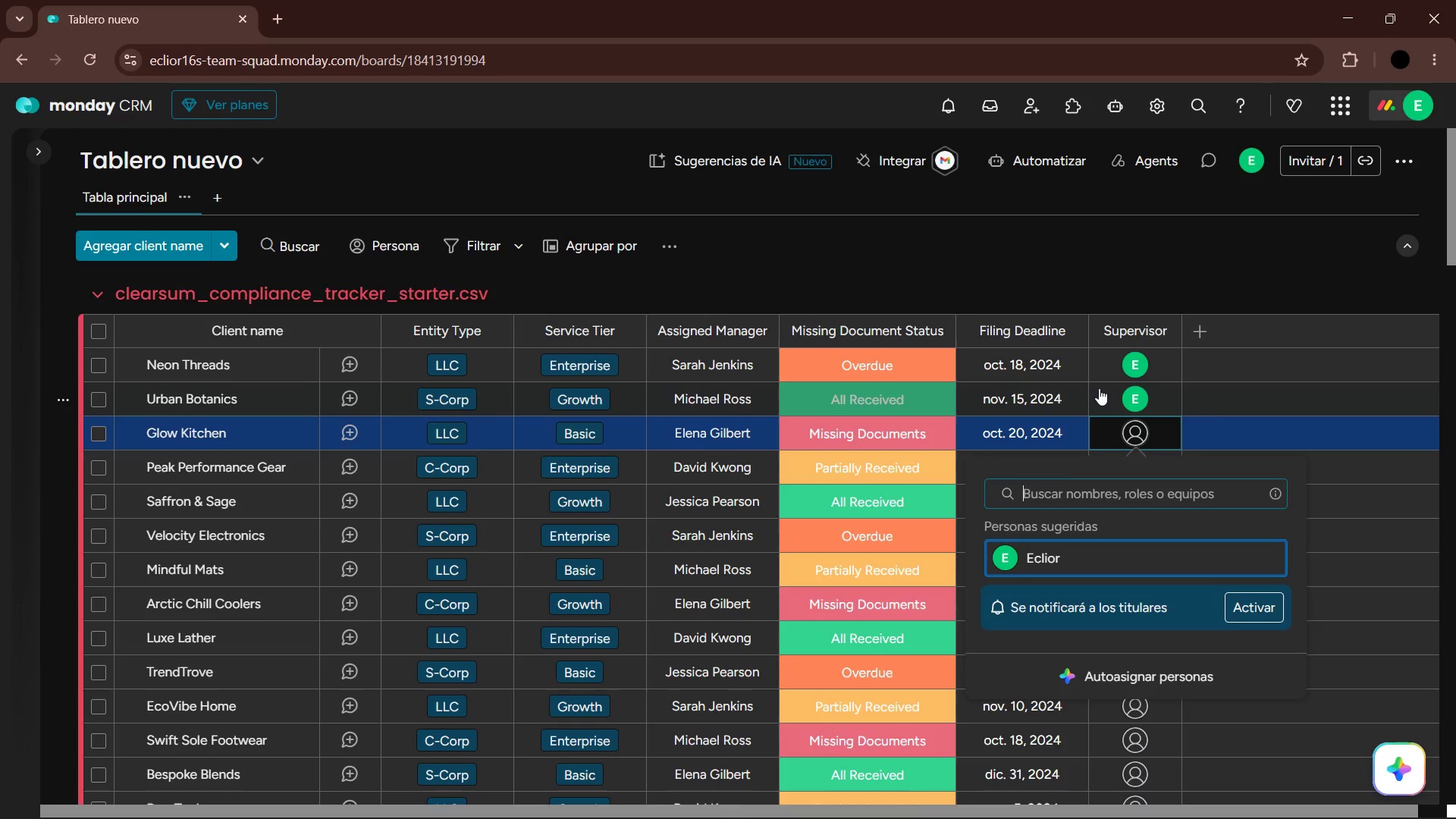 
key(Enter)
 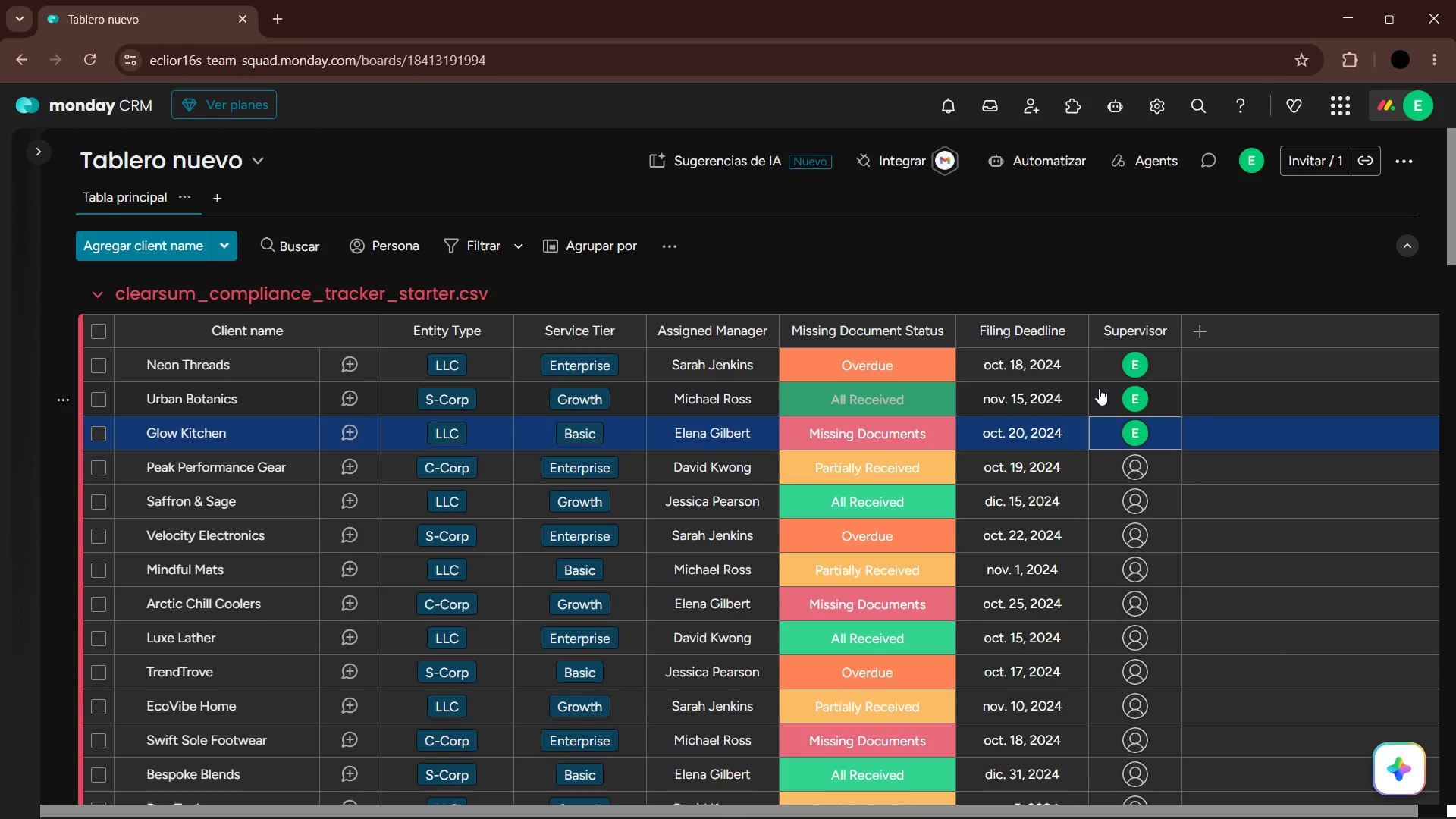 
key(ArrowDown)
 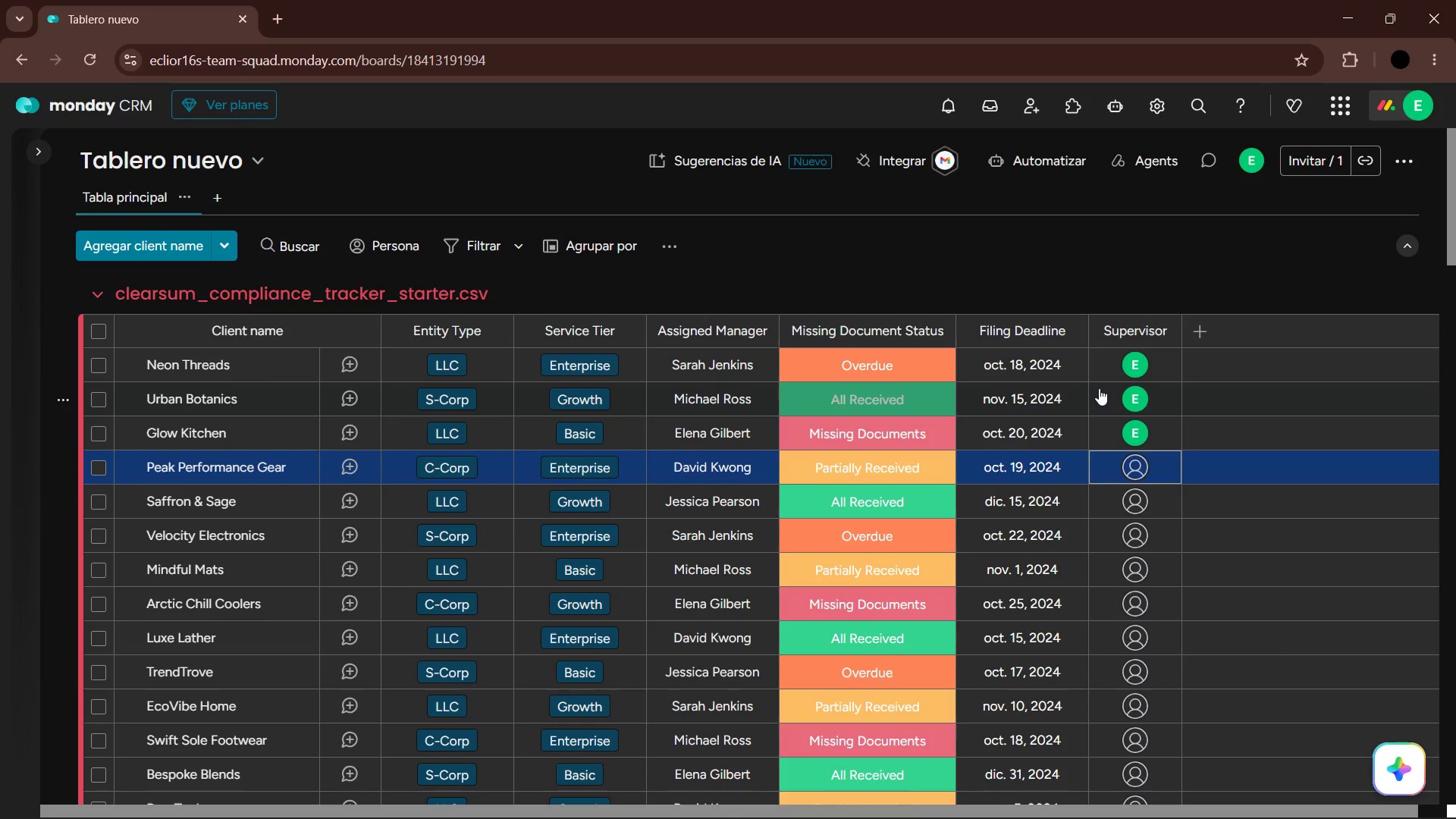 
key(Enter)
 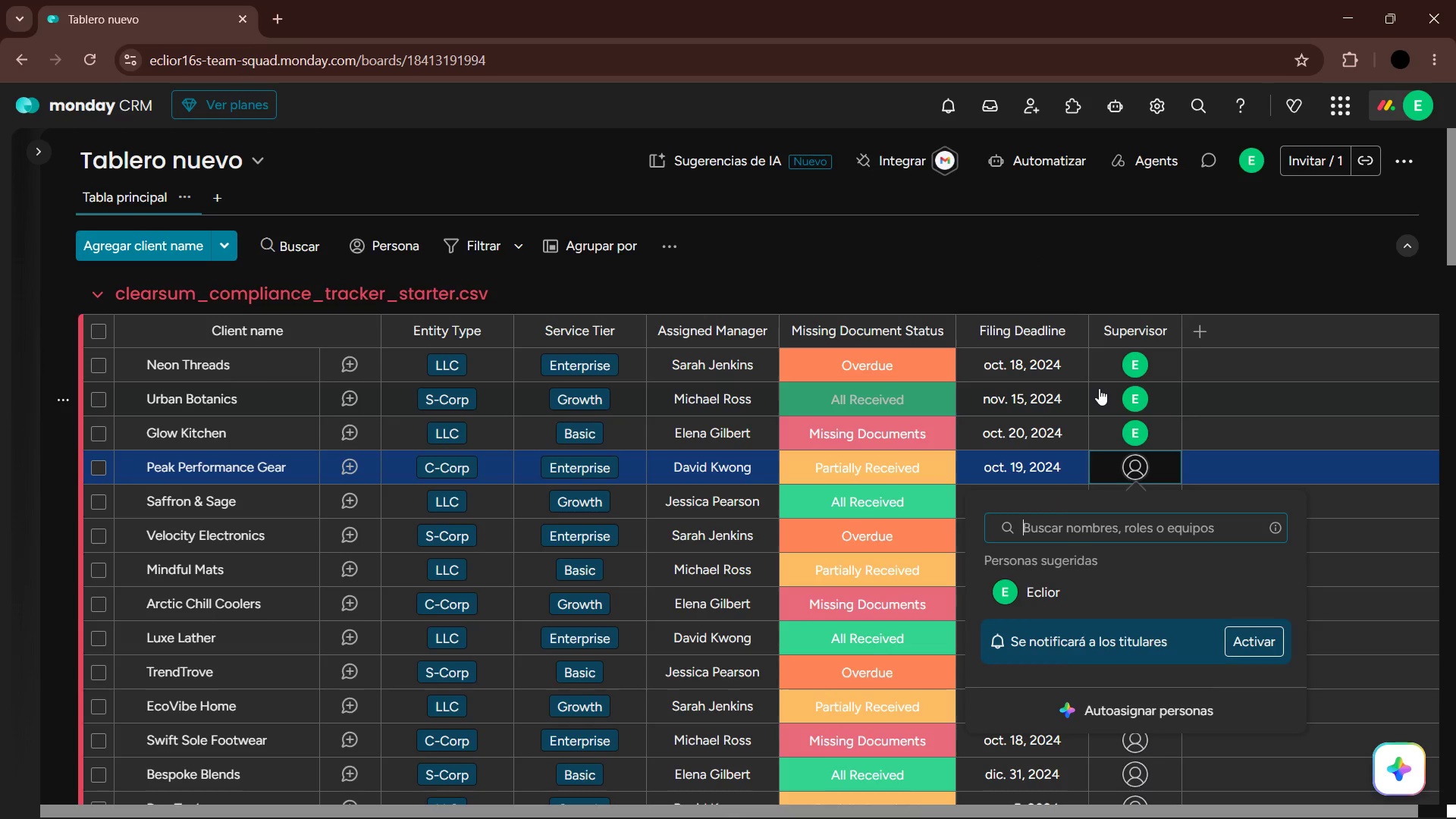 
key(ArrowDown)
 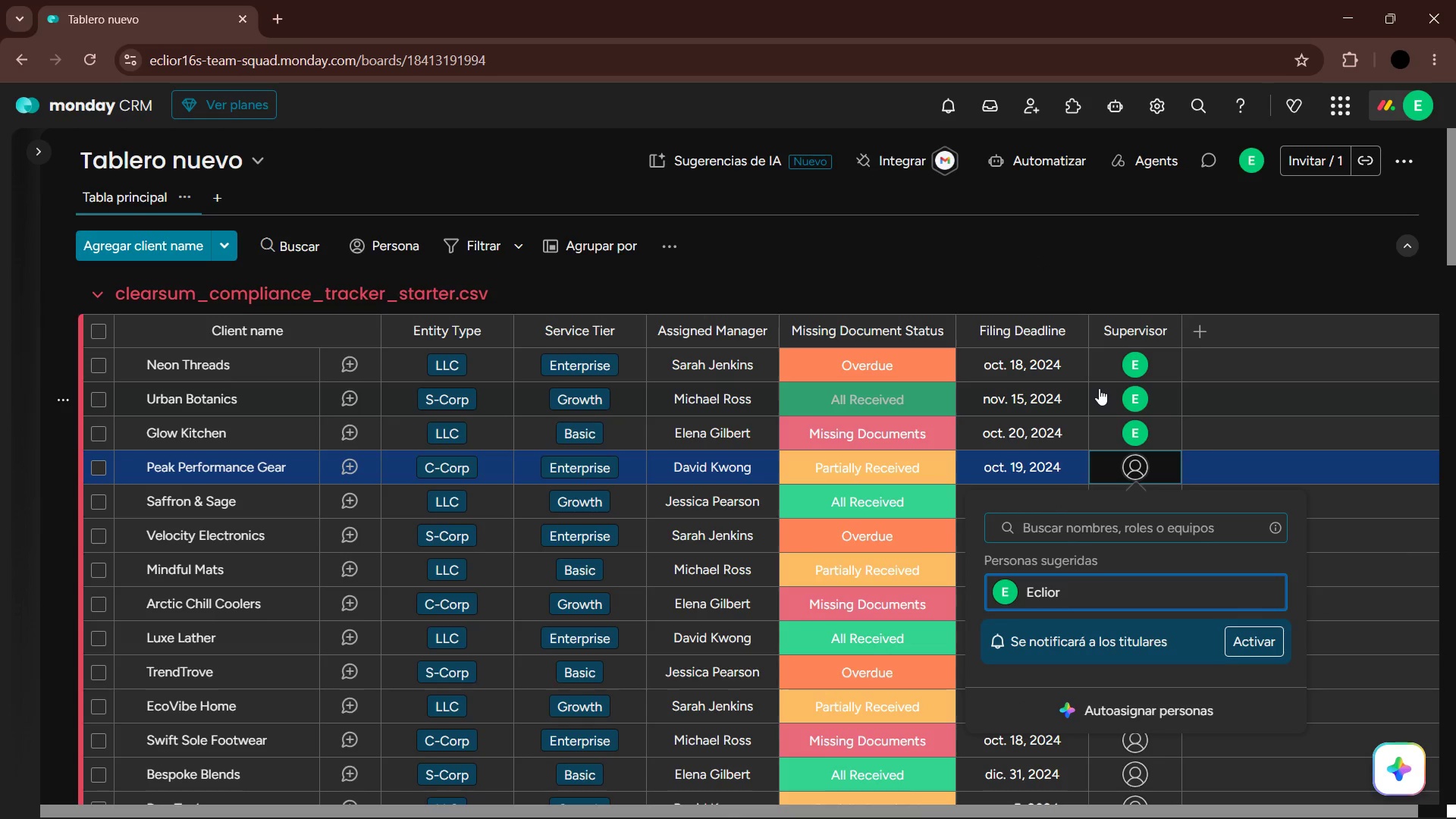 
key(Enter)
 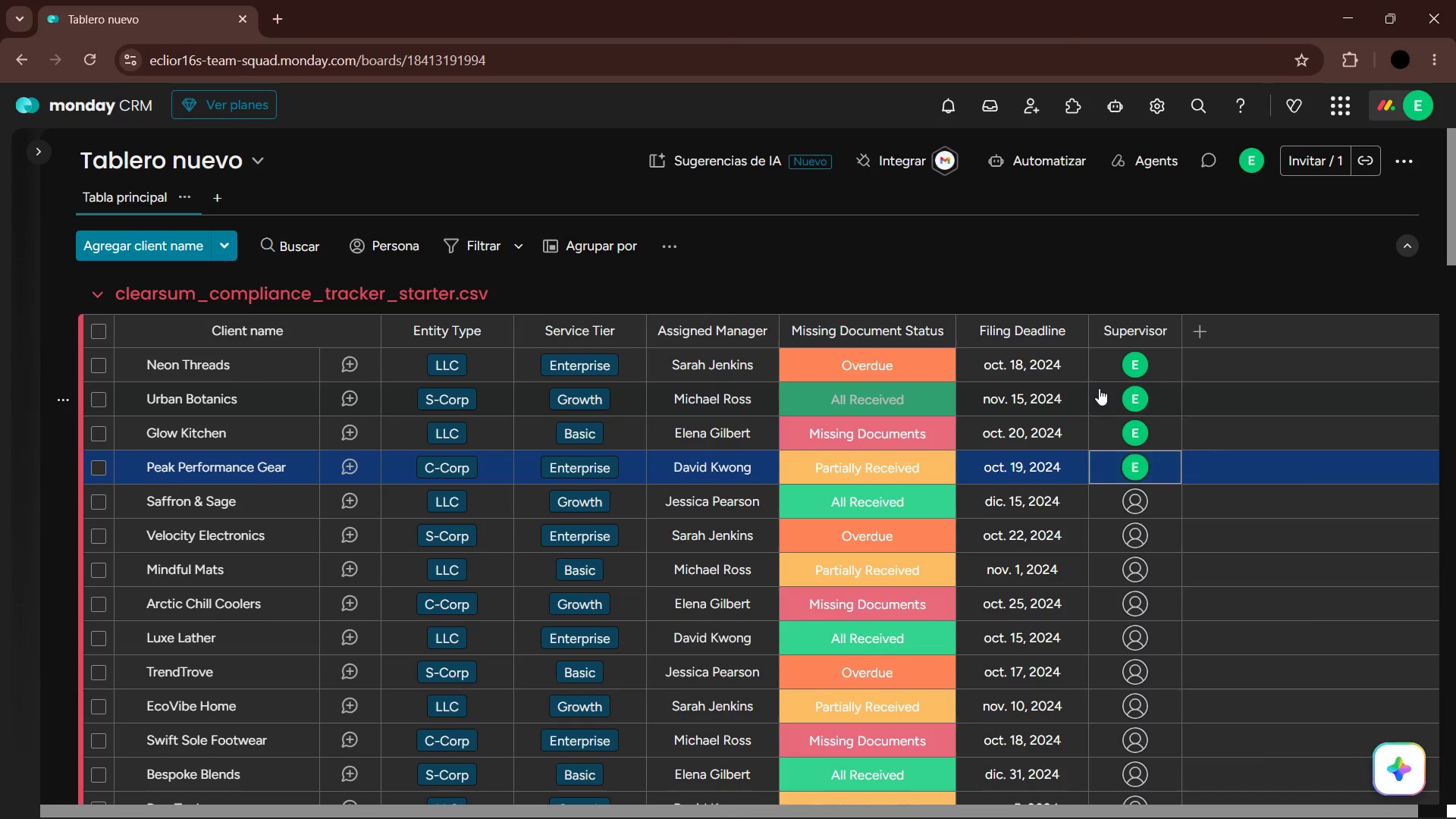 
key(ArrowDown)
 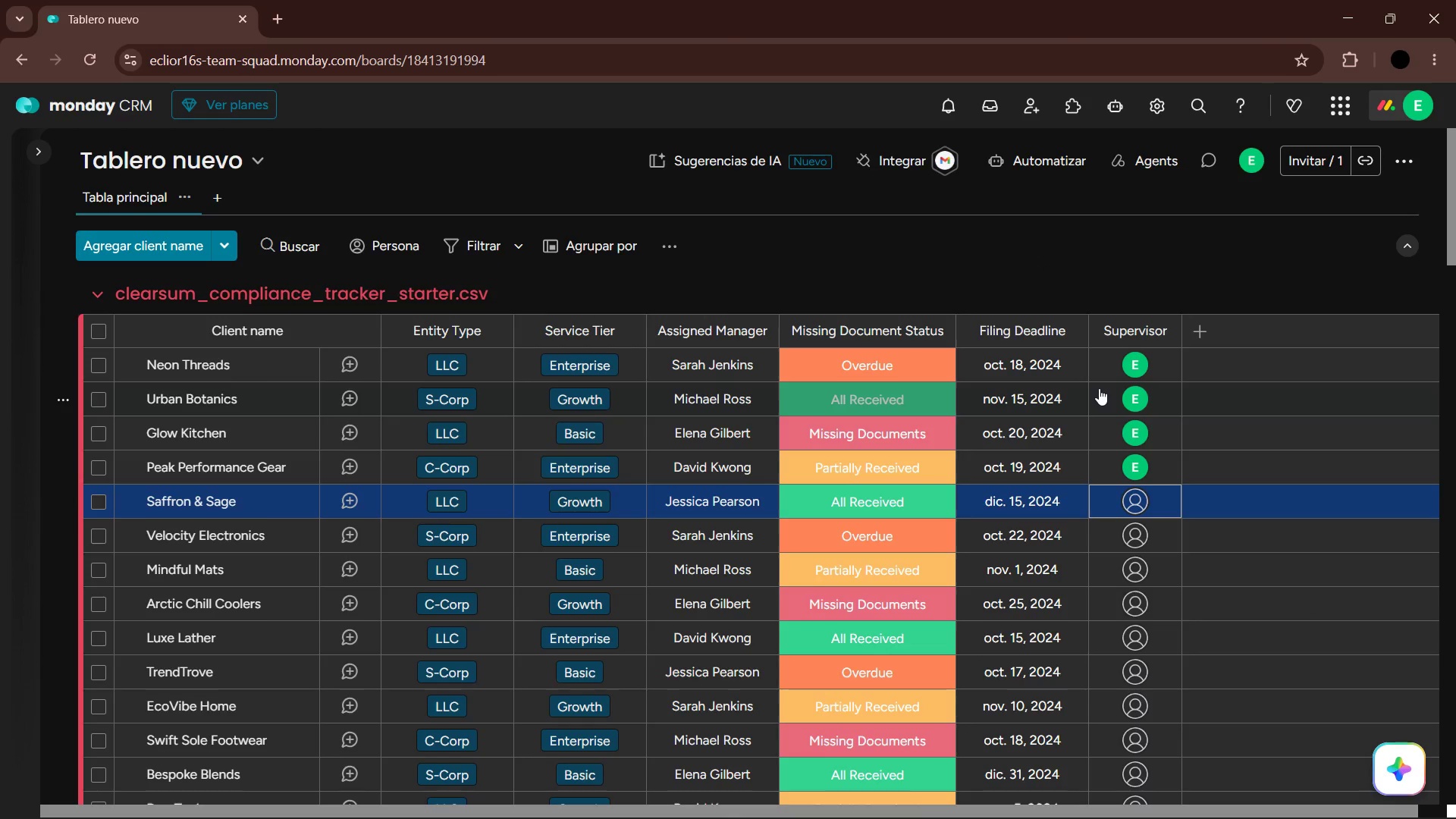 
key(Enter)
 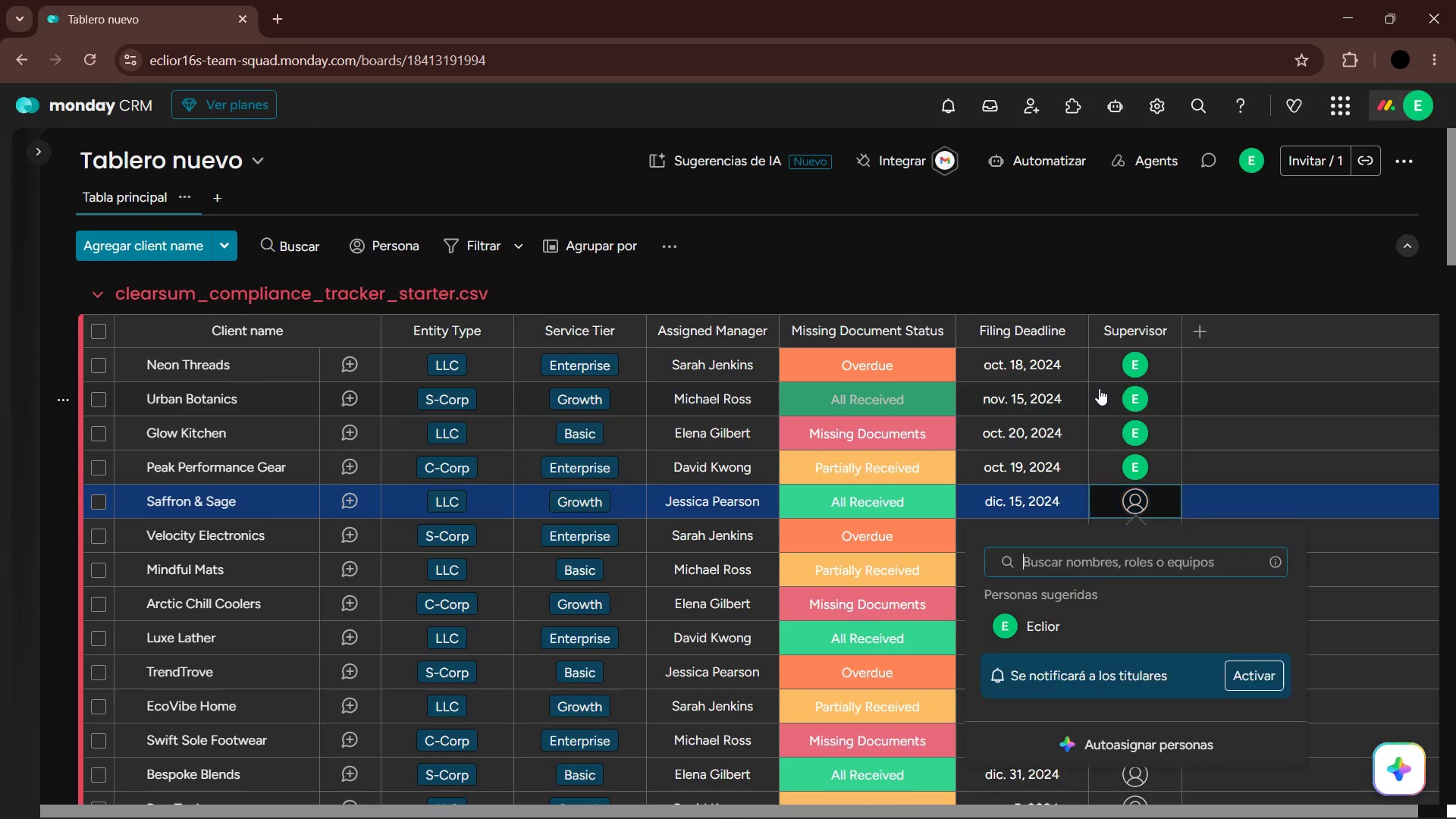 
key(ArrowDown)
 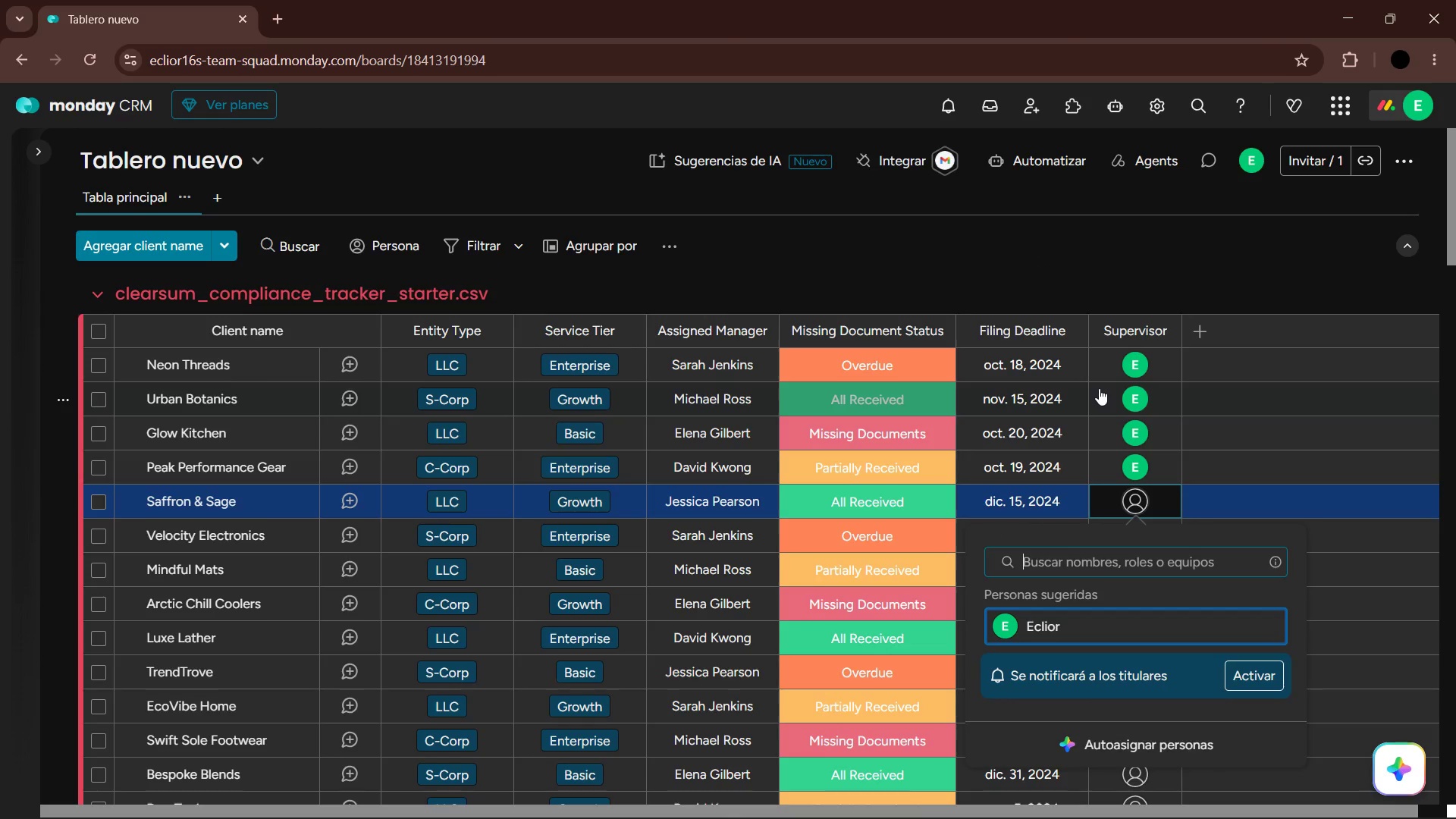 
key(Enter)
 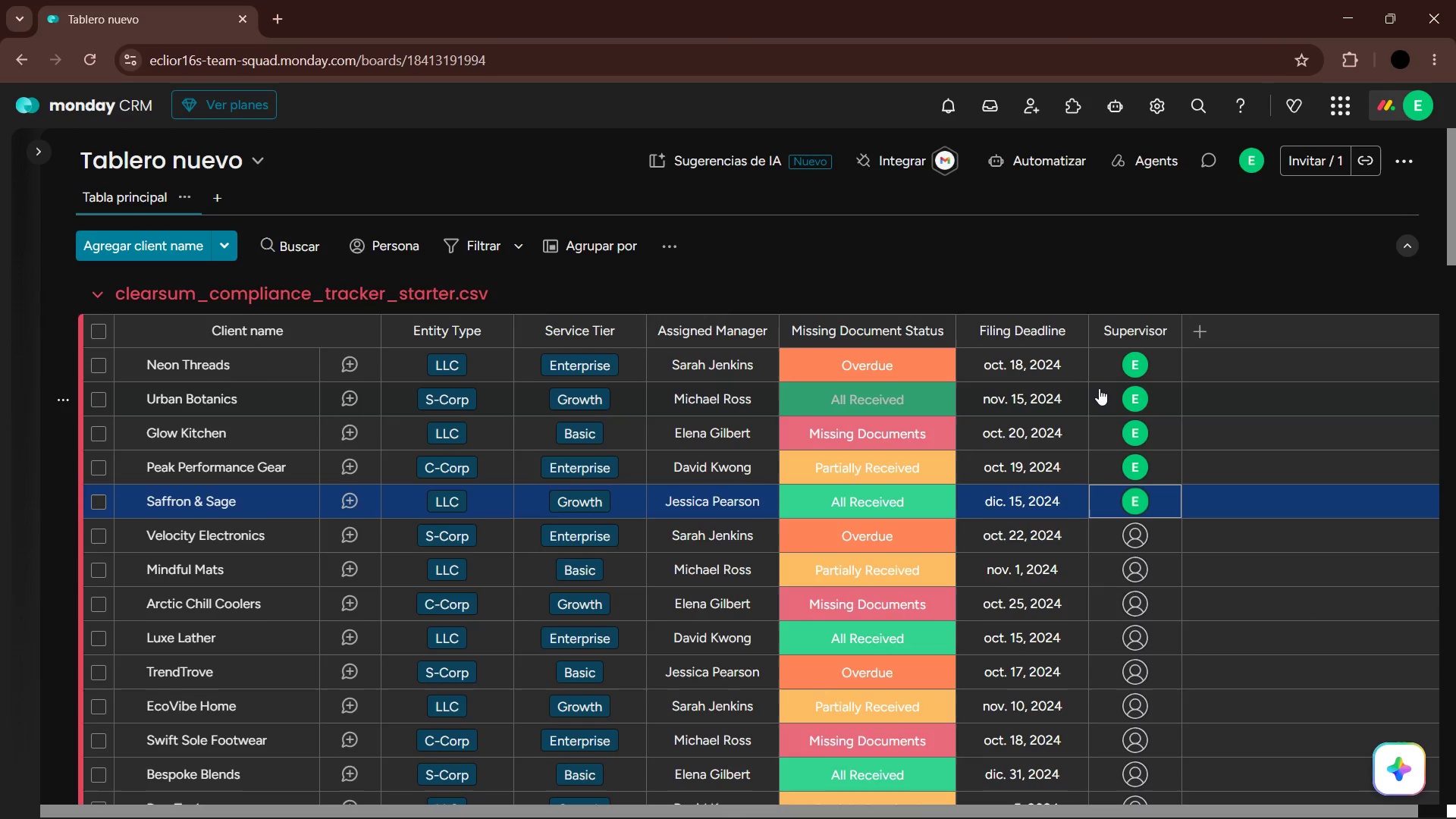 
key(ArrowDown)
 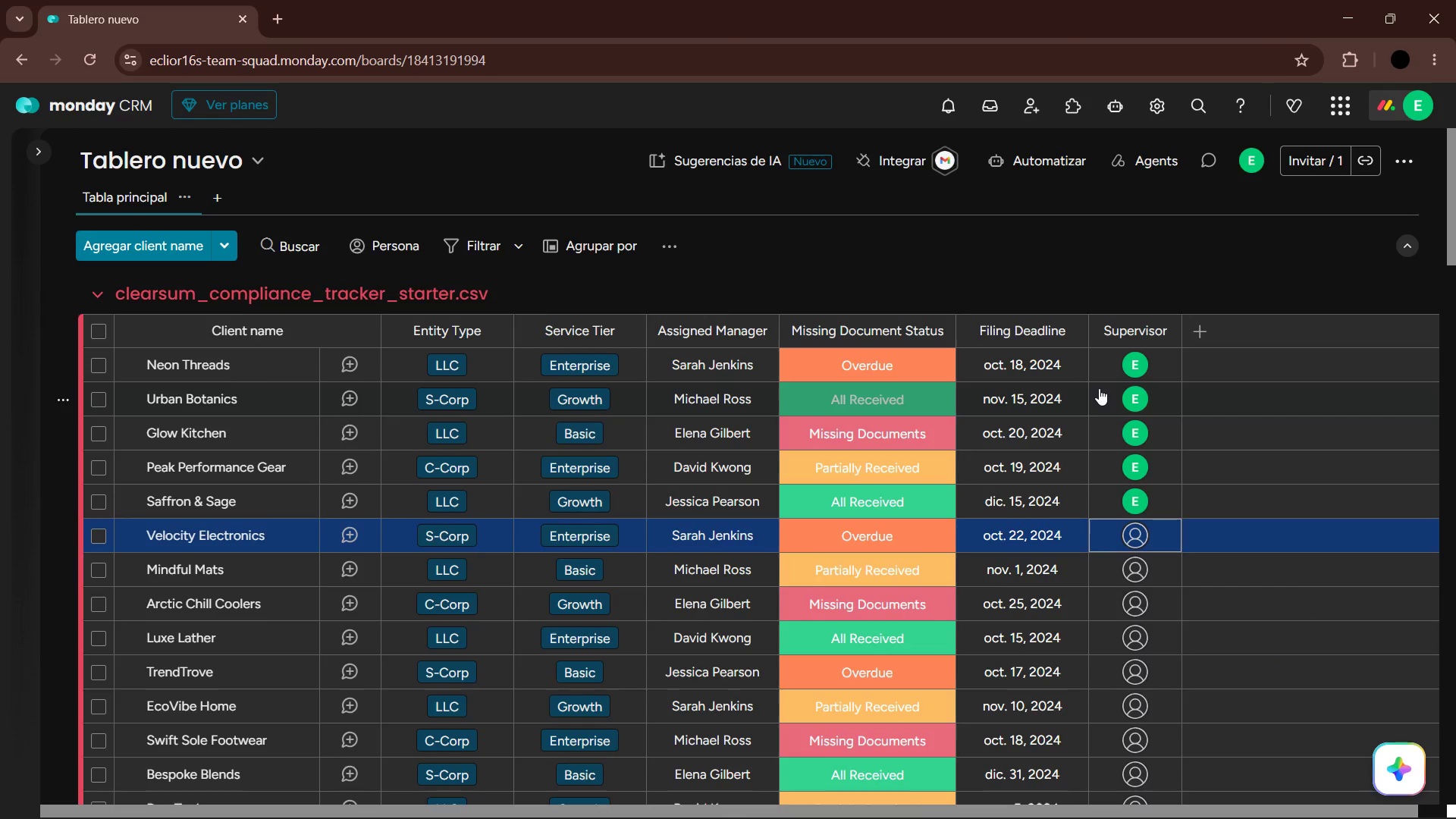 
key(Enter)
 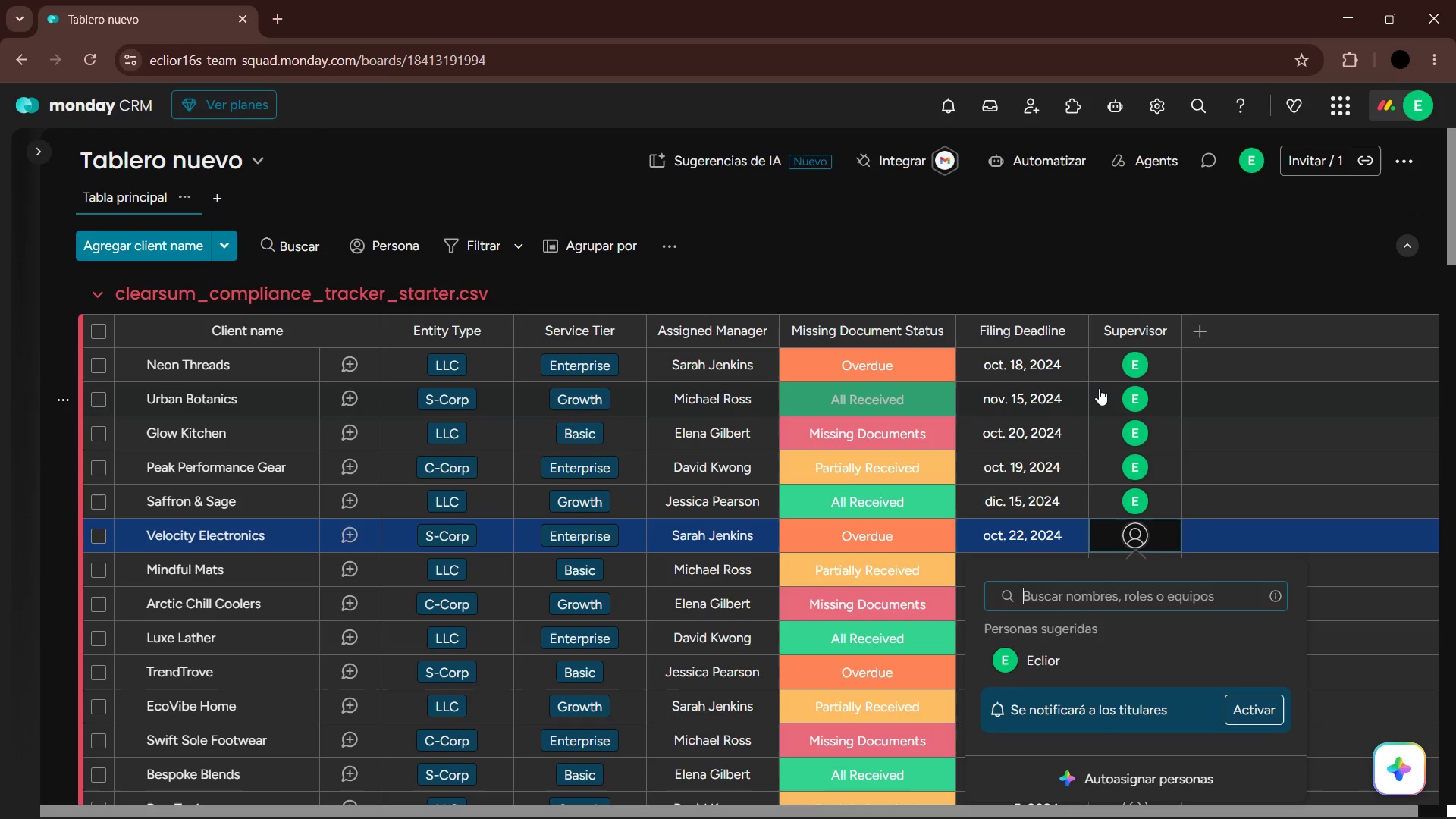 
key(ArrowDown)
 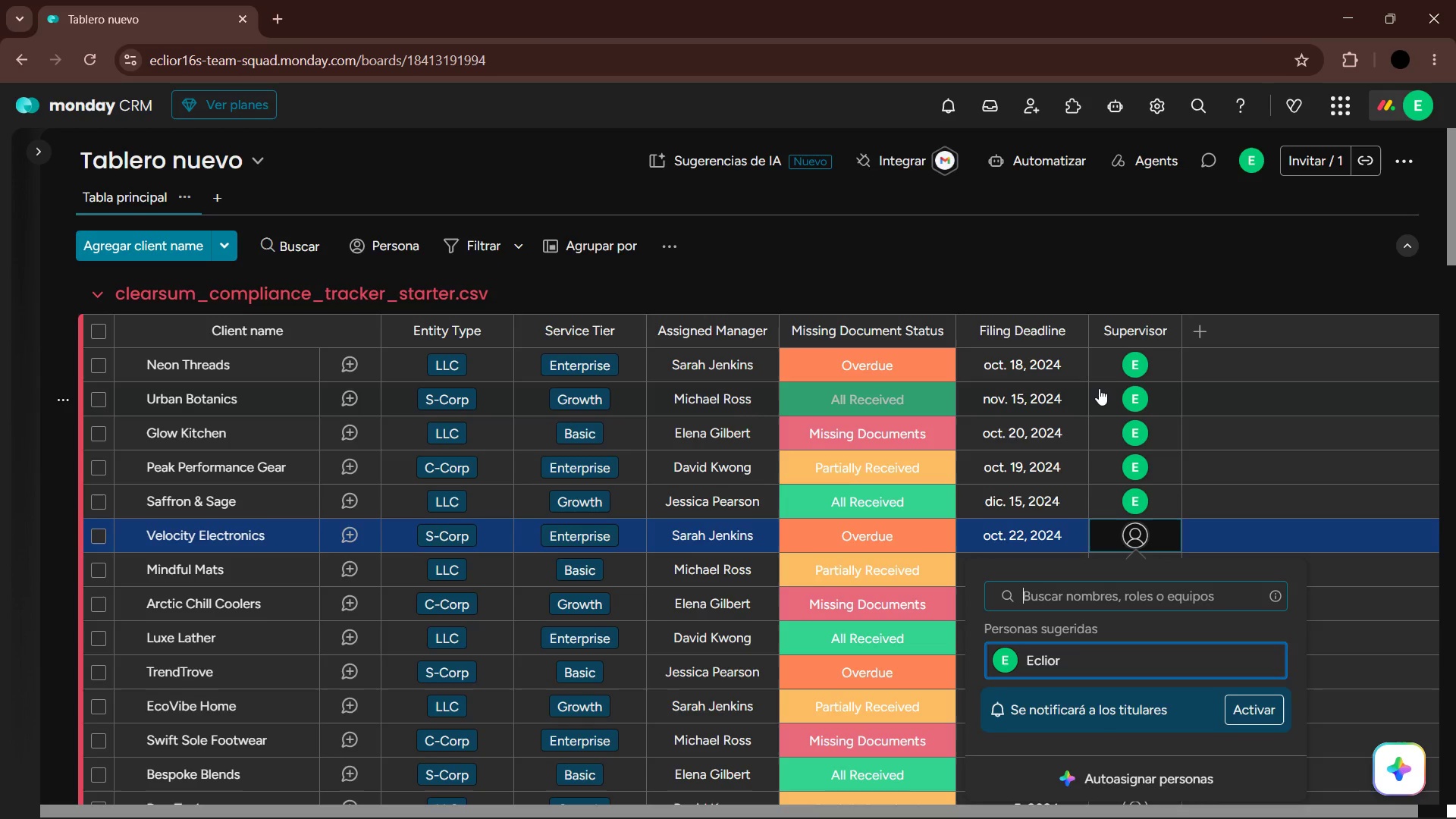 
key(Enter)
 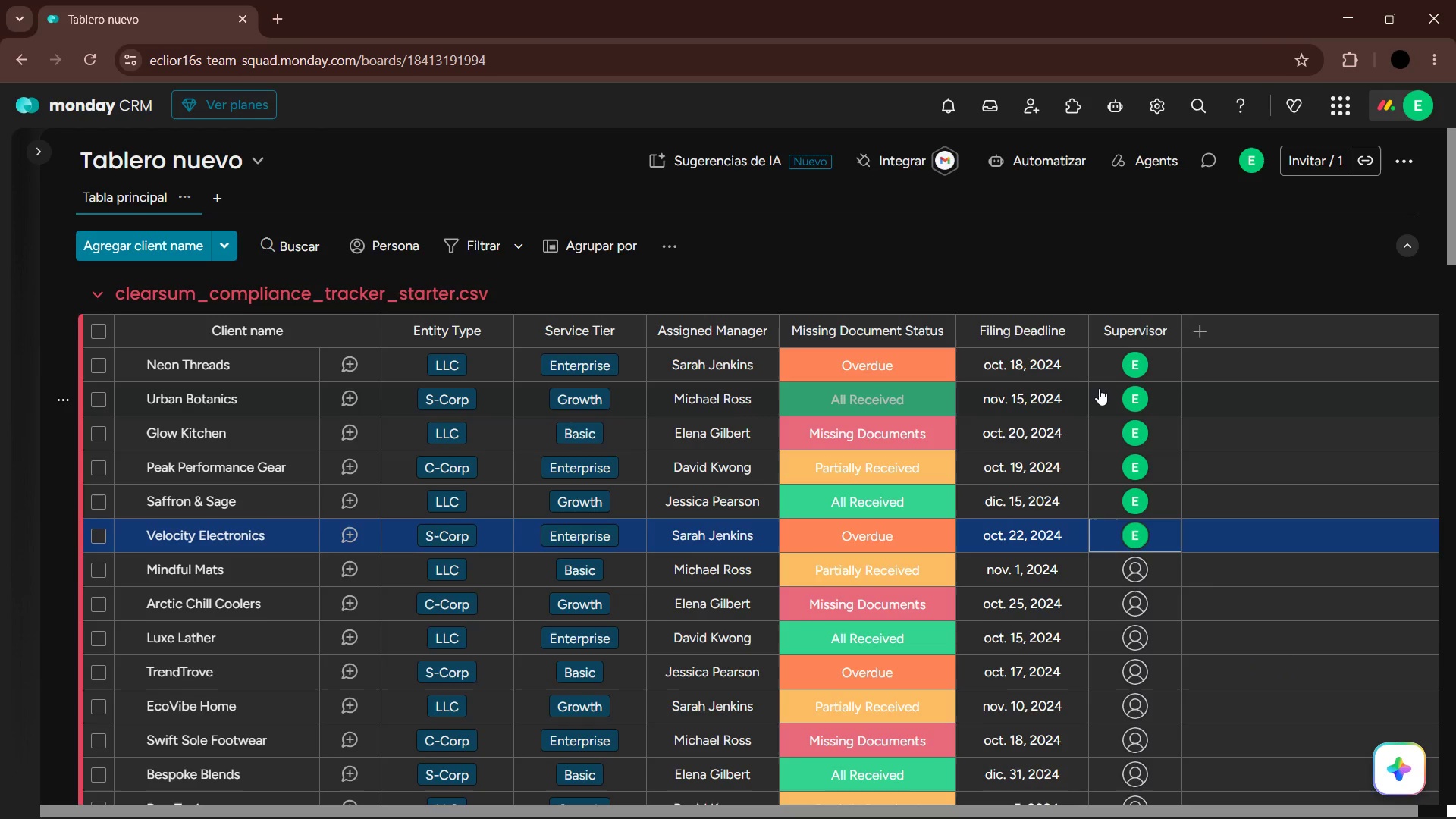 
key(ArrowDown)
 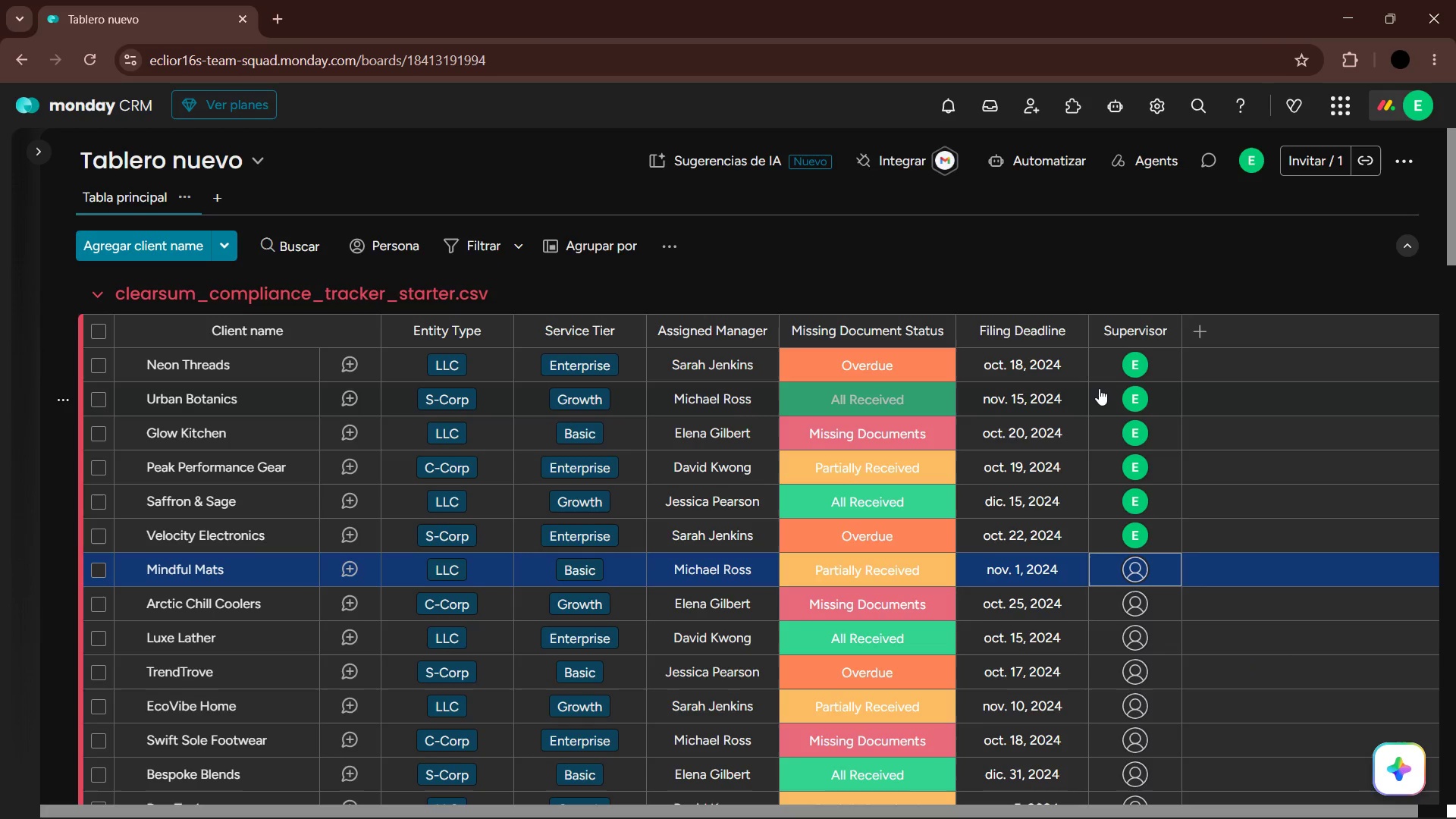 
key(Enter)
 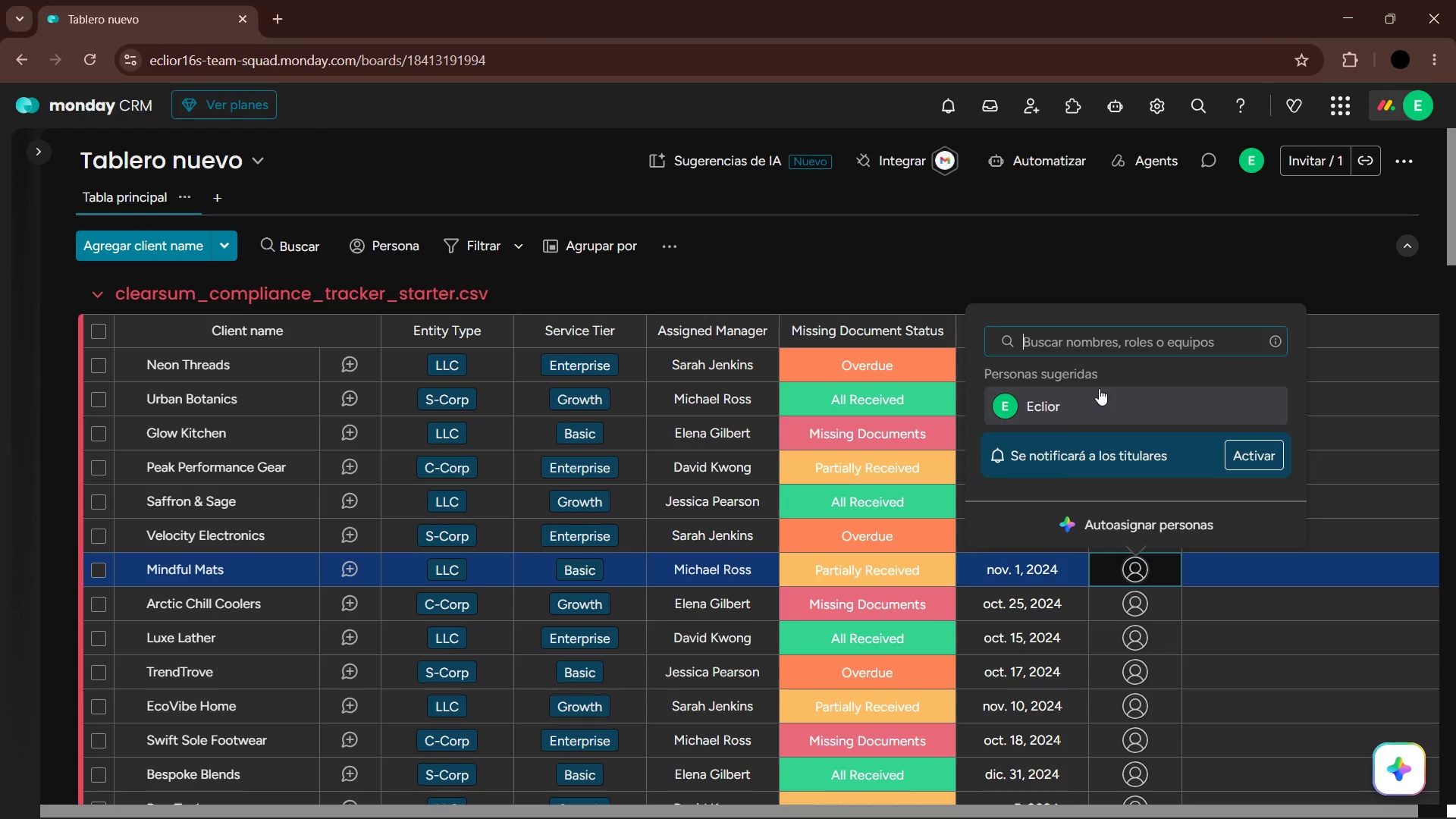 
key(ArrowDown)
 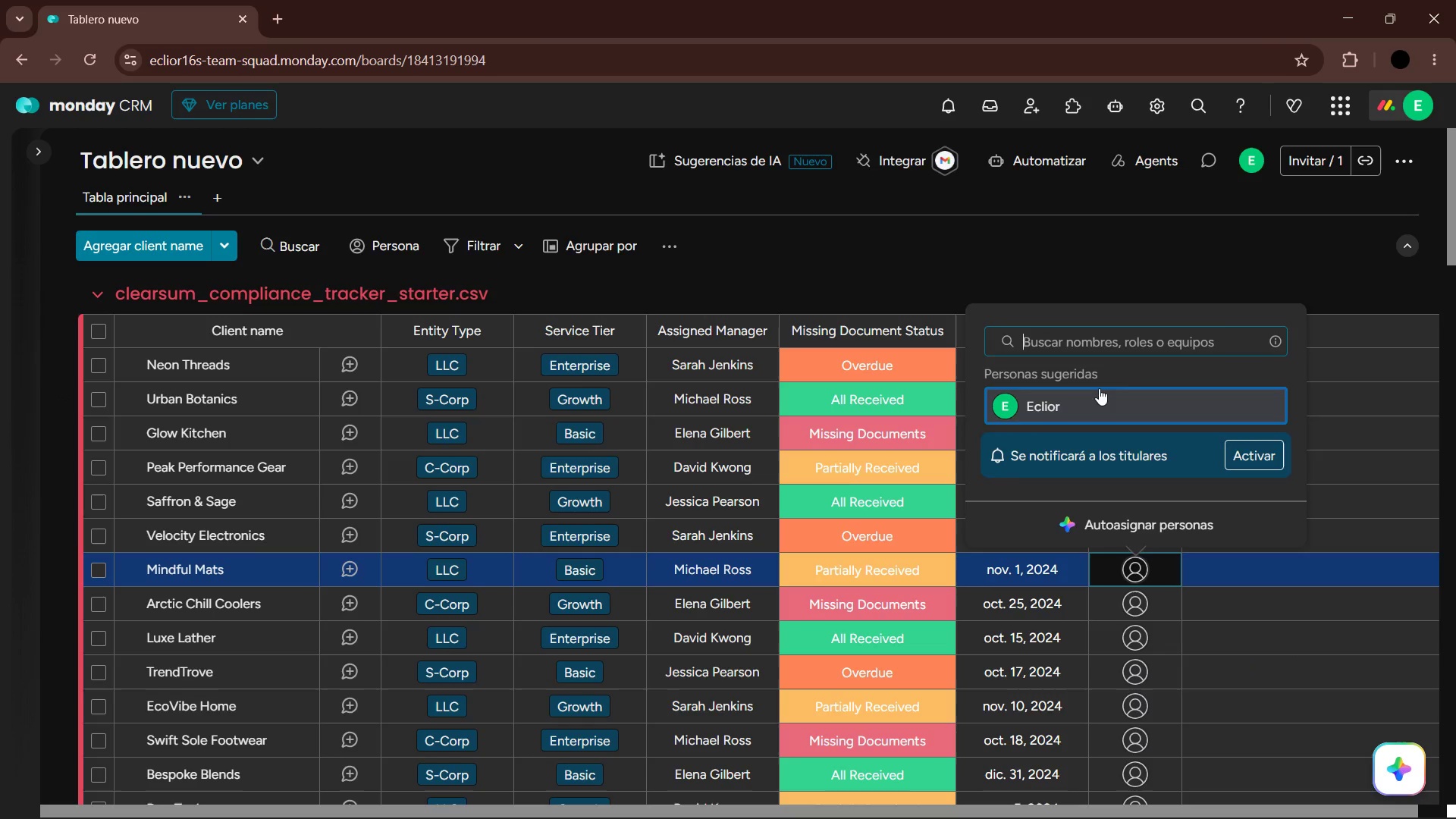 
key(Enter)
 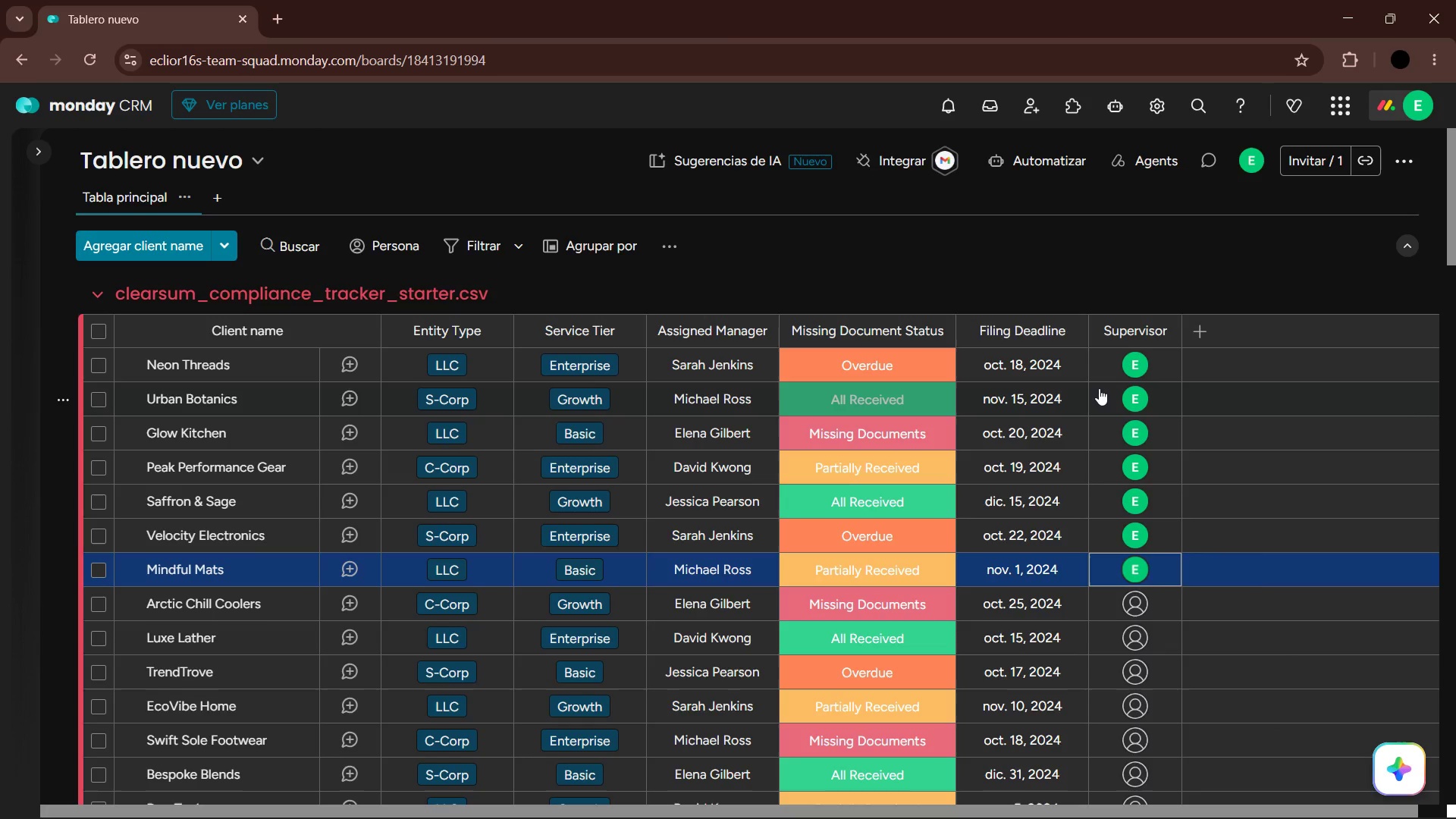 
key(ArrowDown)
 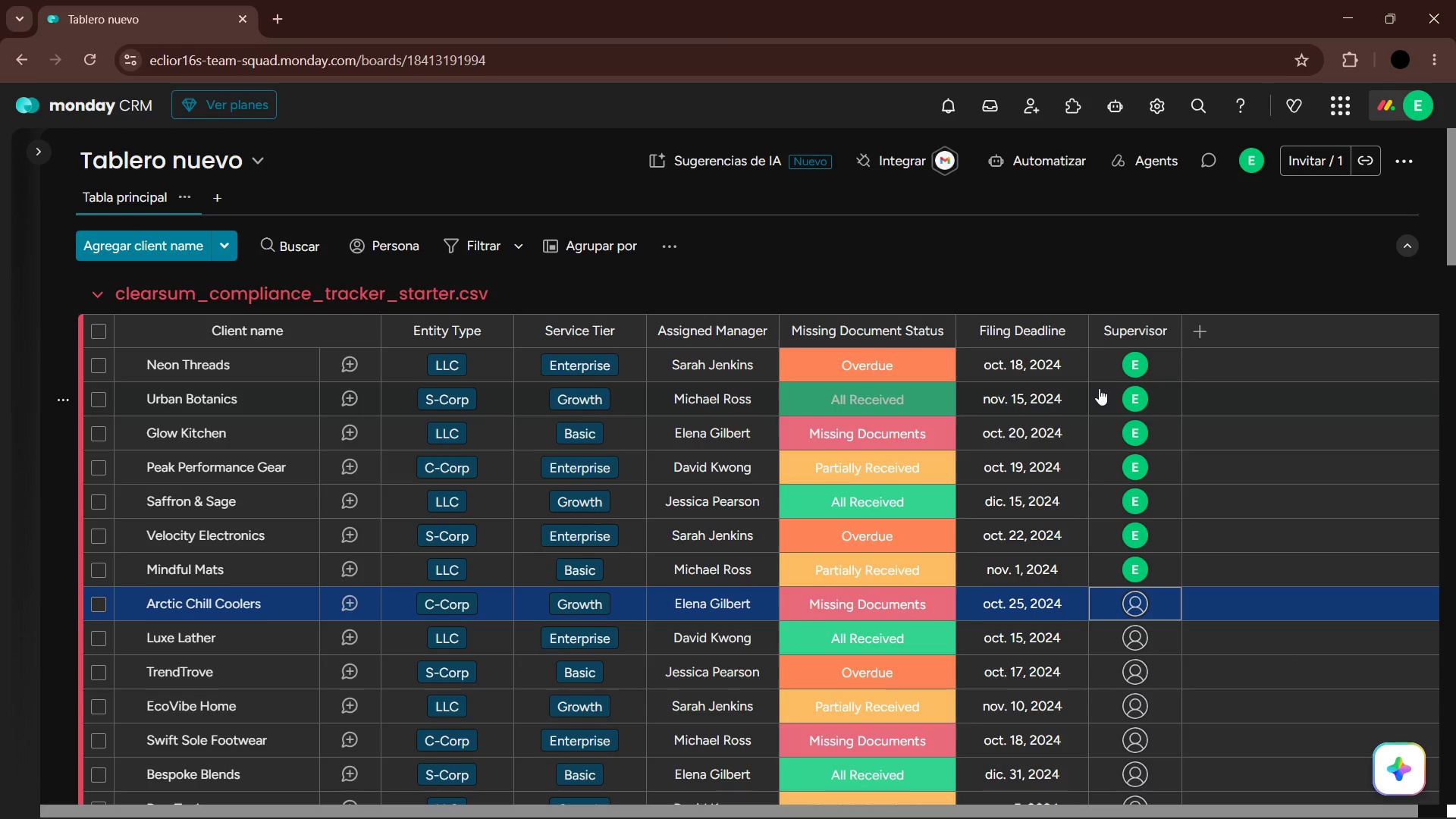 
key(Enter)
 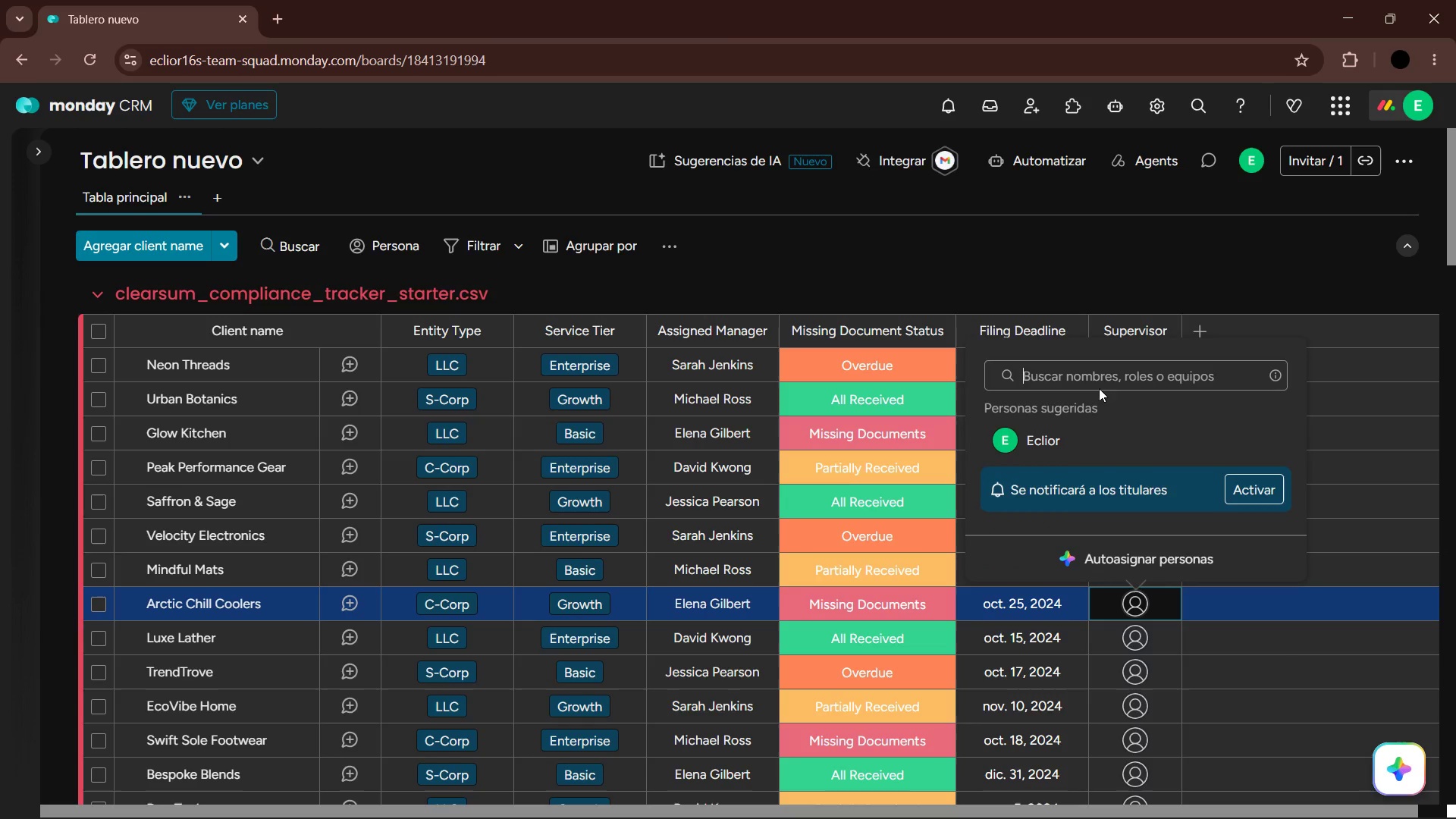 
key(ArrowDown)
 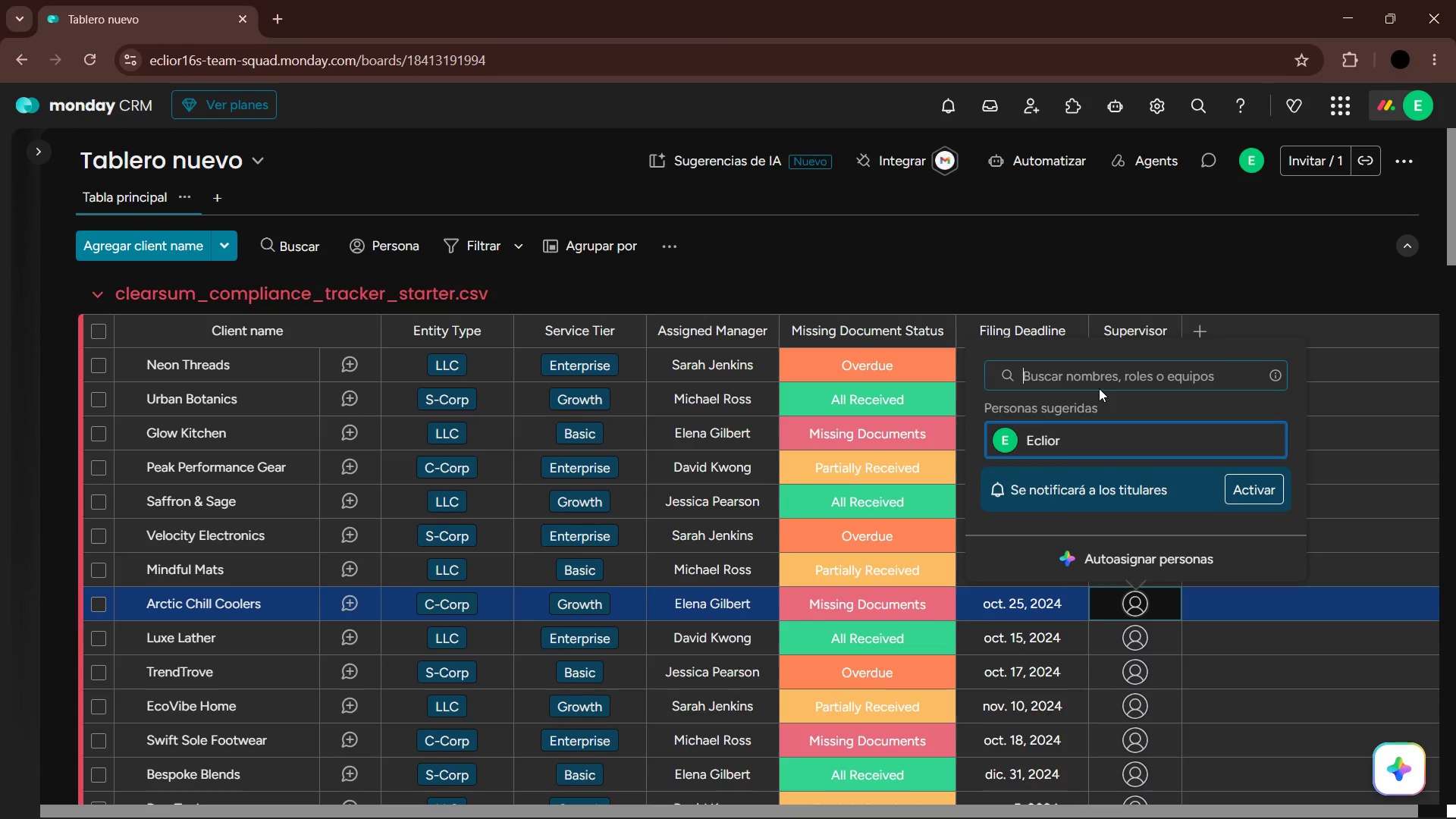 
key(Enter)
 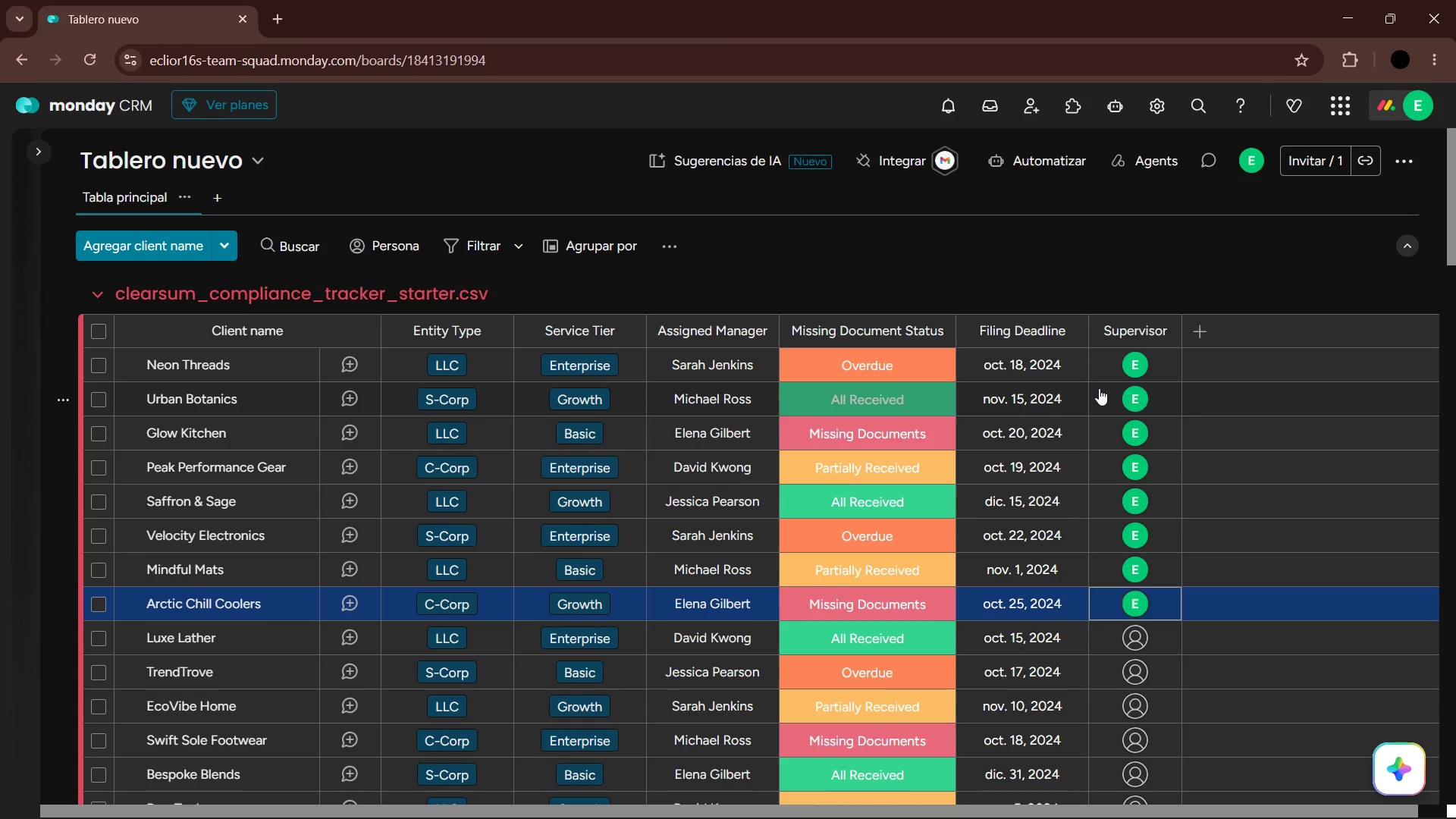 
key(ArrowDown)
 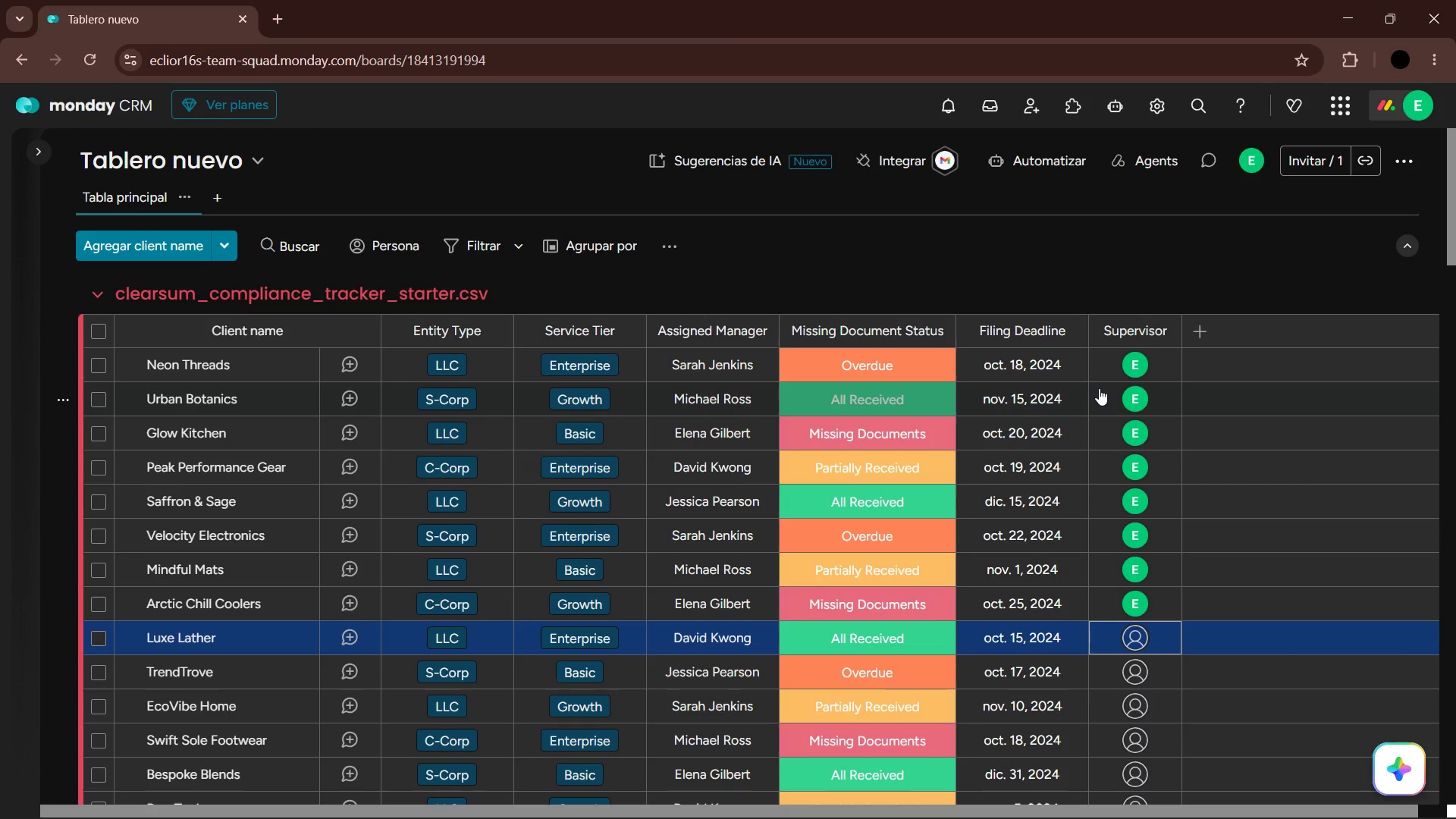 
key(Enter)
 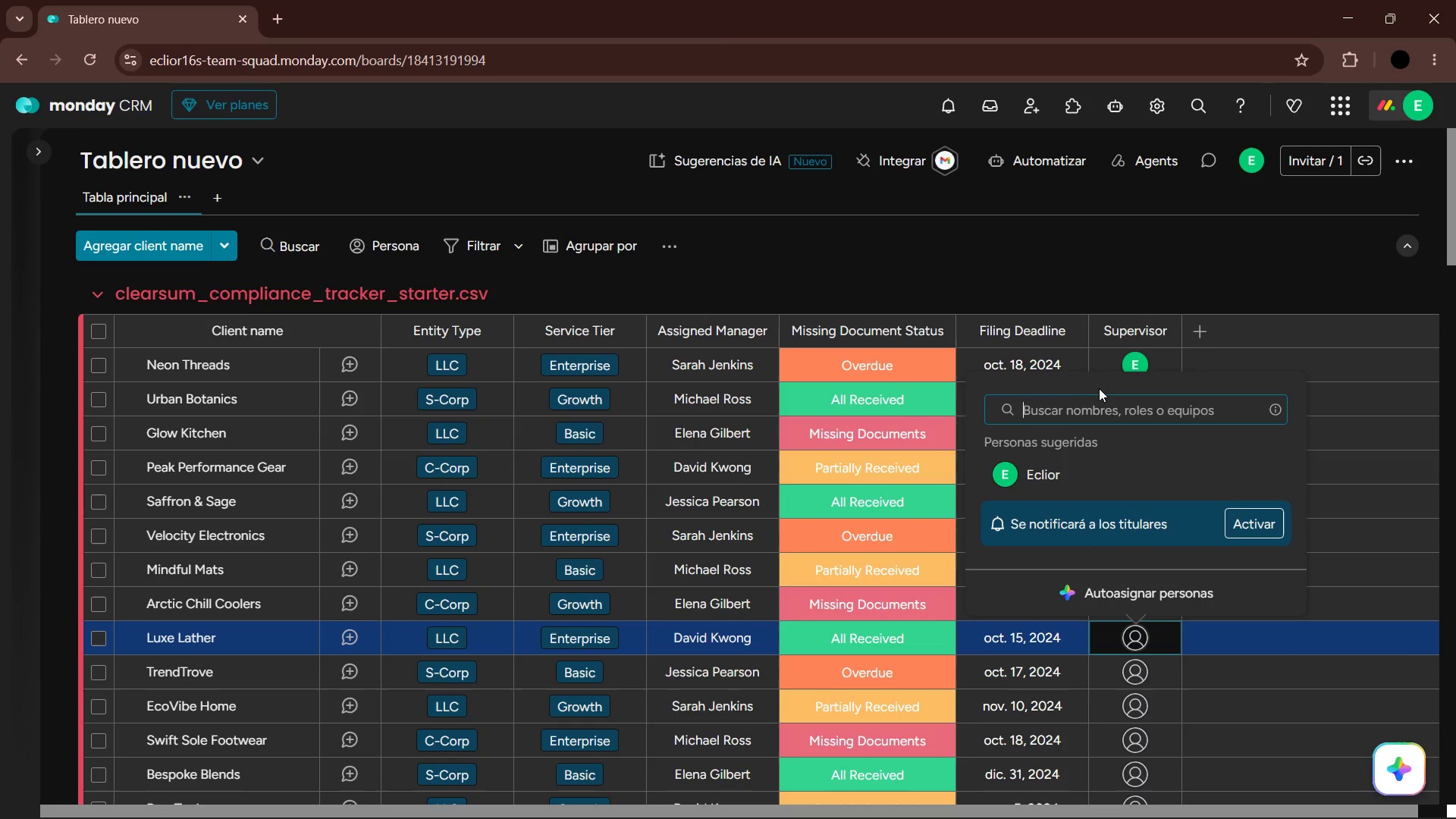 
key(ArrowDown)
 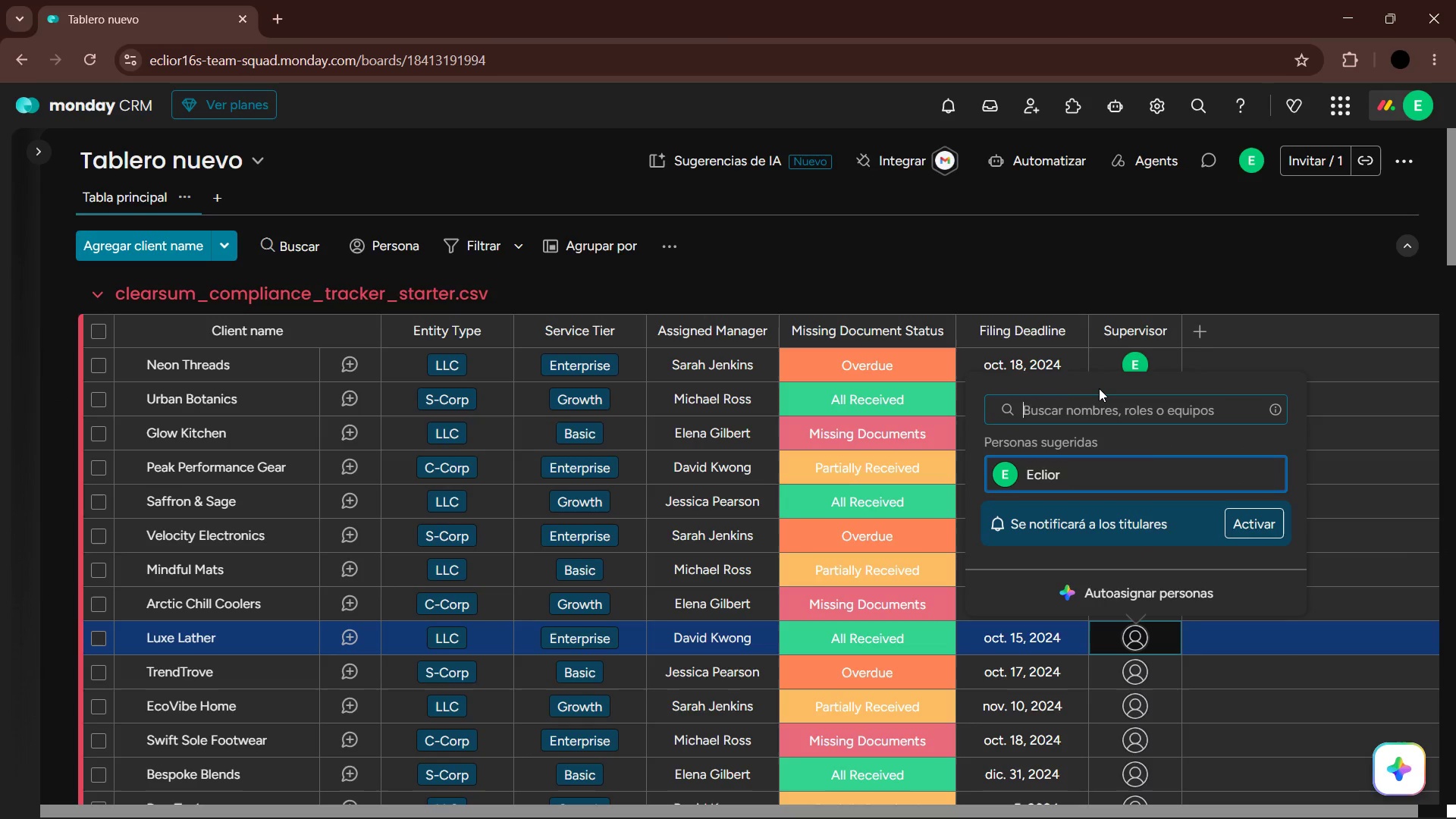 
key(Enter)
 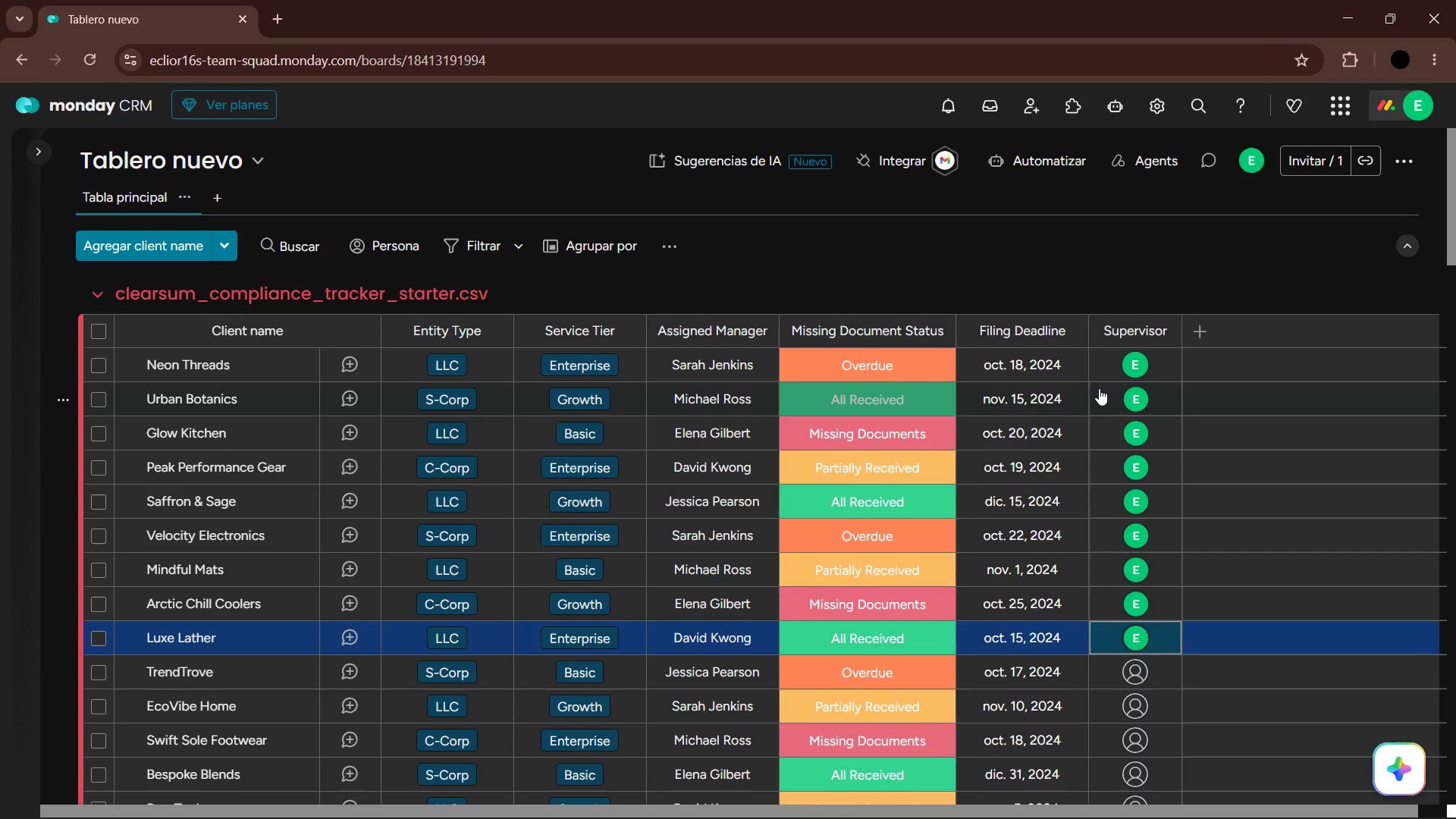 
key(ArrowDown)
 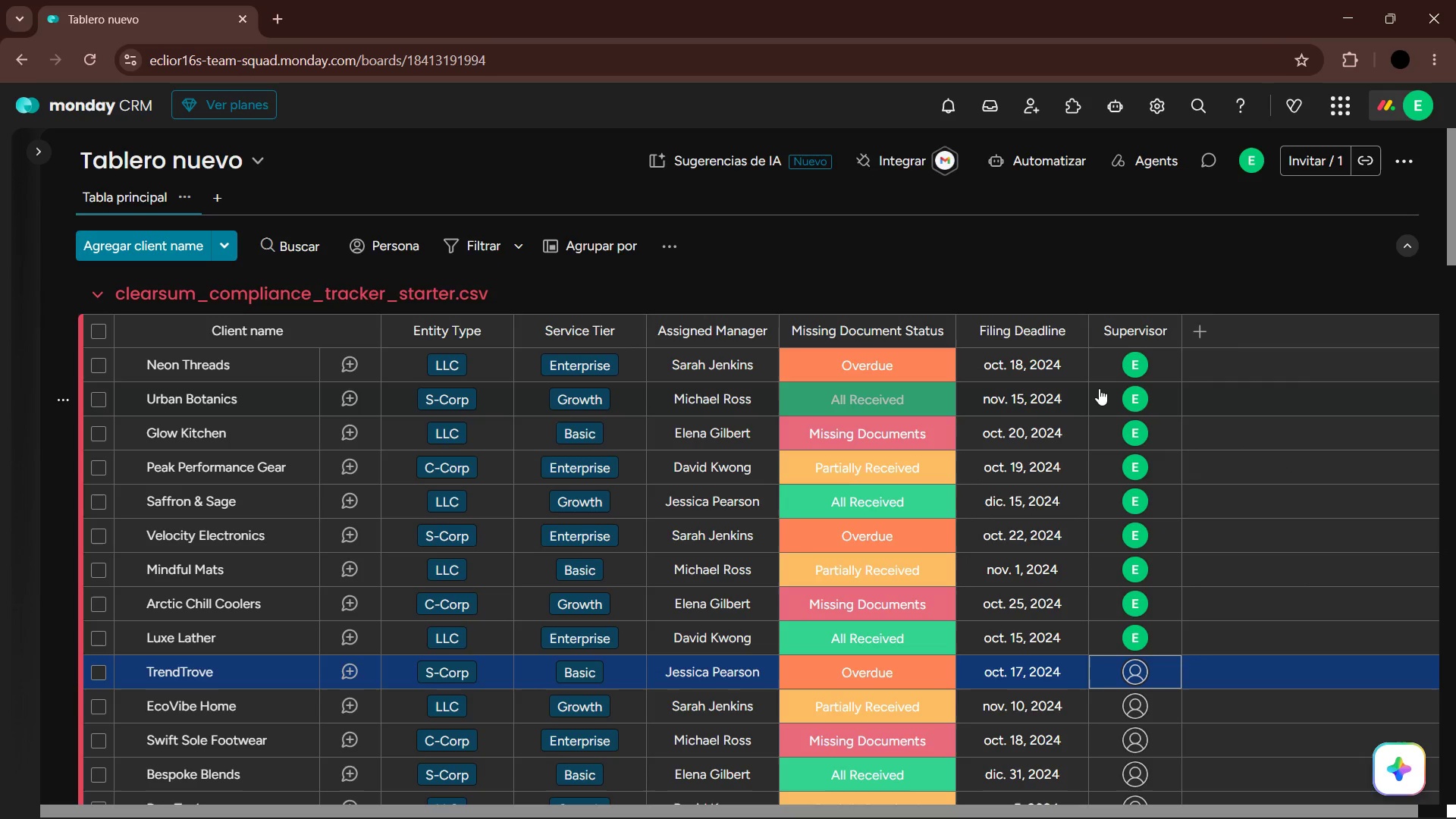 
key(Enter)
 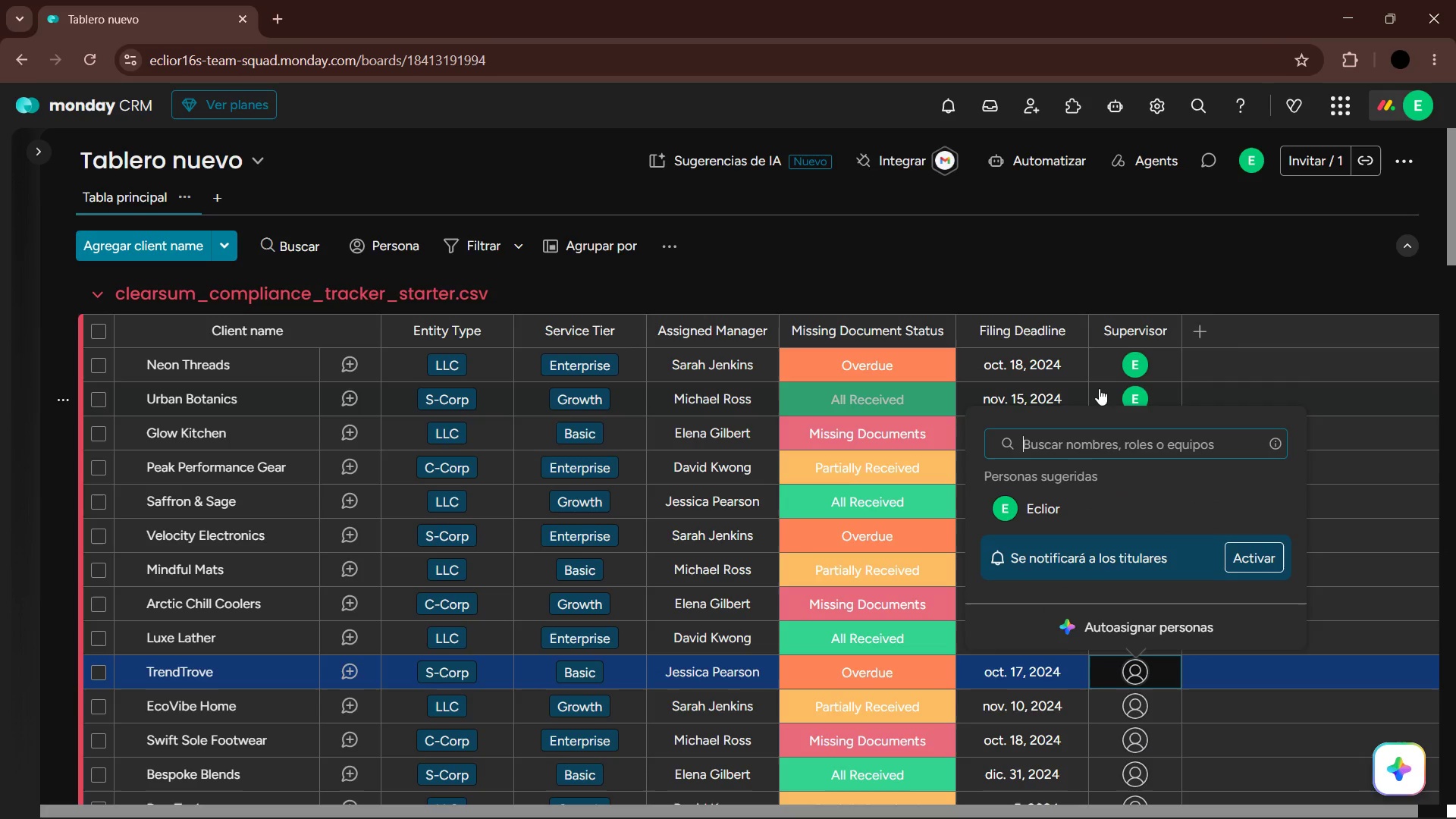 
key(ArrowDown)
 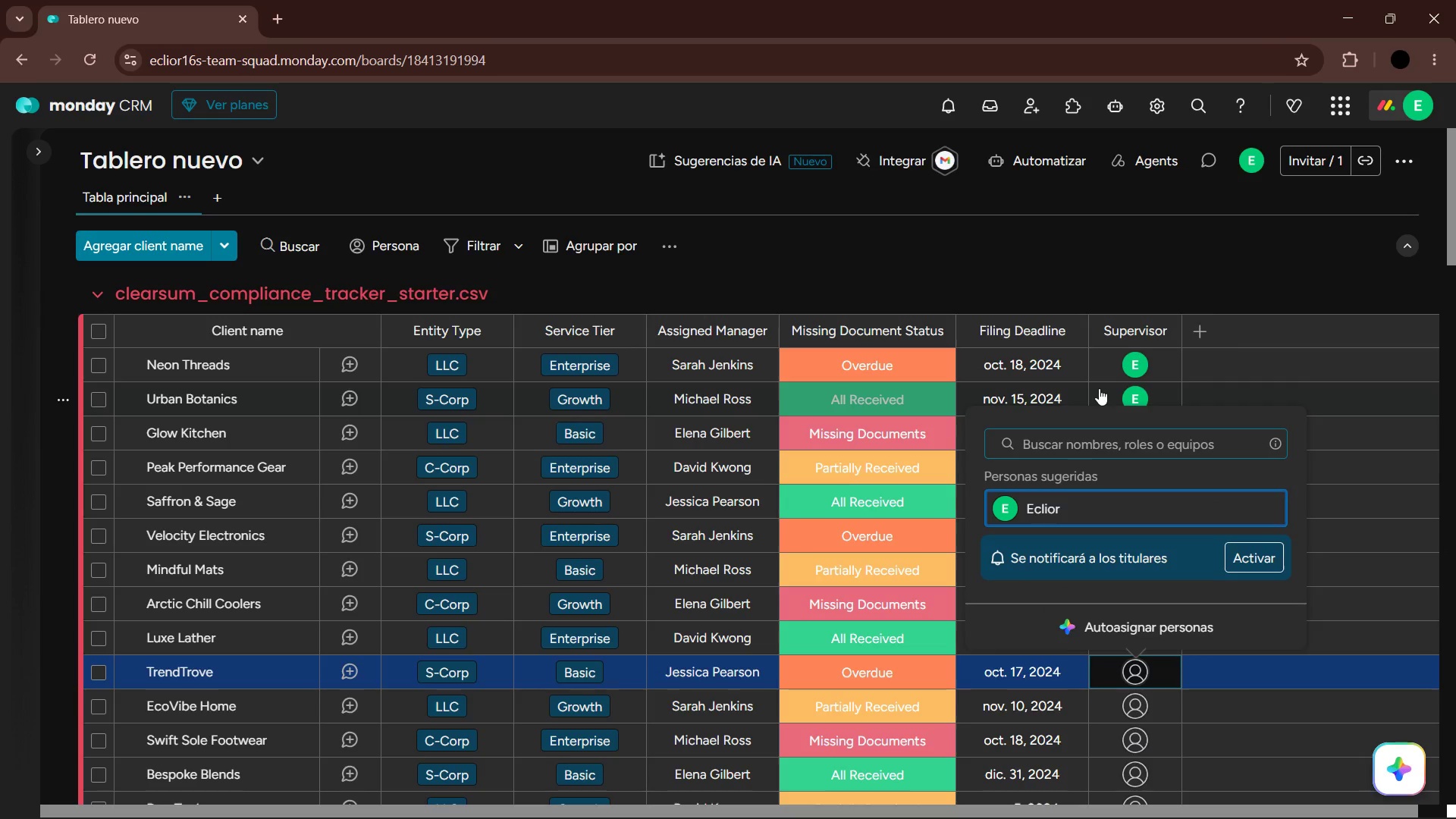 
key(Enter)
 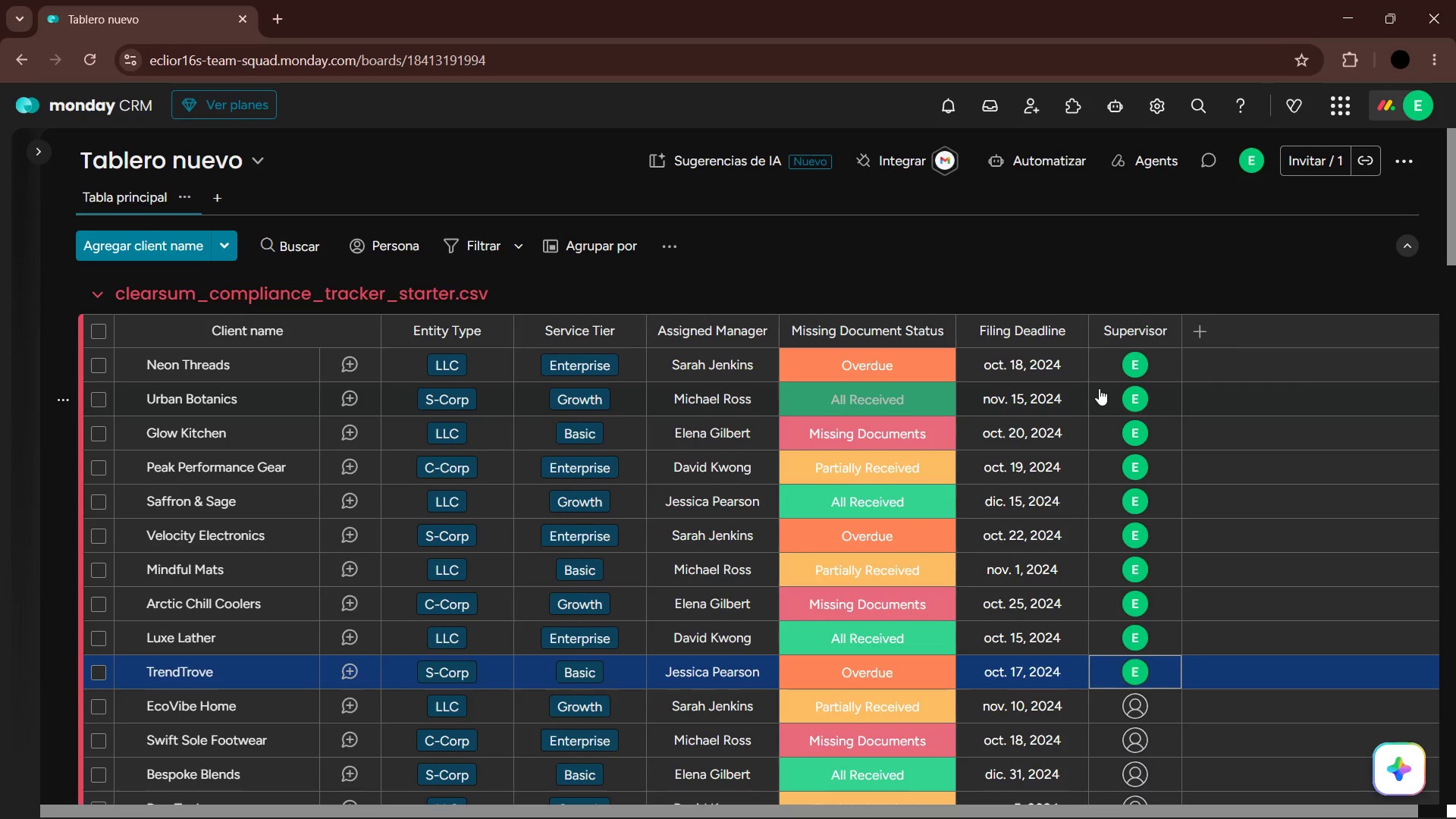 
key(ArrowDown)
 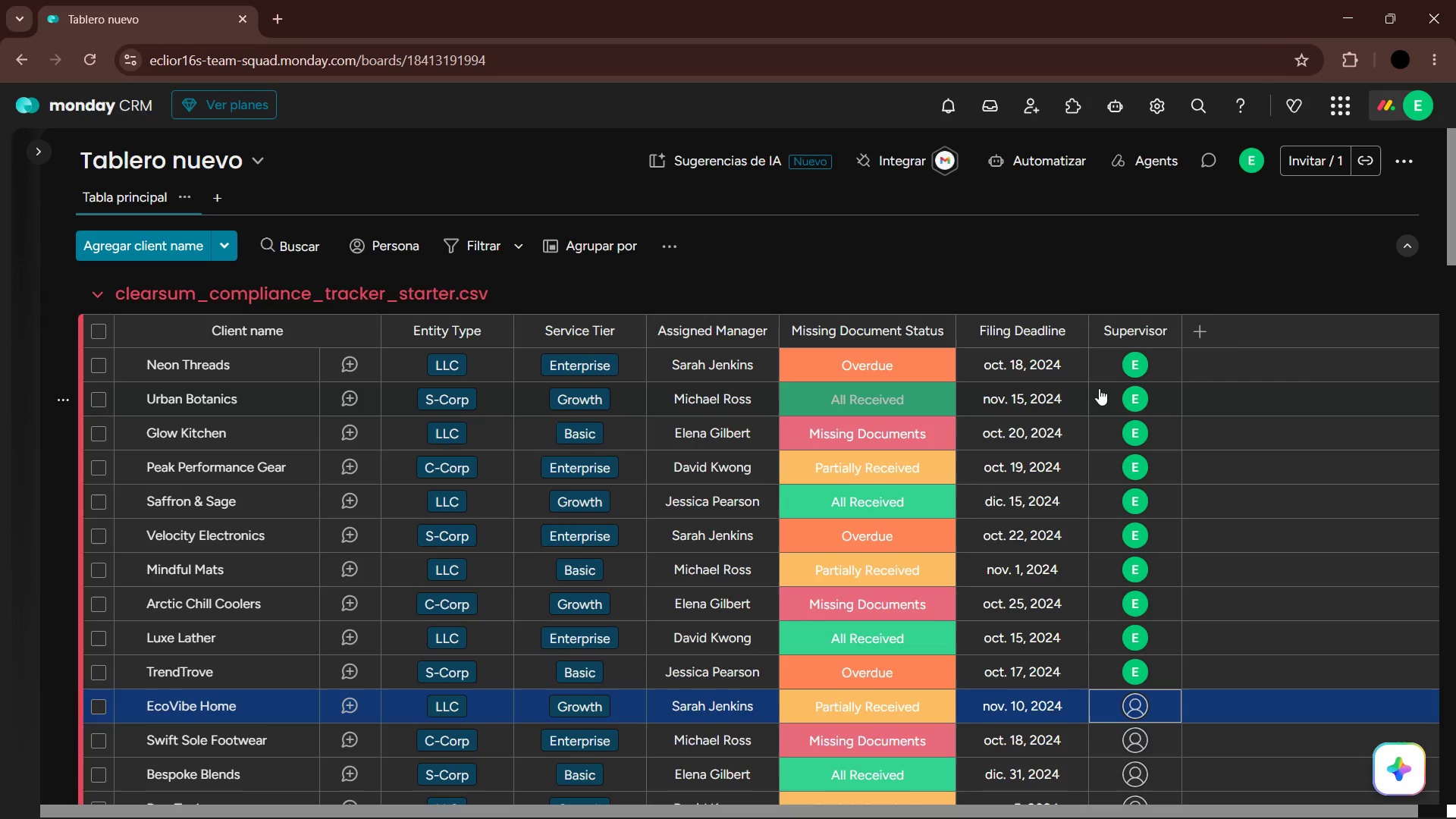 
key(Enter)
 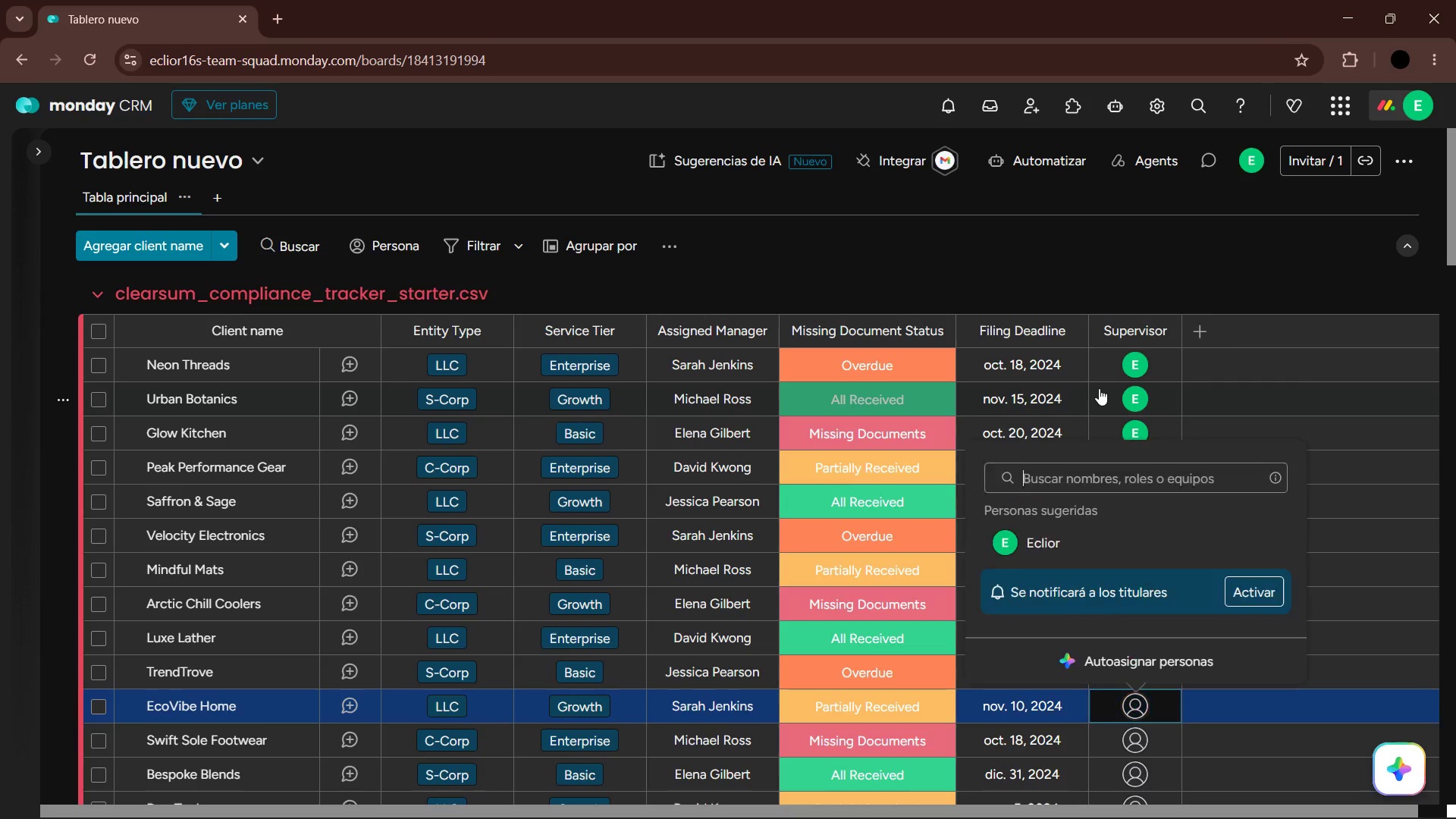 
key(ArrowDown)
 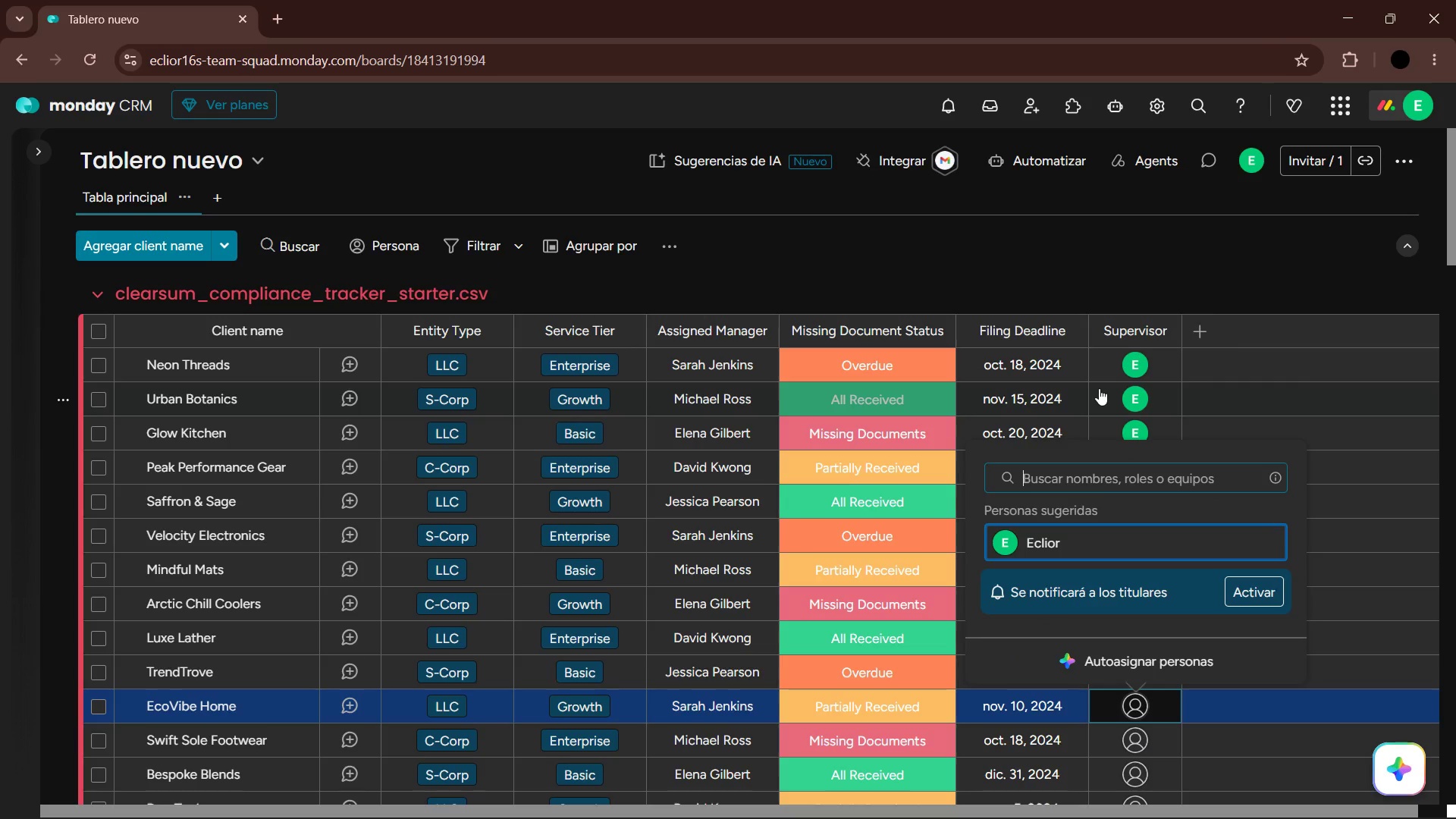 
key(Enter)
 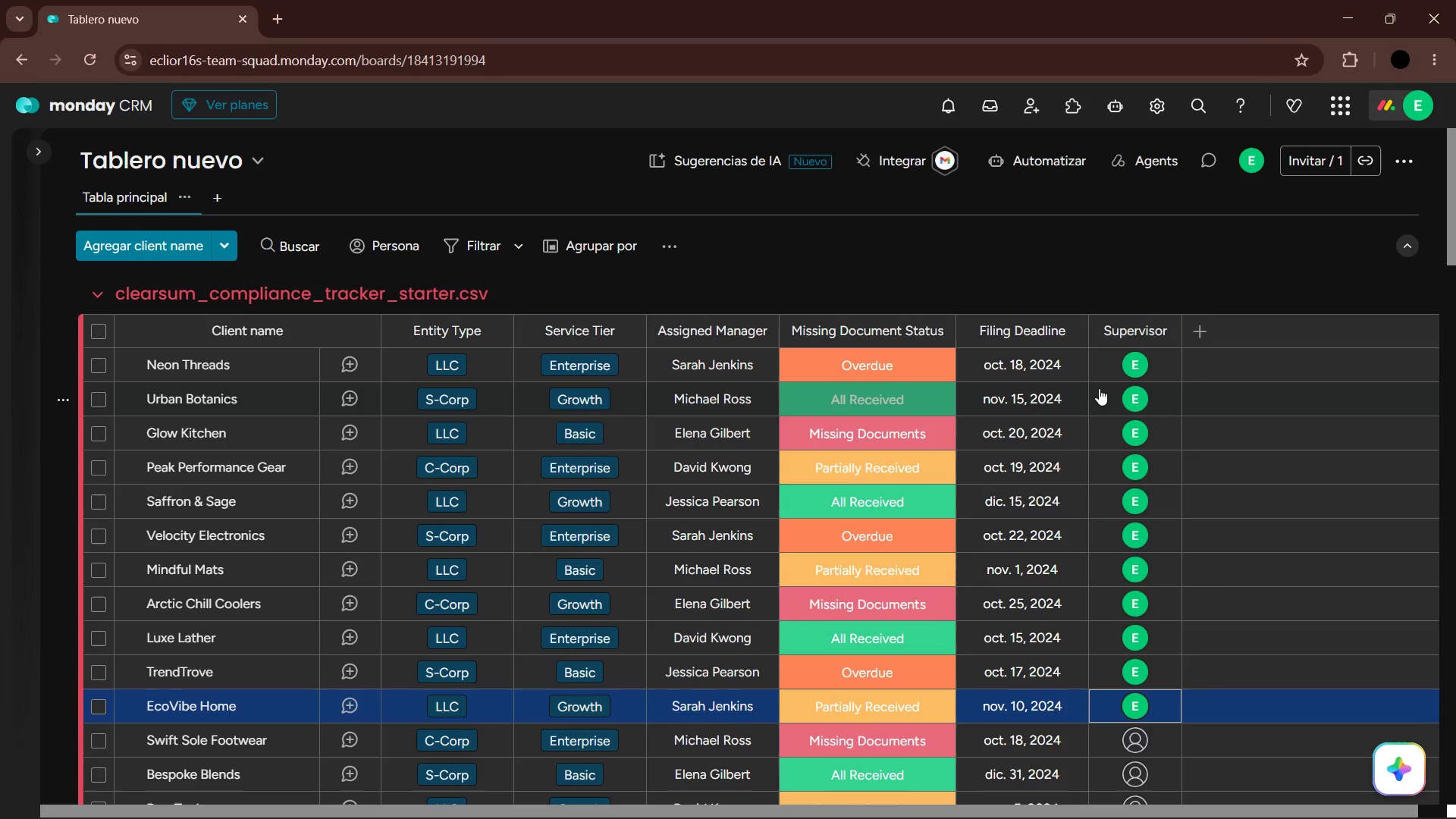 
key(ArrowDown)
 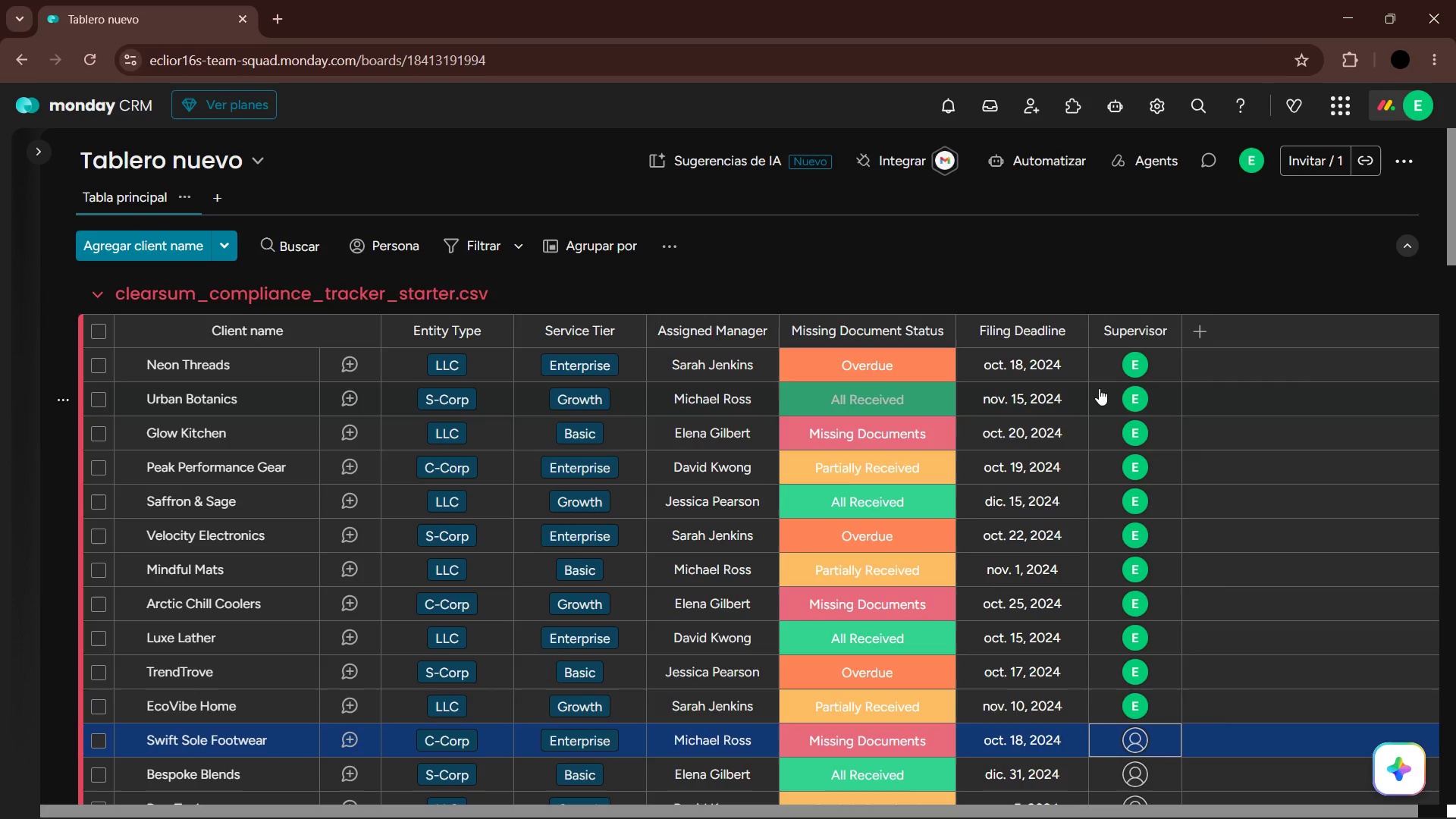 
key(Enter)
 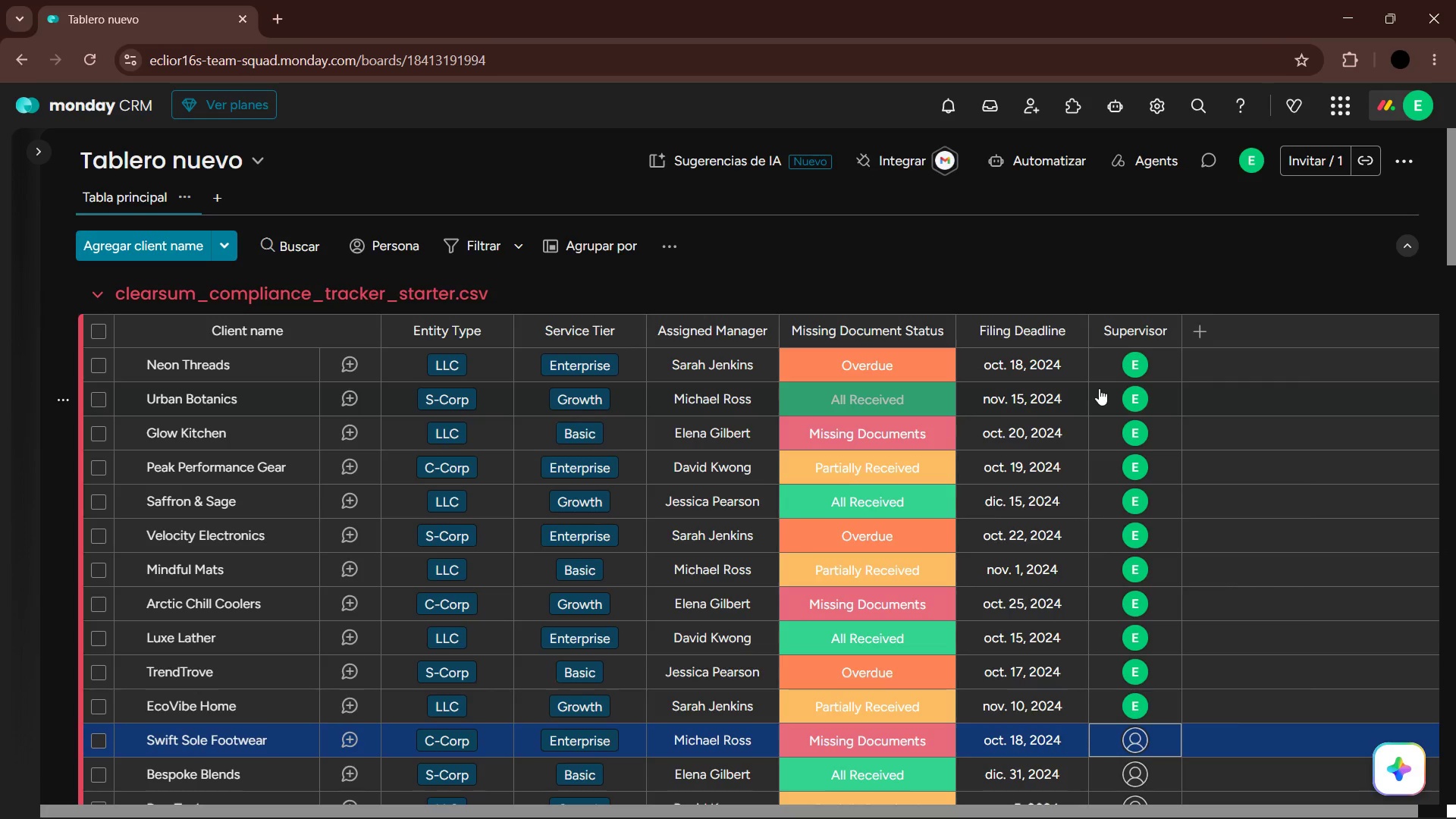 
key(ArrowDown)
 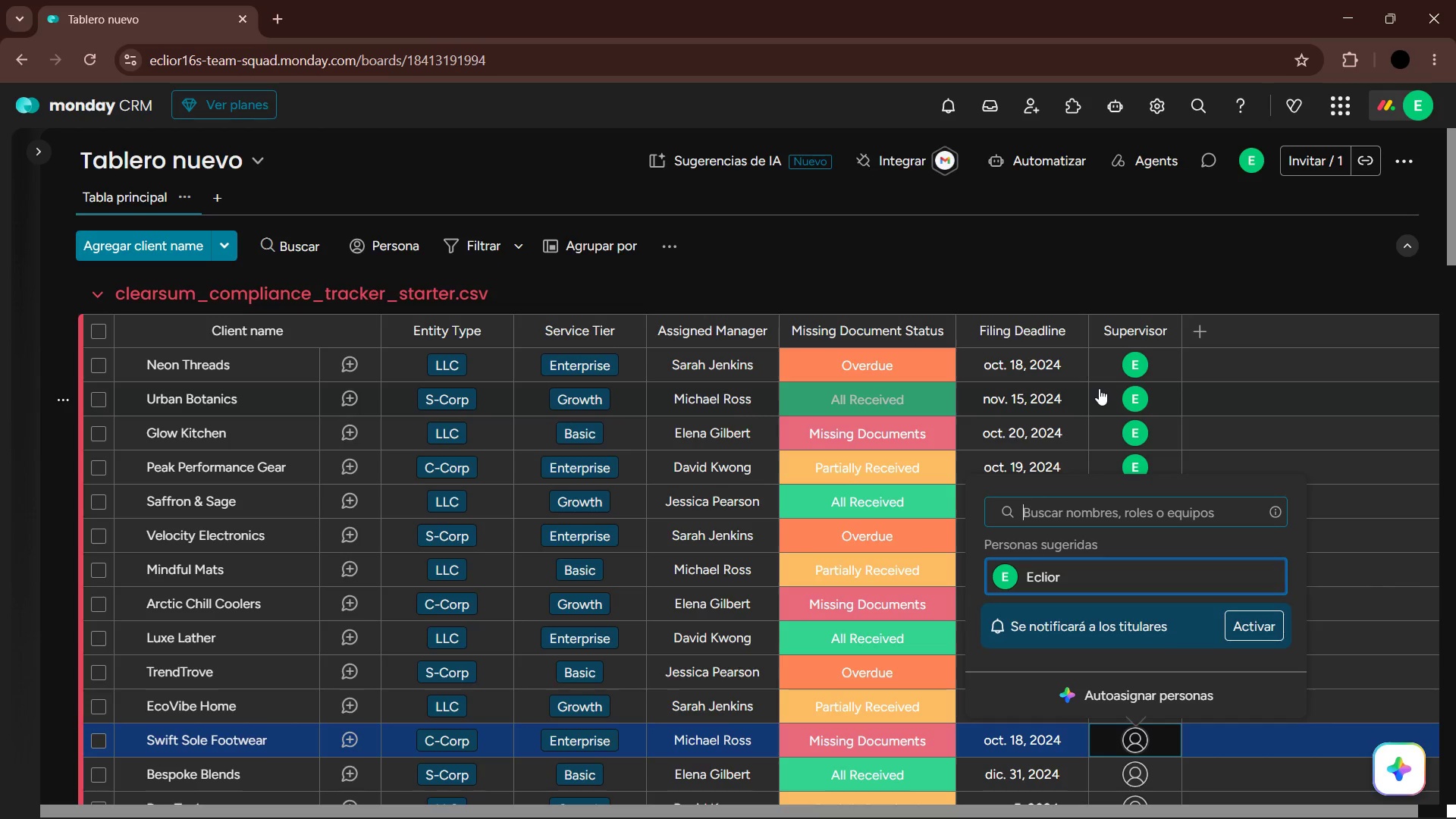 
key(Enter)
 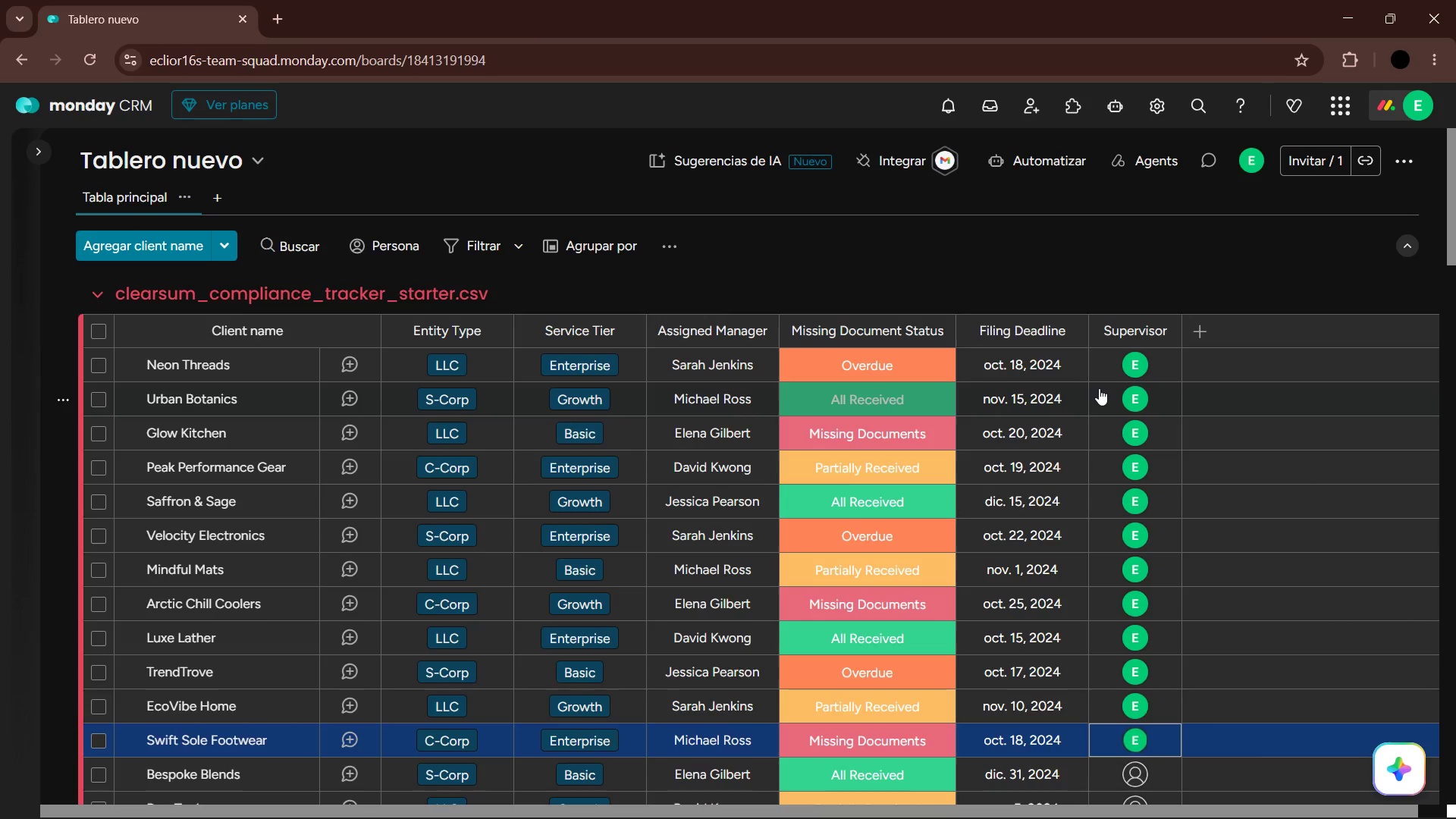 
key(ArrowDown)
 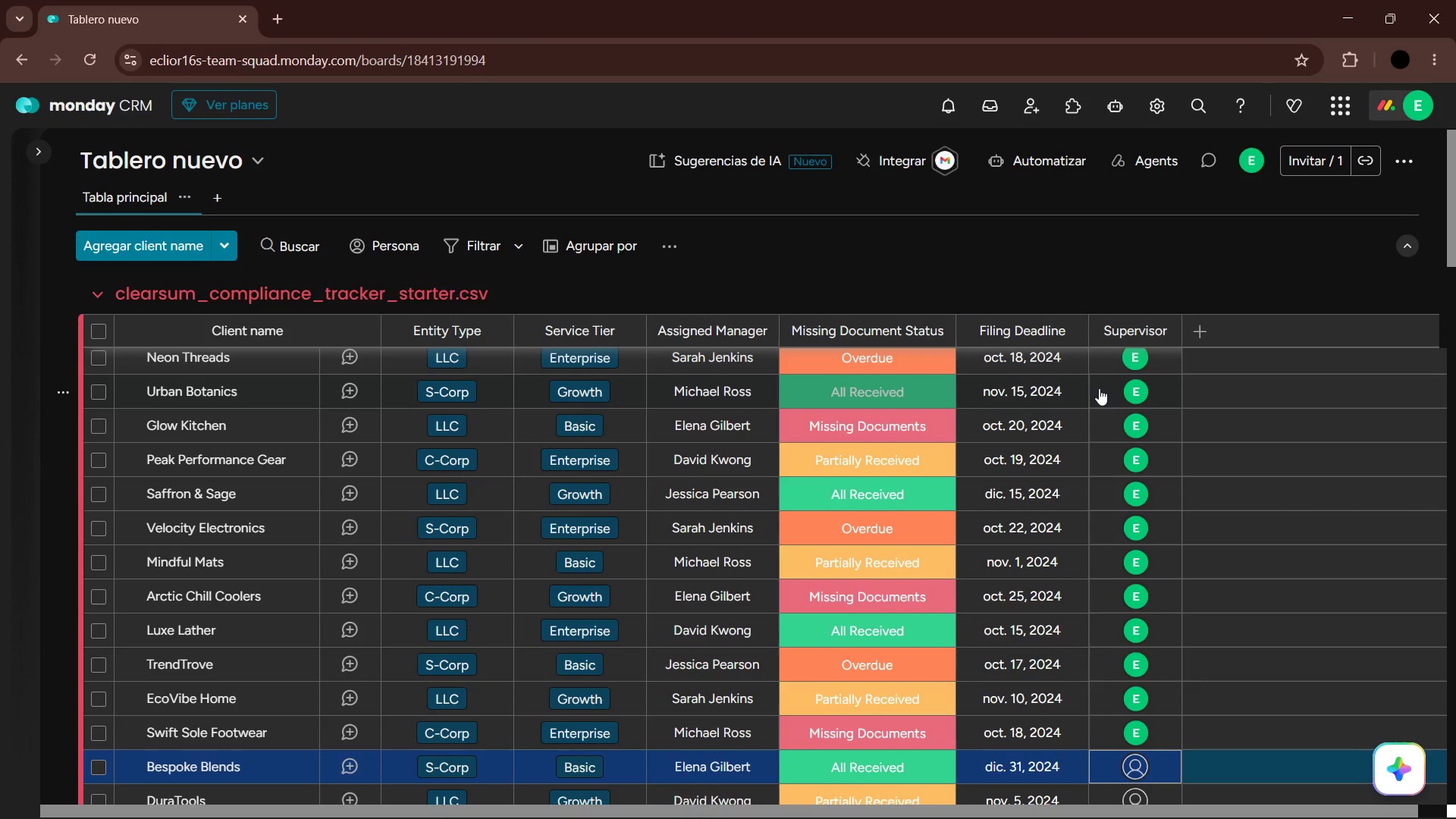 
key(Enter)
 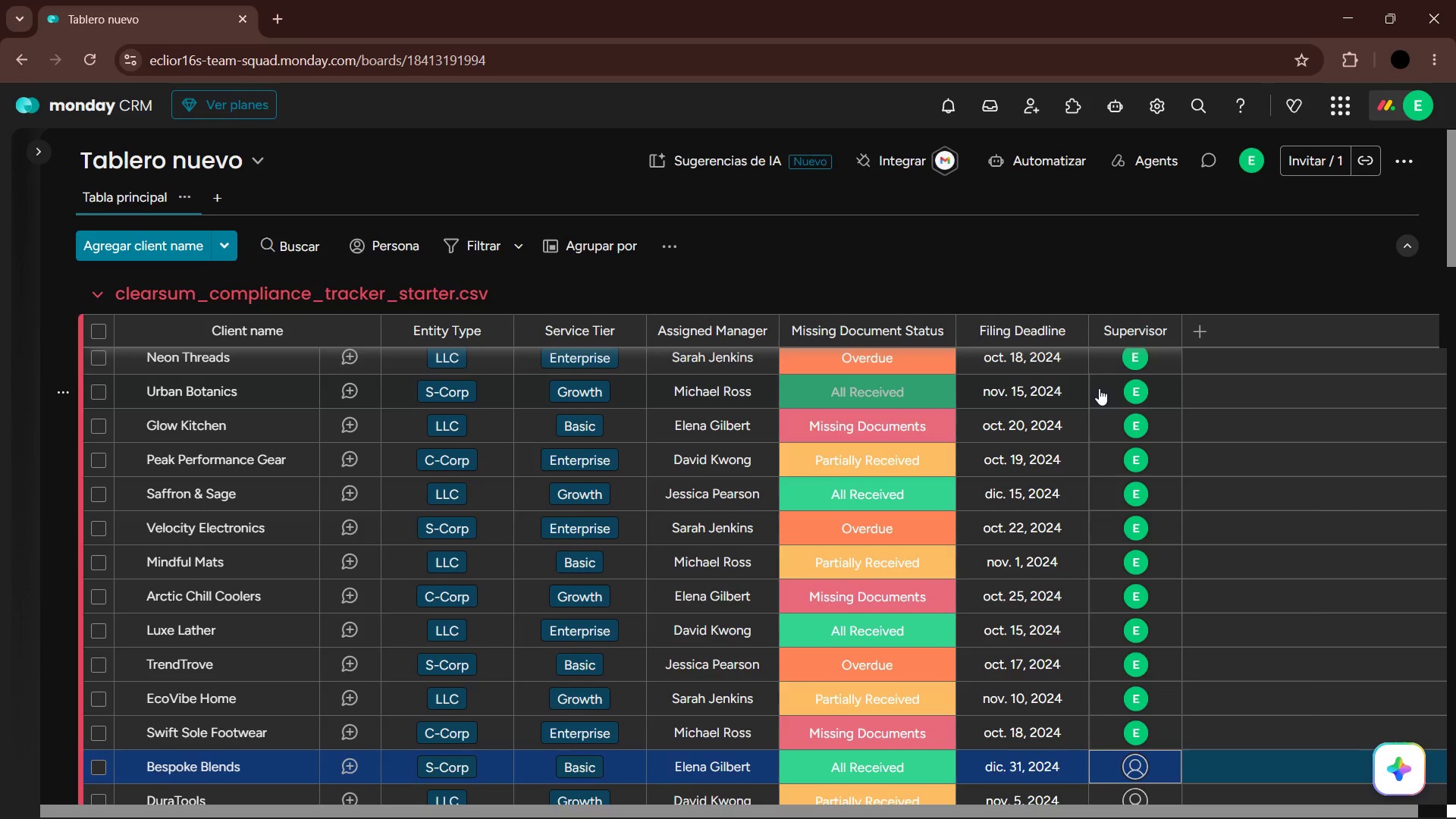 
key(ArrowDown)
 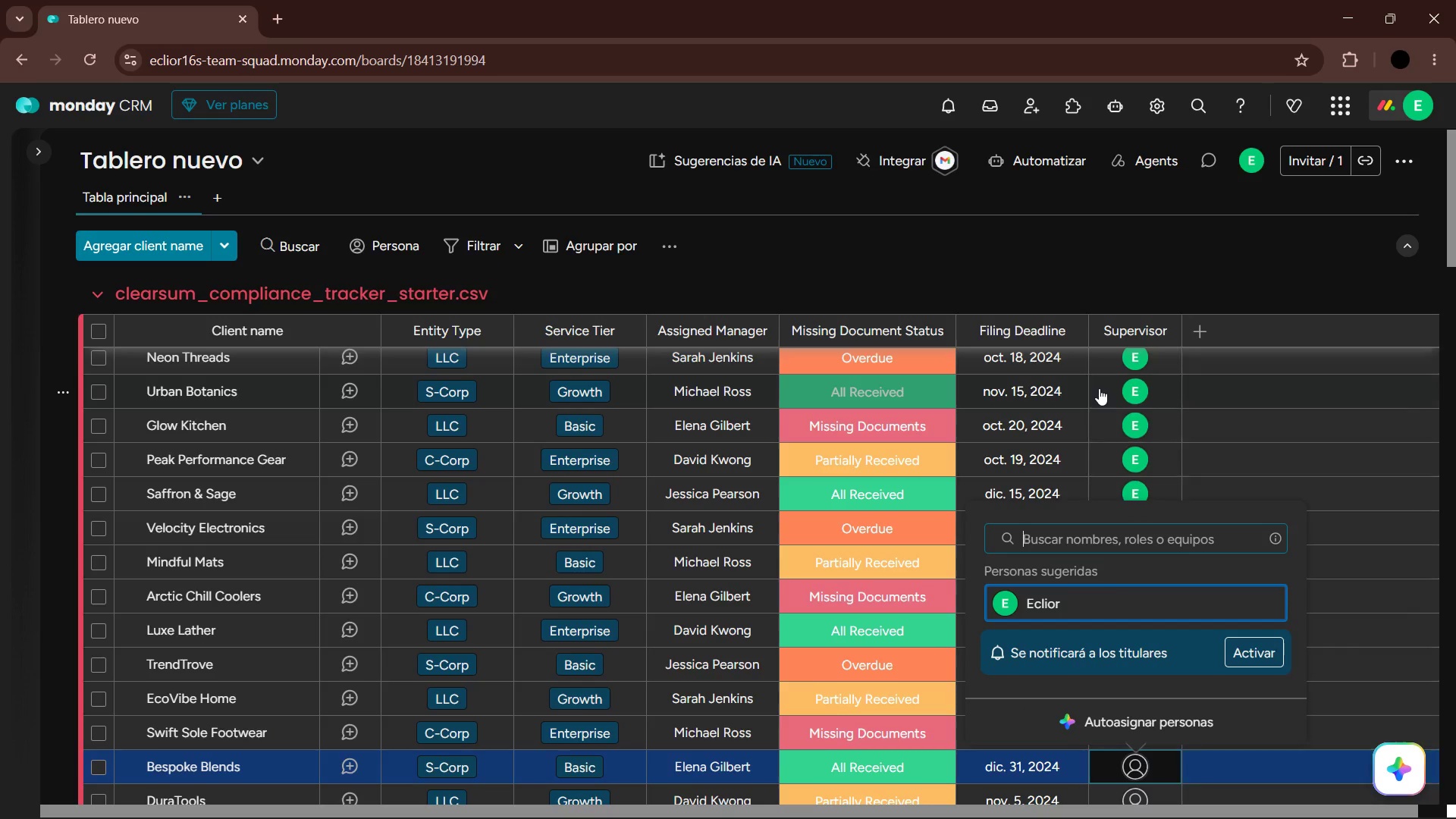 
key(Enter)
 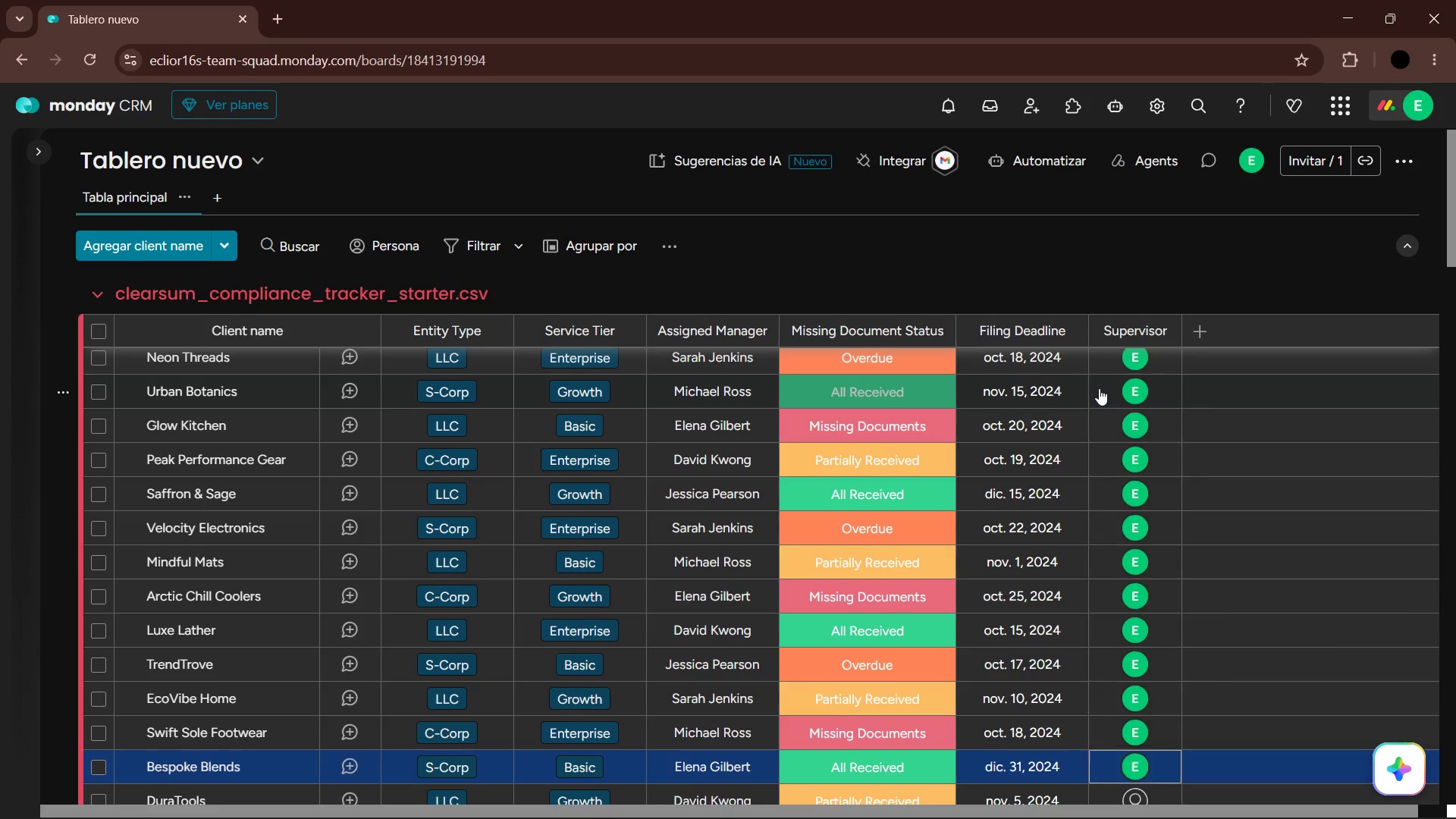 
key(ArrowDown)
 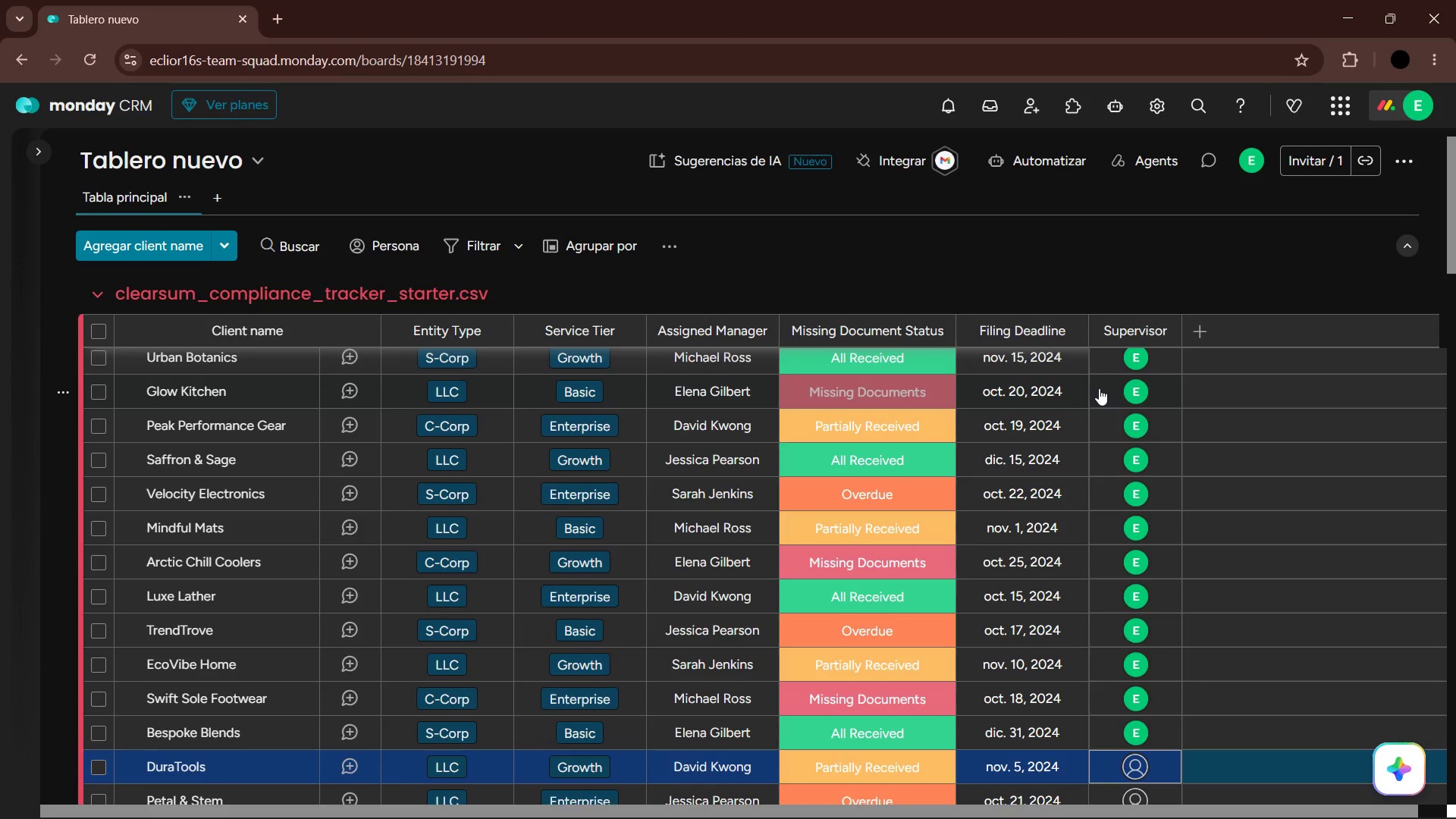 
key(Enter)
 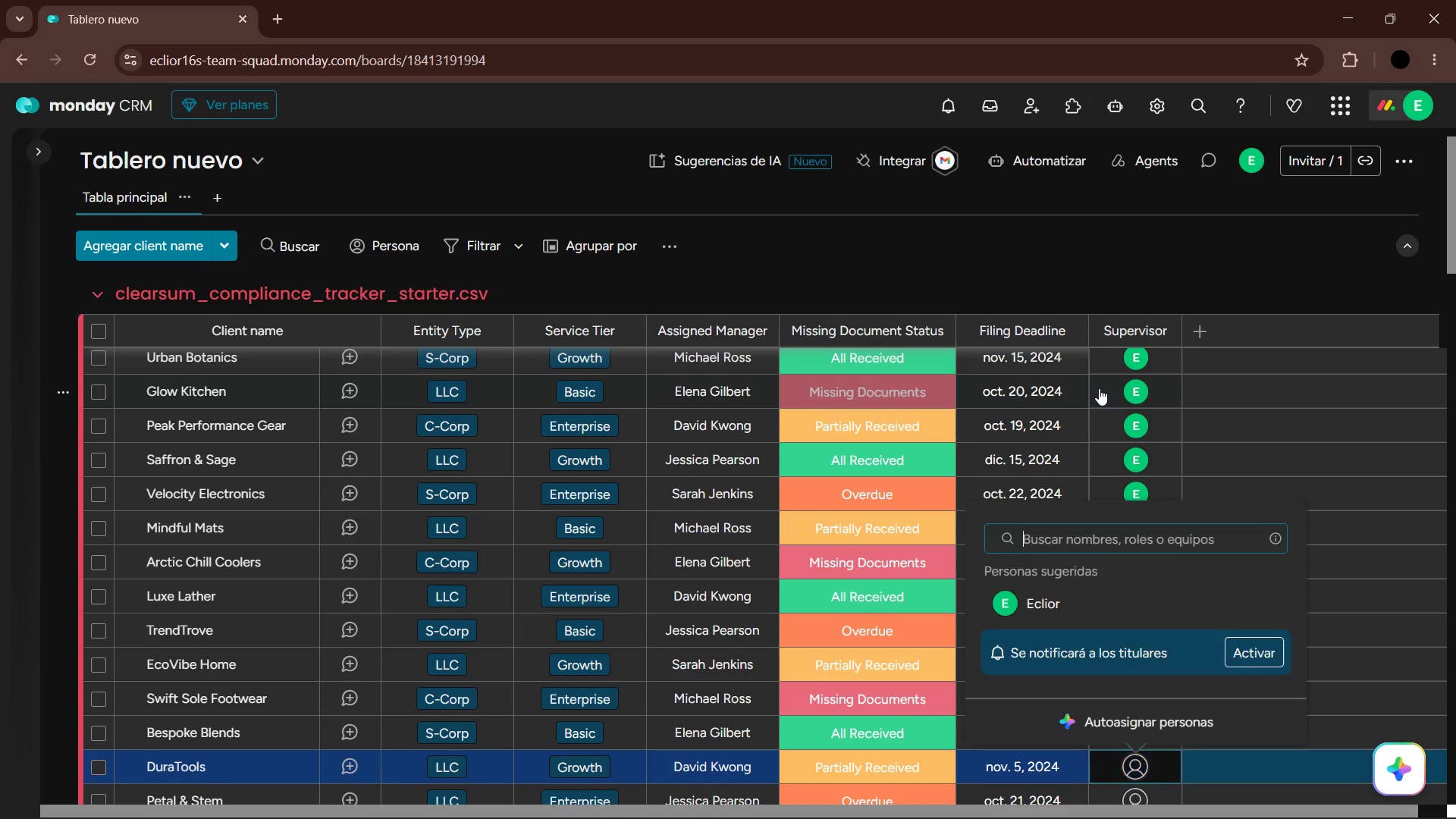 
key(ArrowDown)
 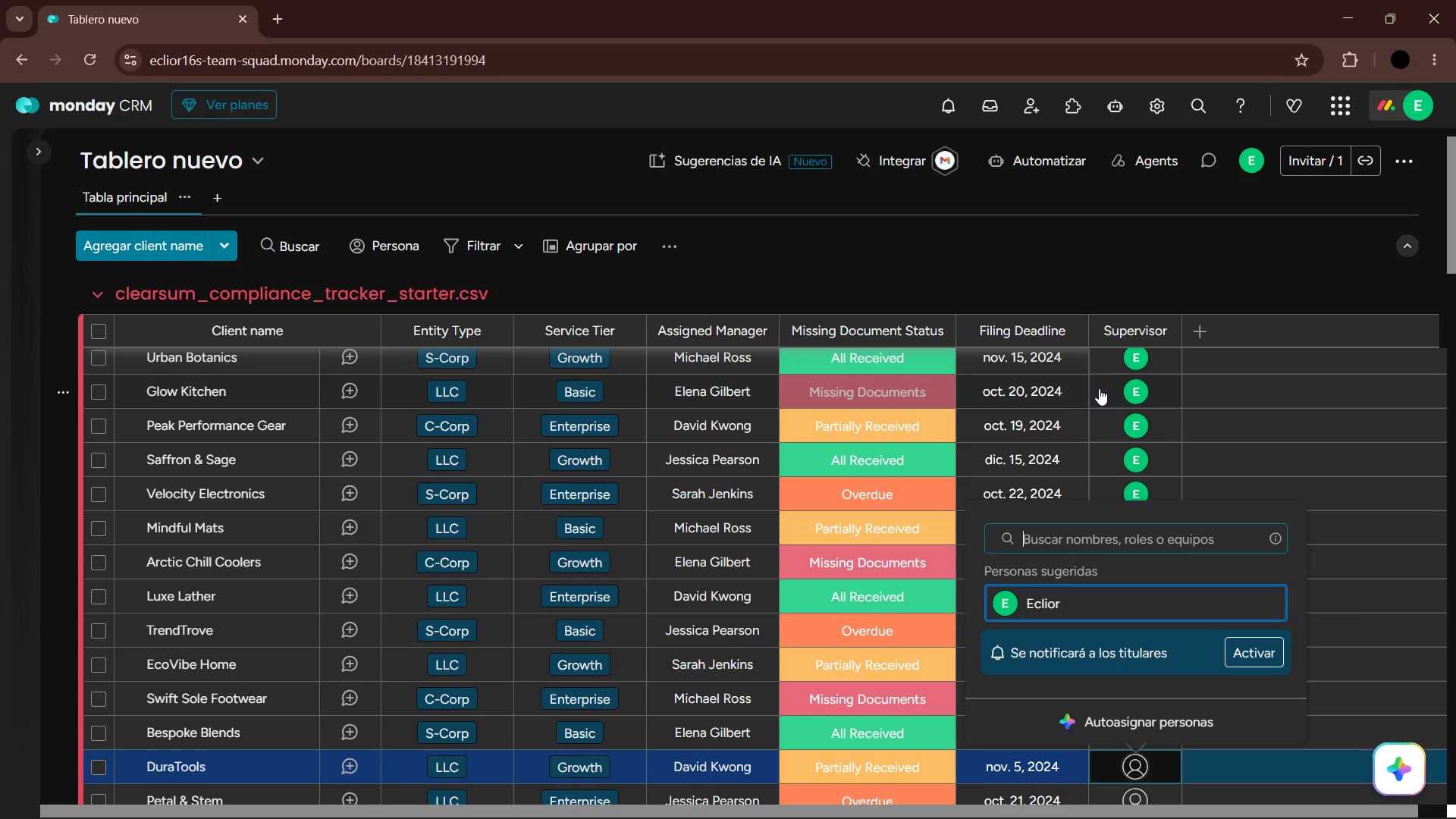 
key(Enter)
 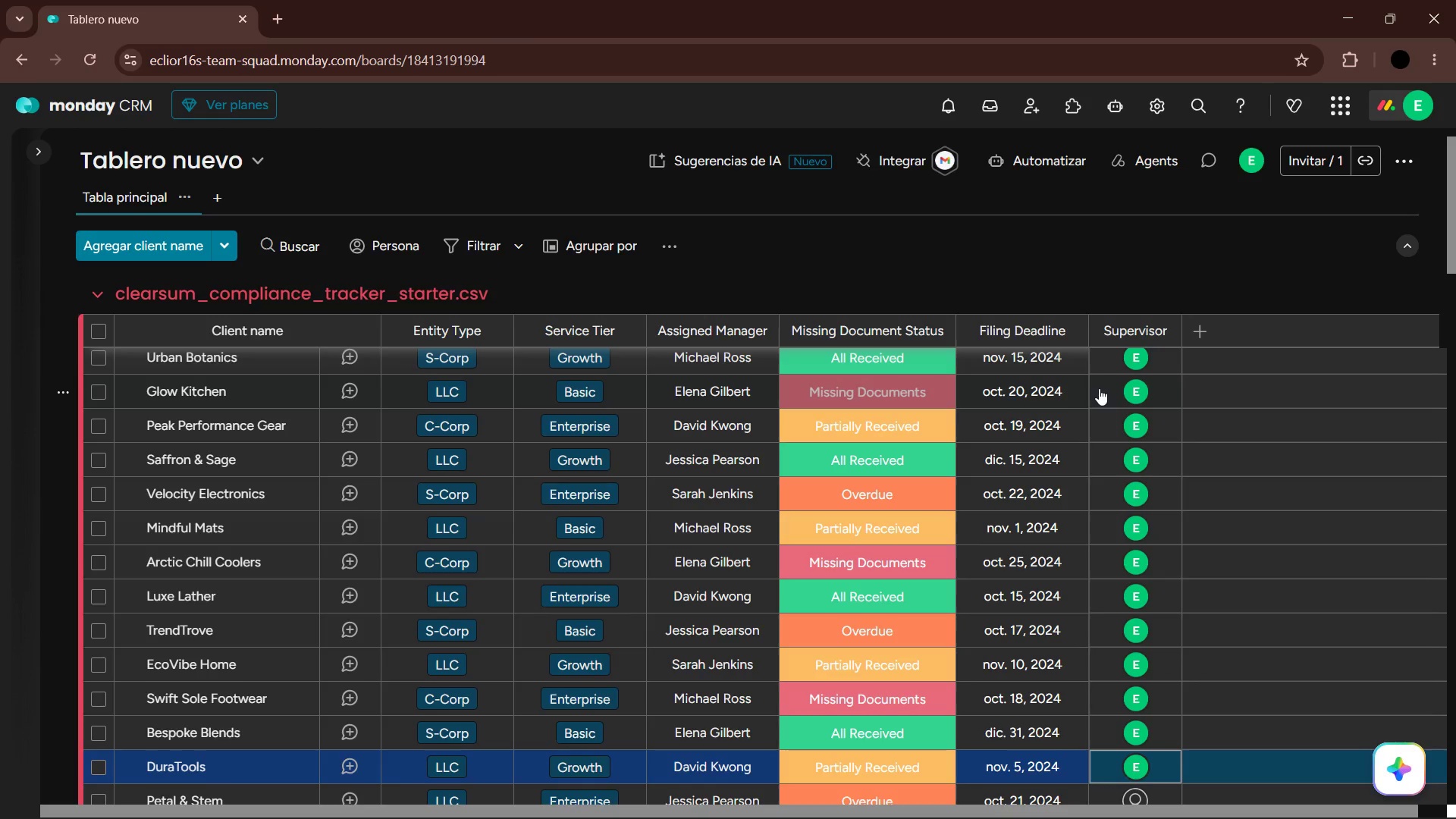 
key(ArrowDown)
 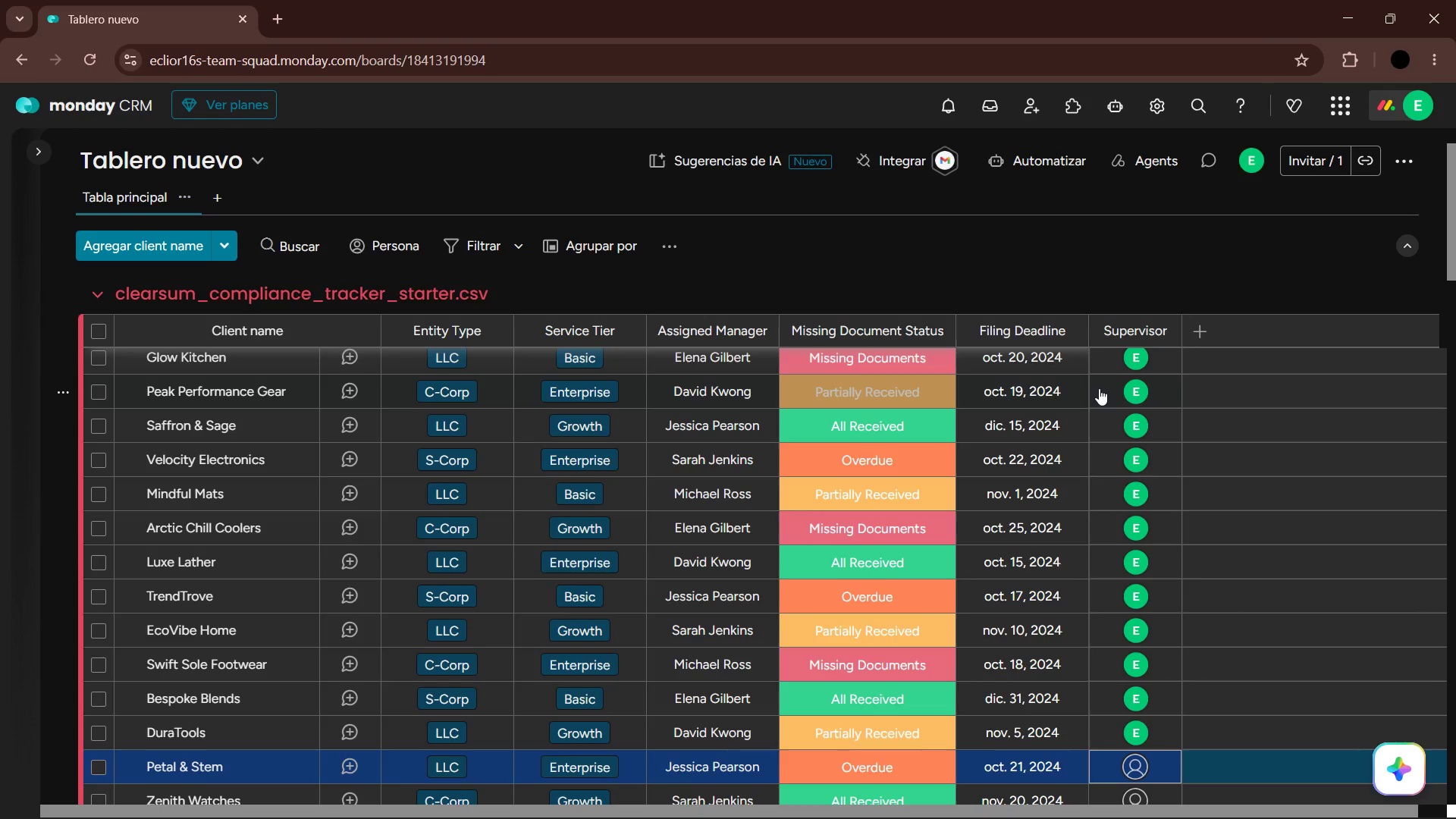 
key(Enter)
 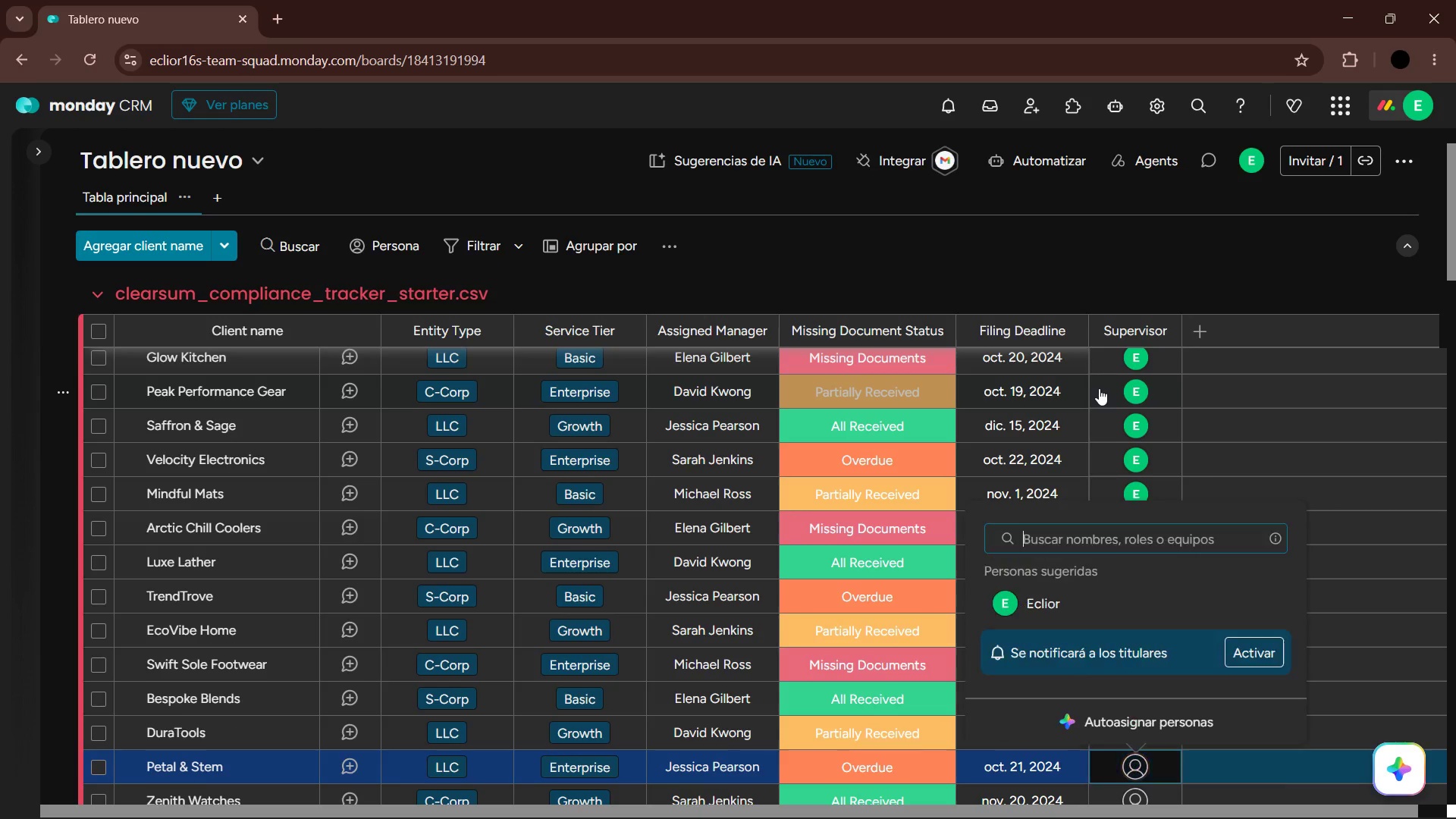 
key(ArrowDown)
 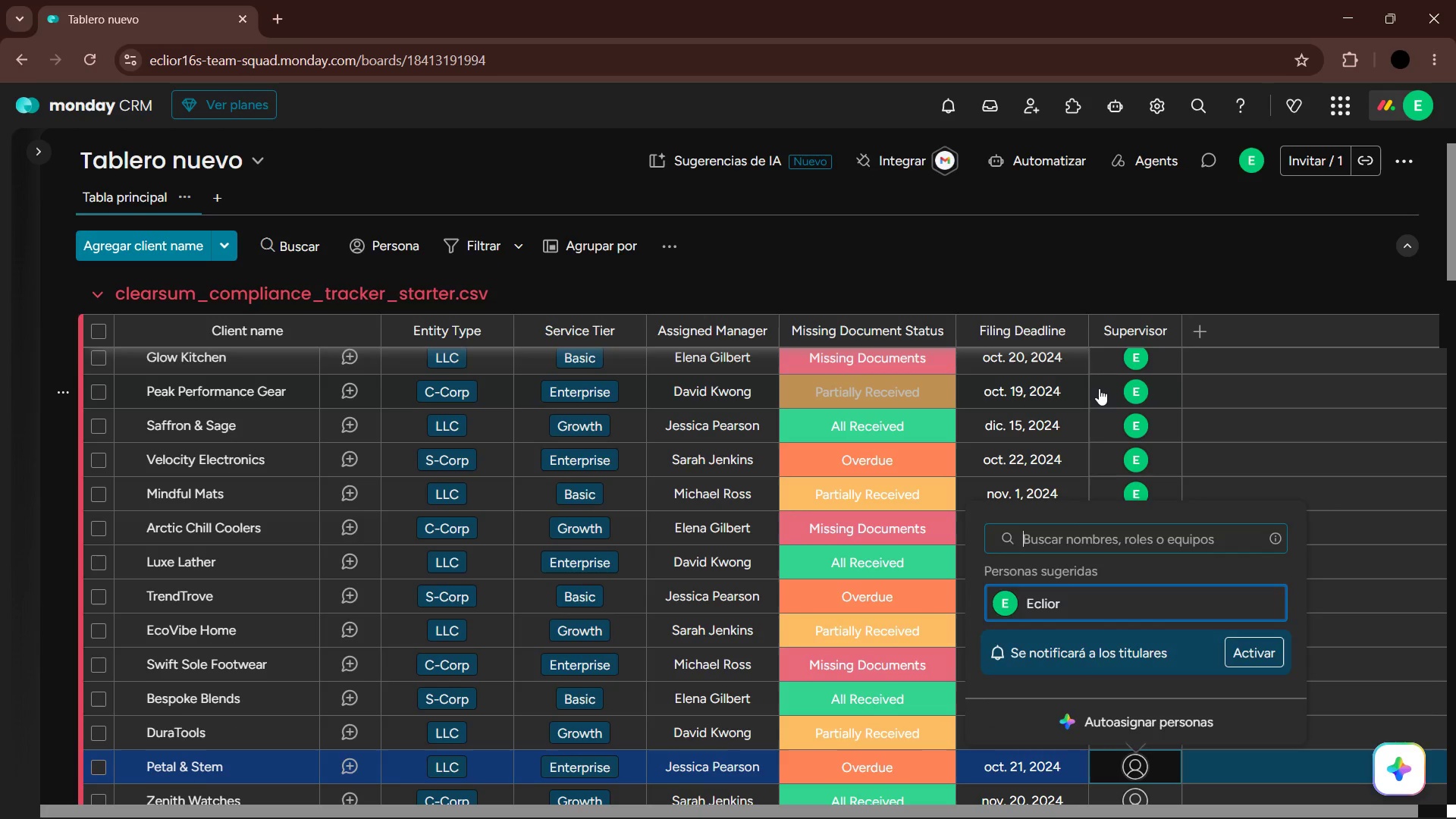 
key(Enter)
 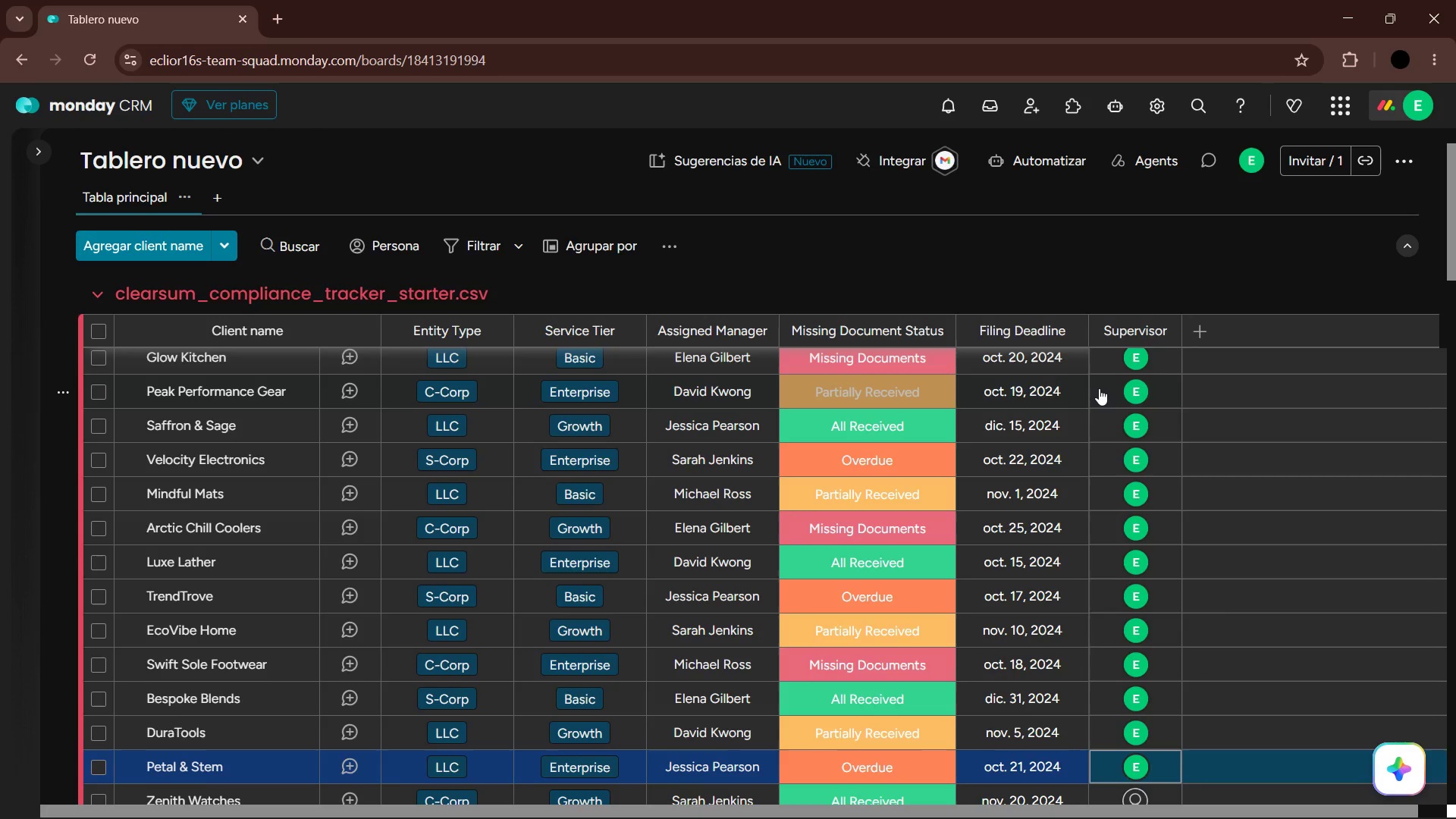 
key(ArrowDown)
 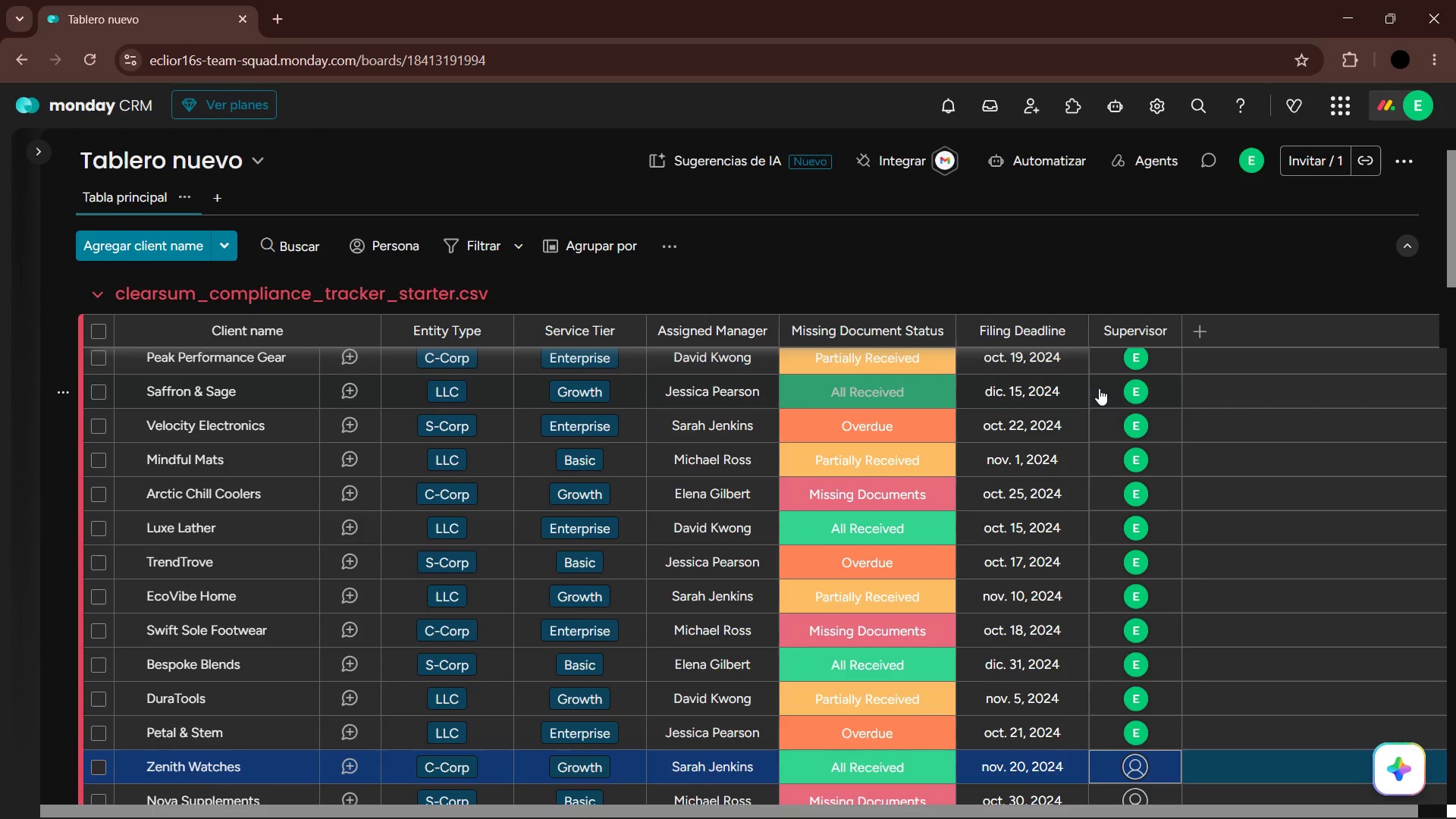 
key(Enter)
 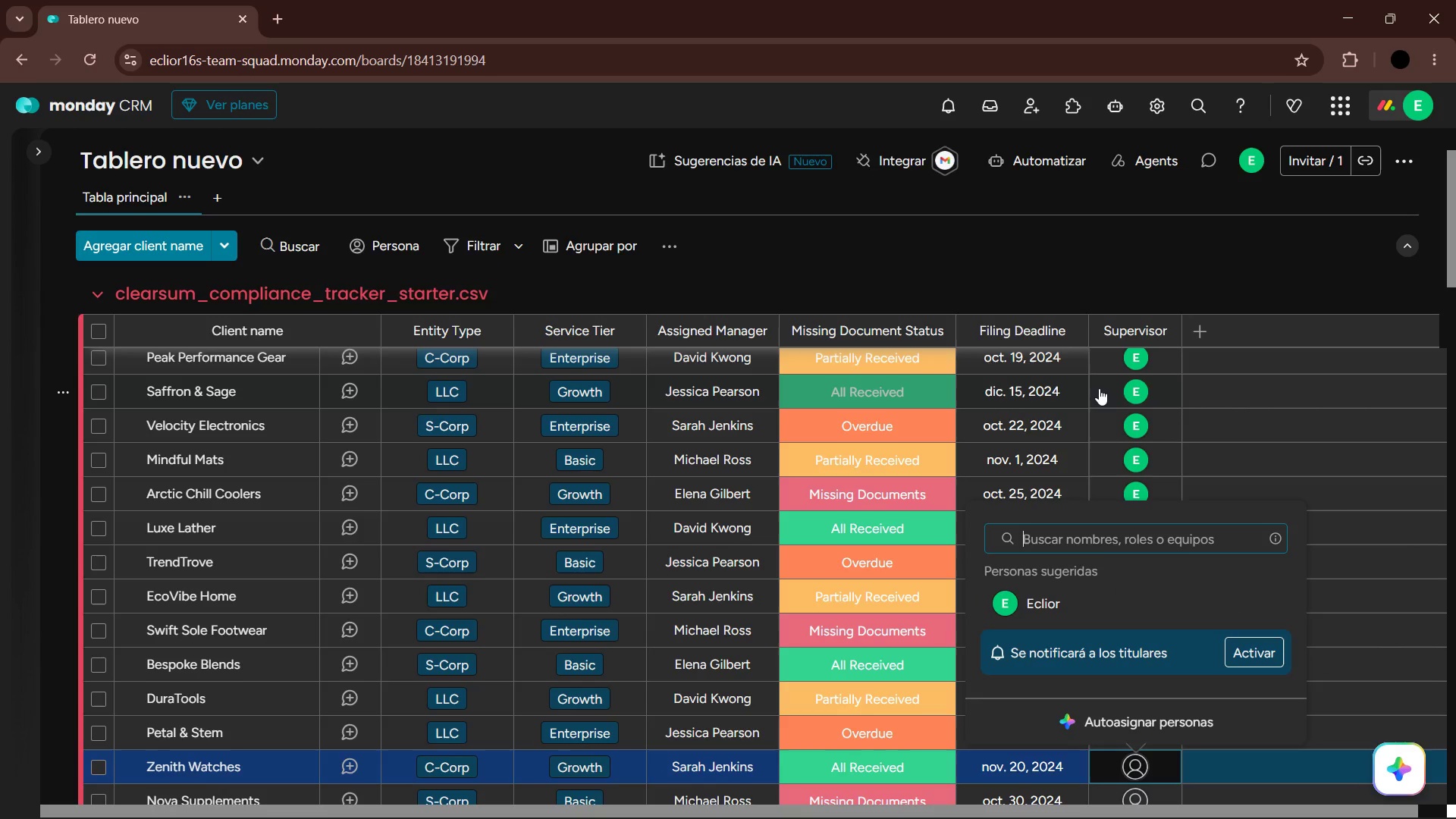 
key(ArrowDown)
 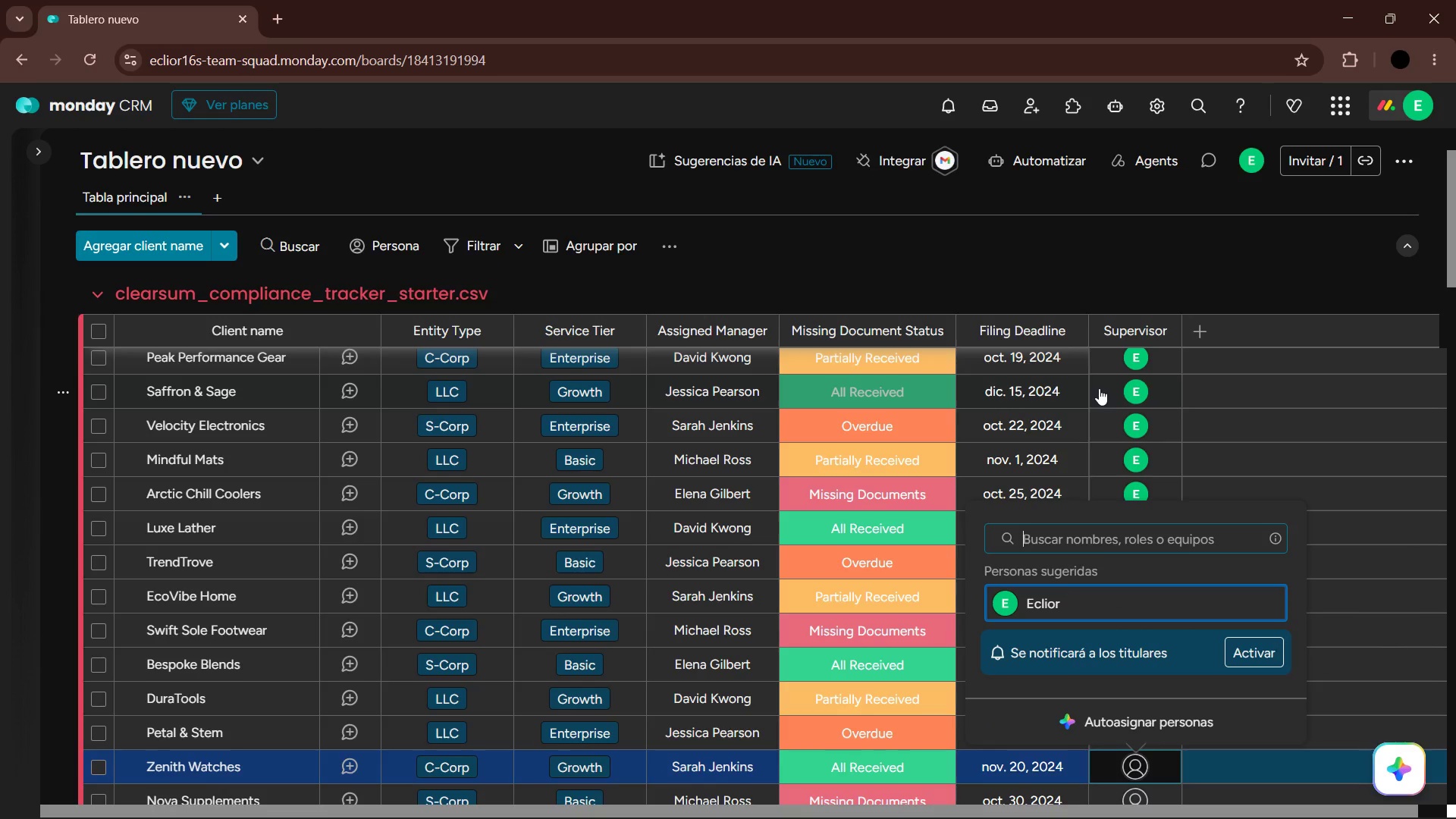 
key(Enter)
 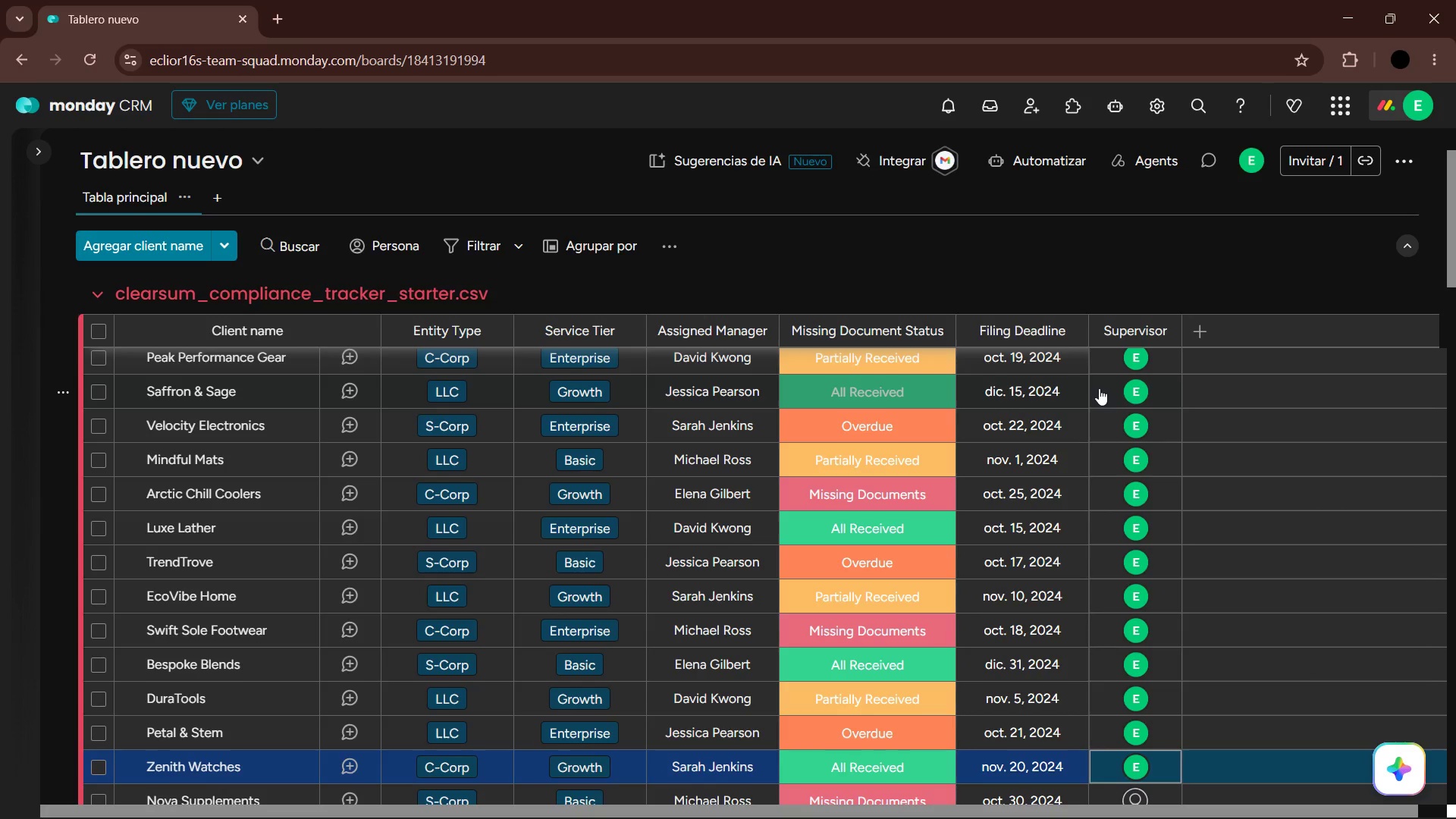 
key(ArrowDown)
 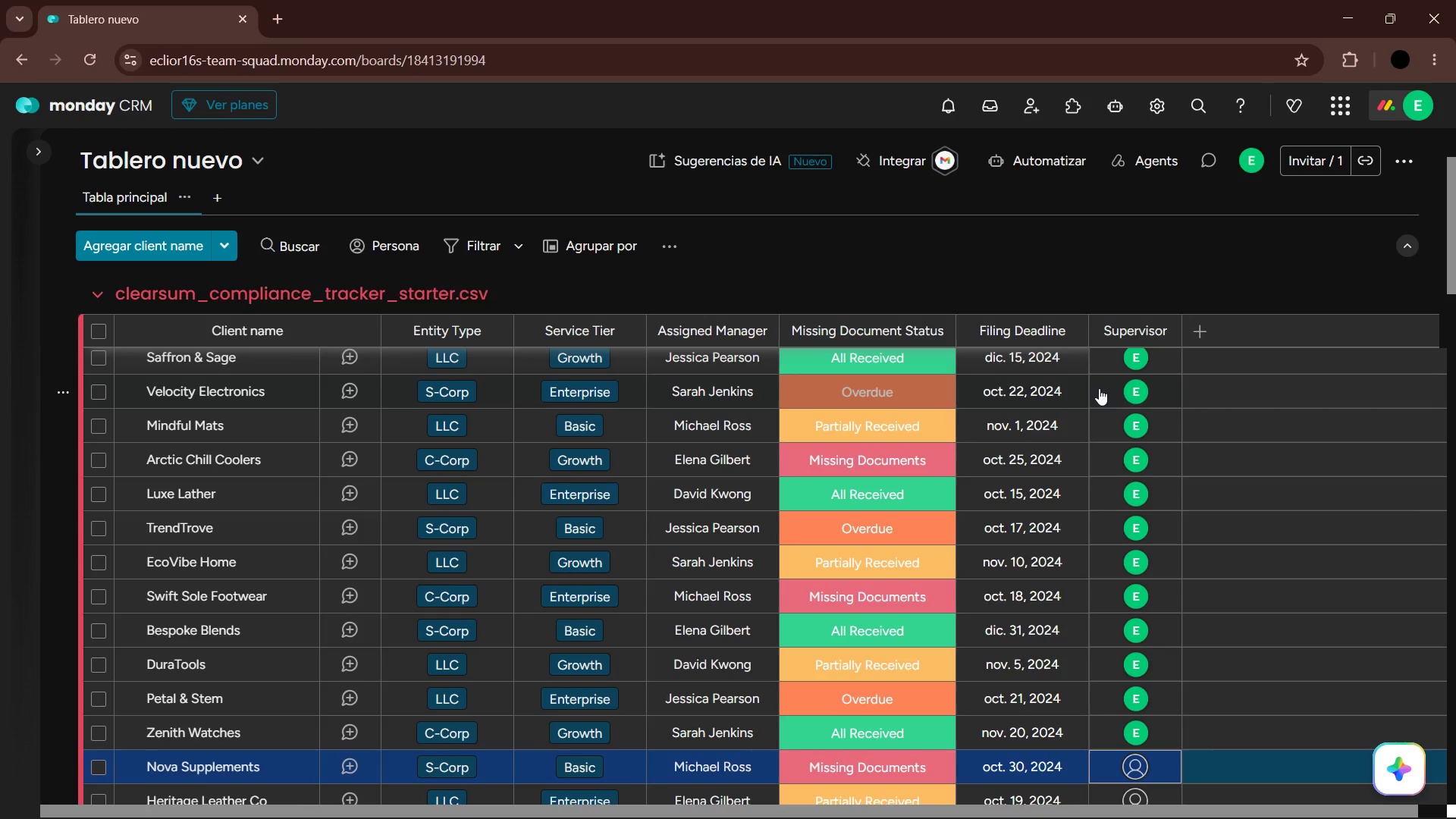 
key(Enter)
 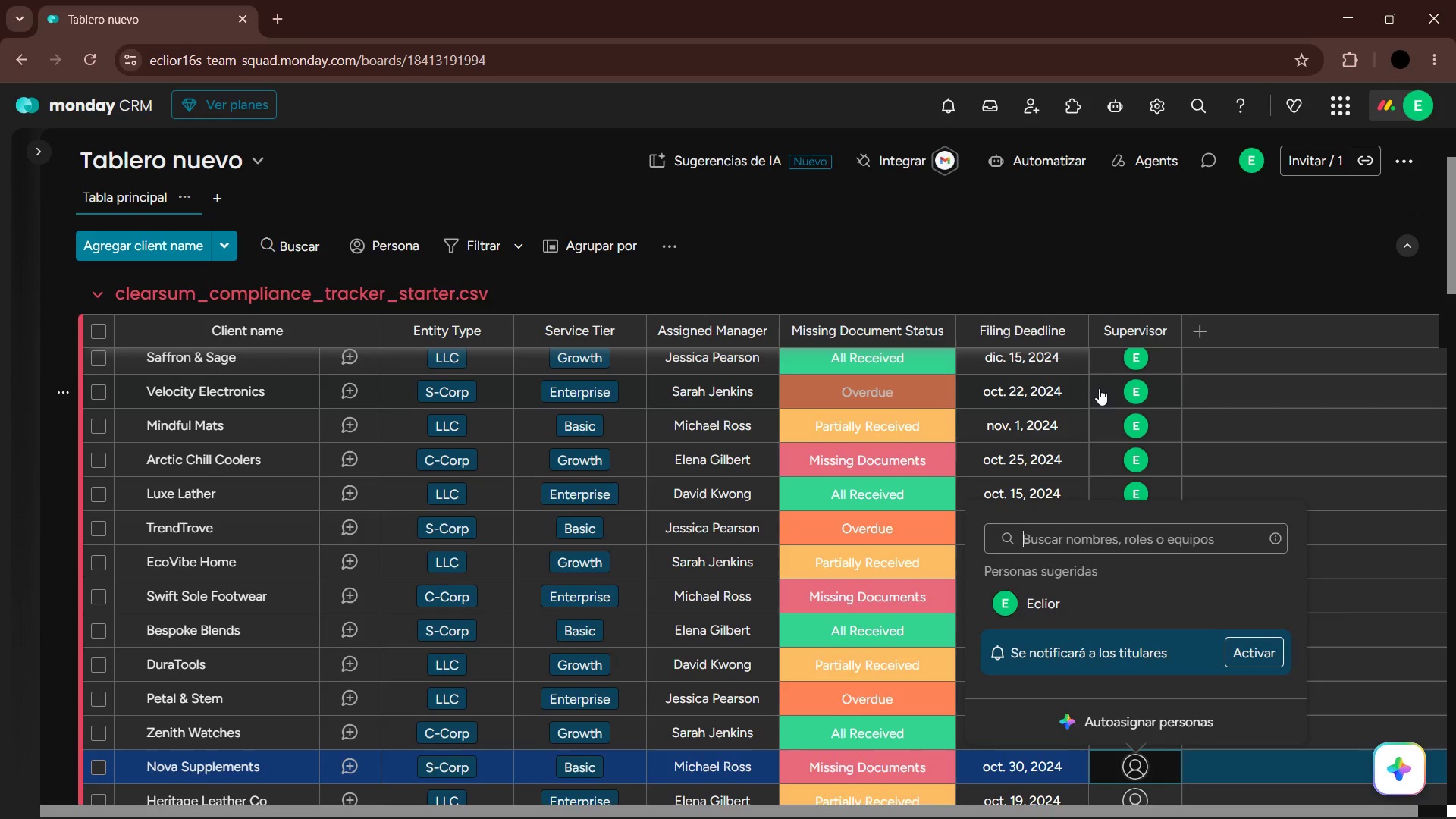 
key(ArrowDown)
 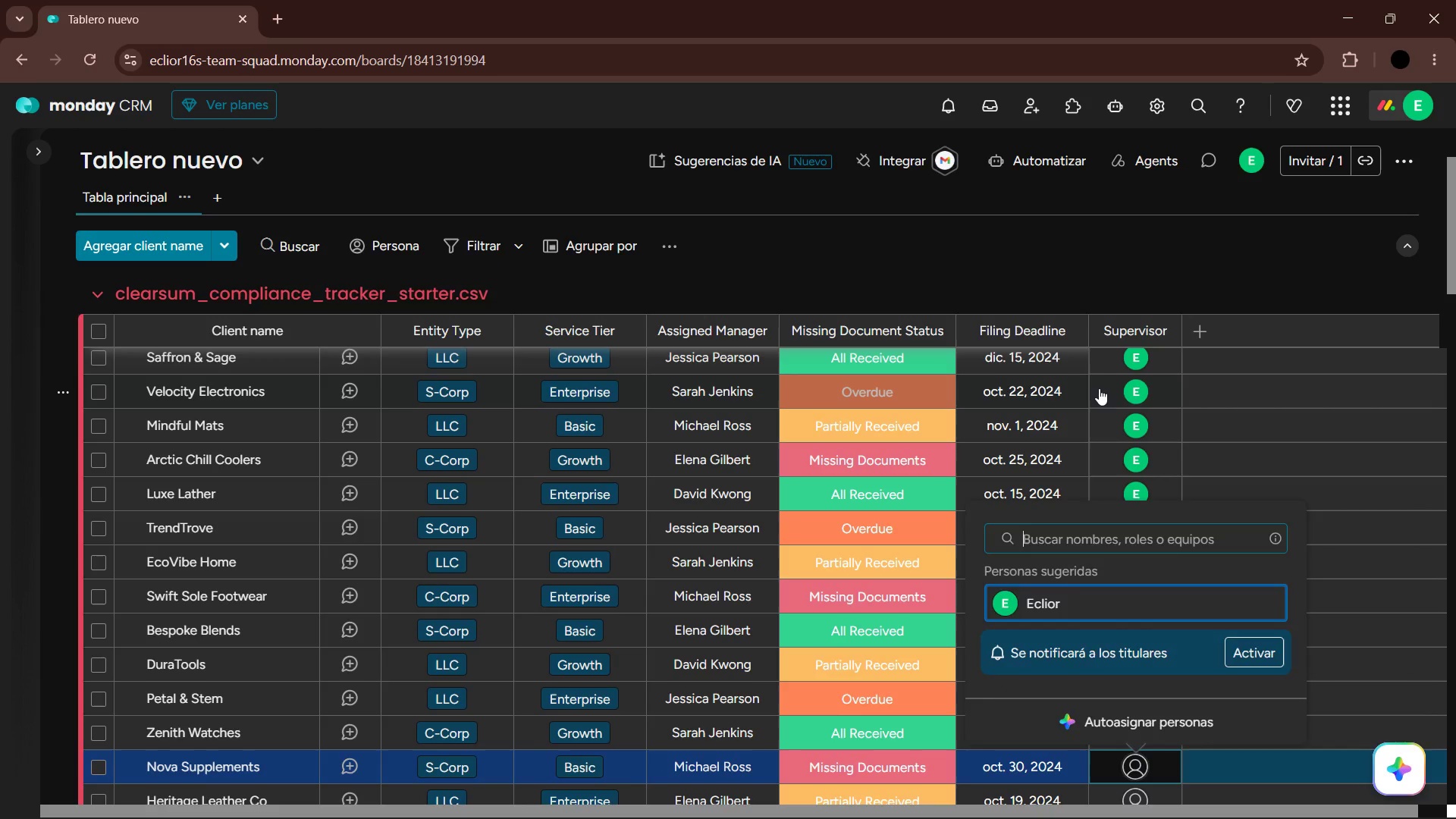 
key(Enter)
 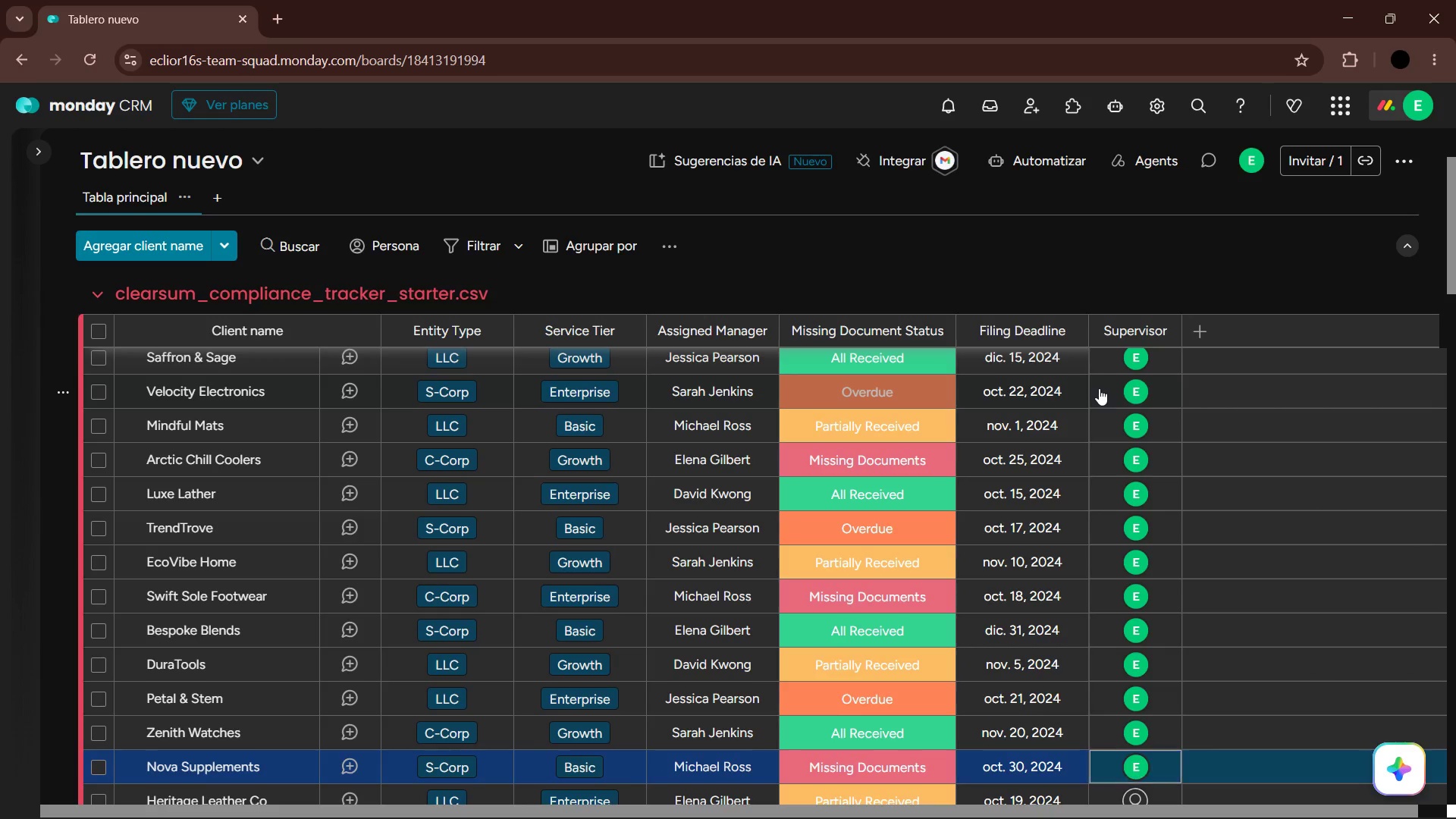 
key(ArrowDown)
 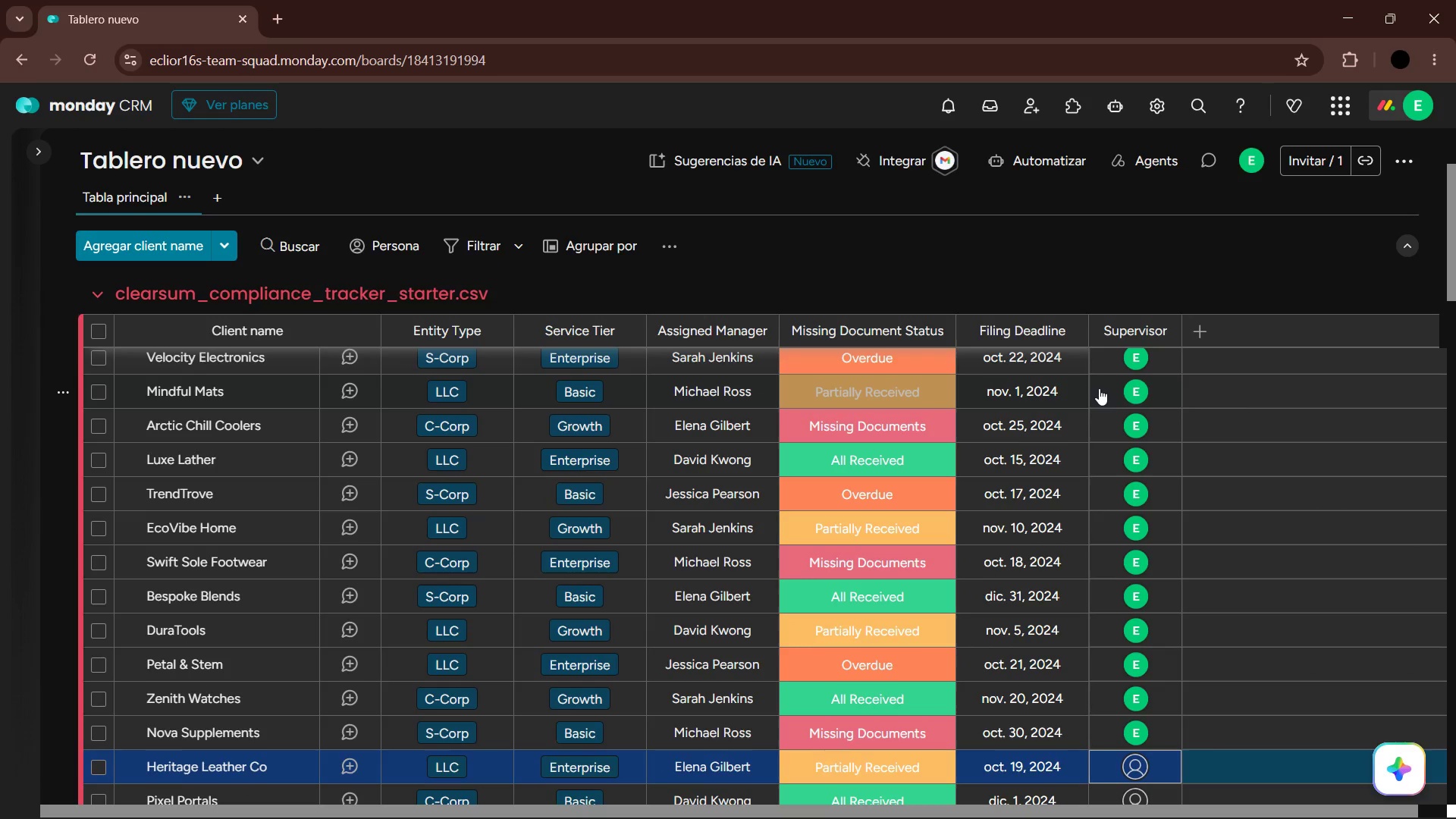 
key(Enter)
 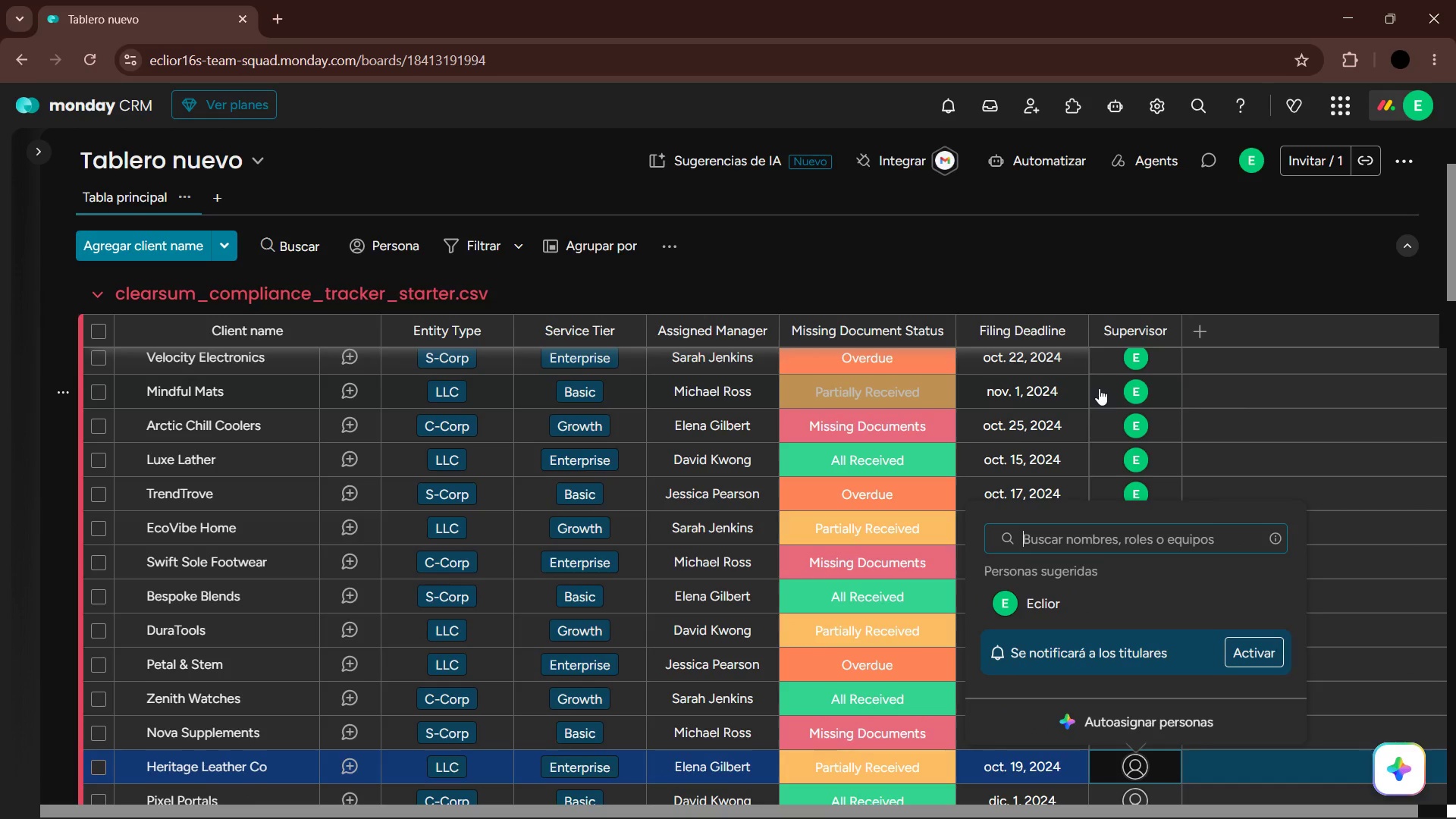 
key(ArrowDown)
 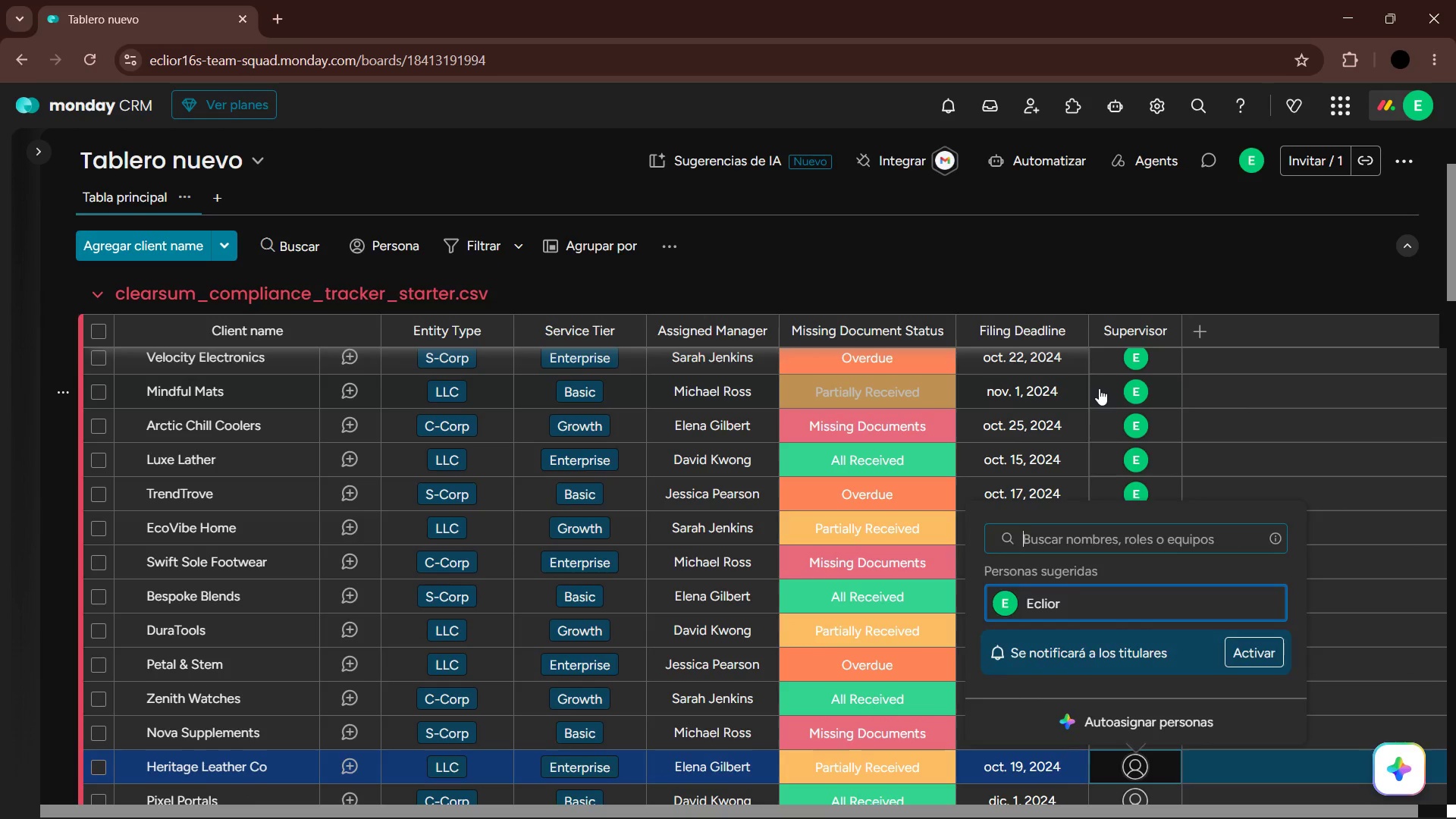 
key(Enter)
 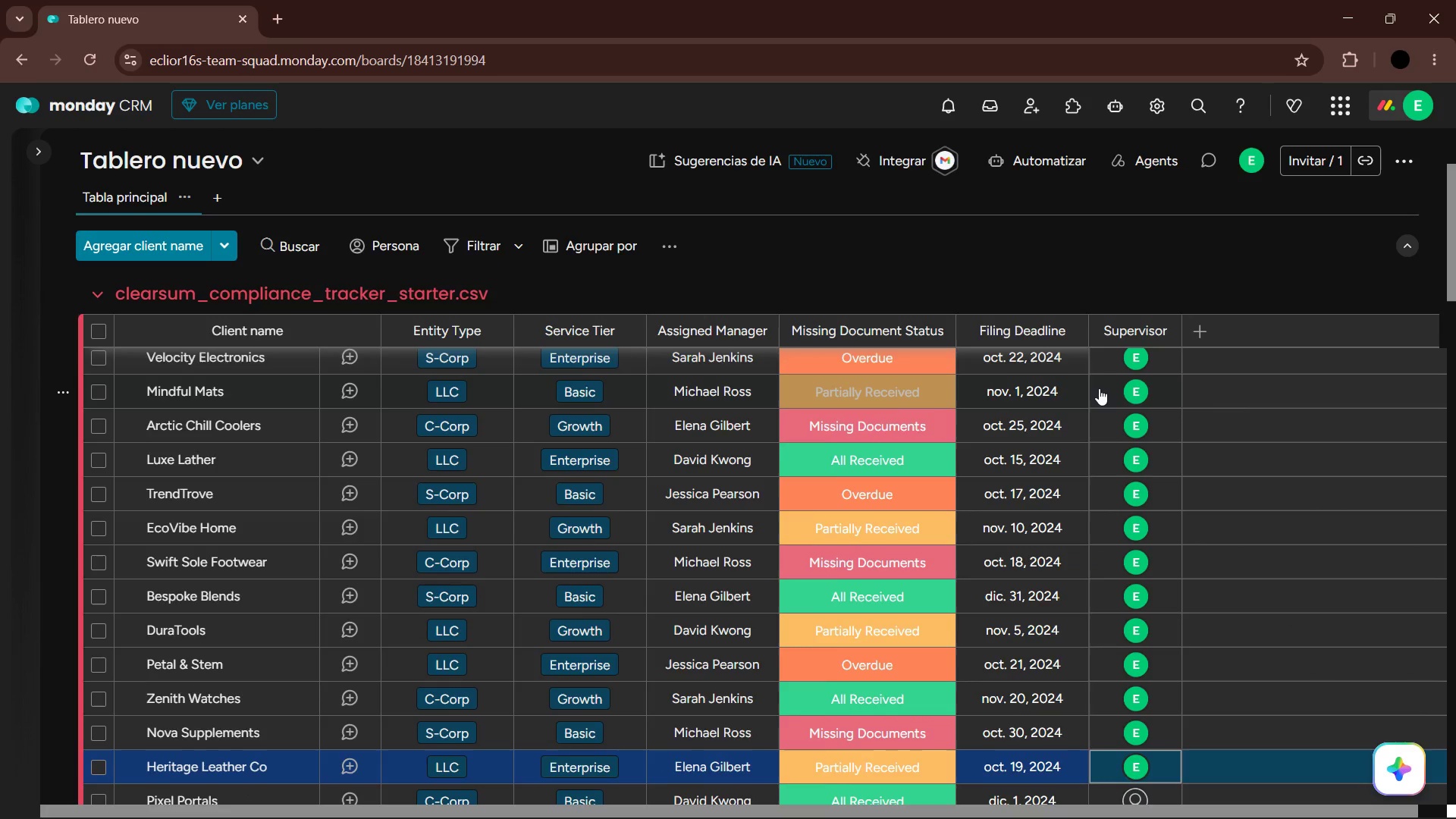 
key(ArrowDown)
 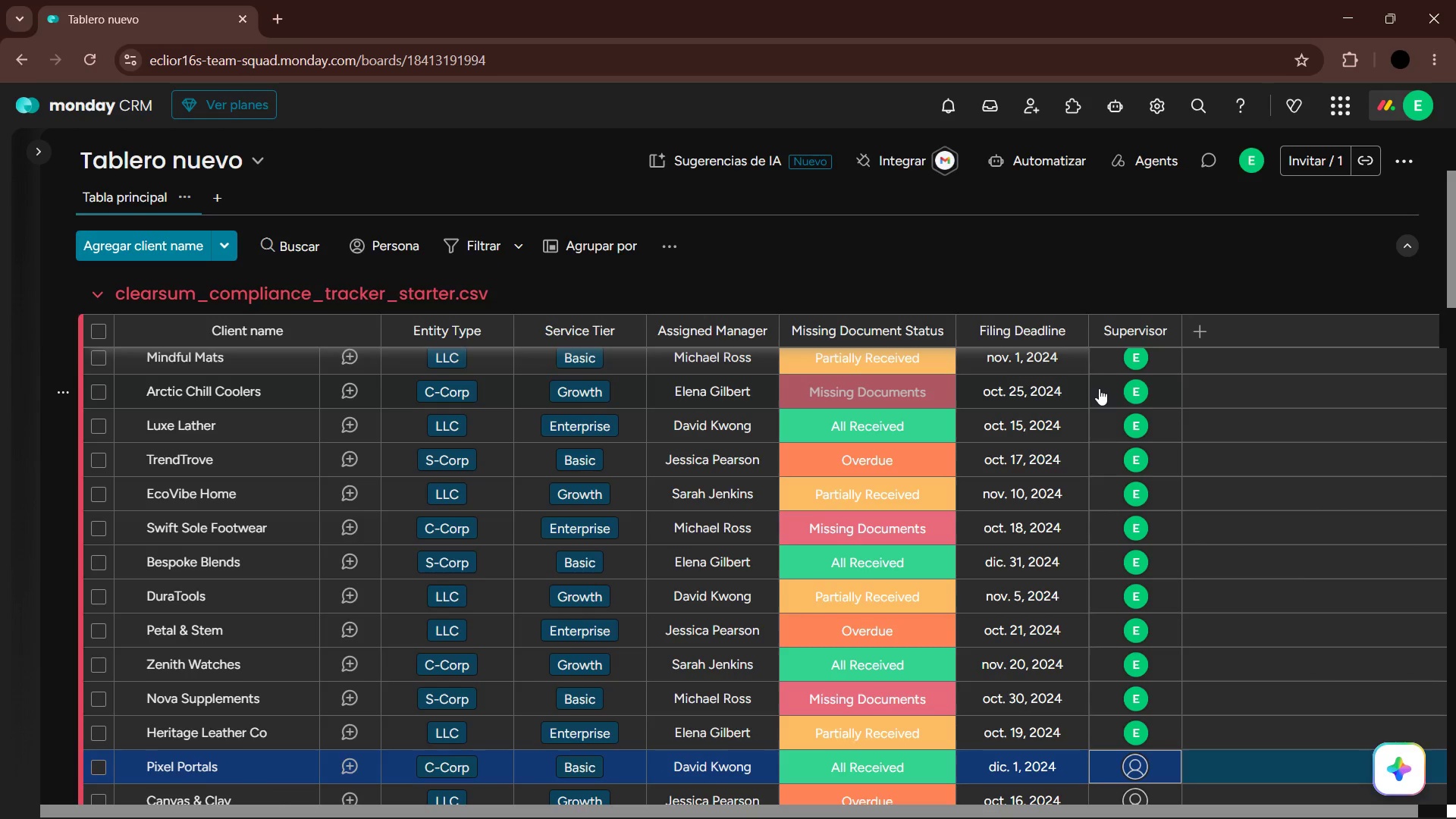 
key(Enter)
 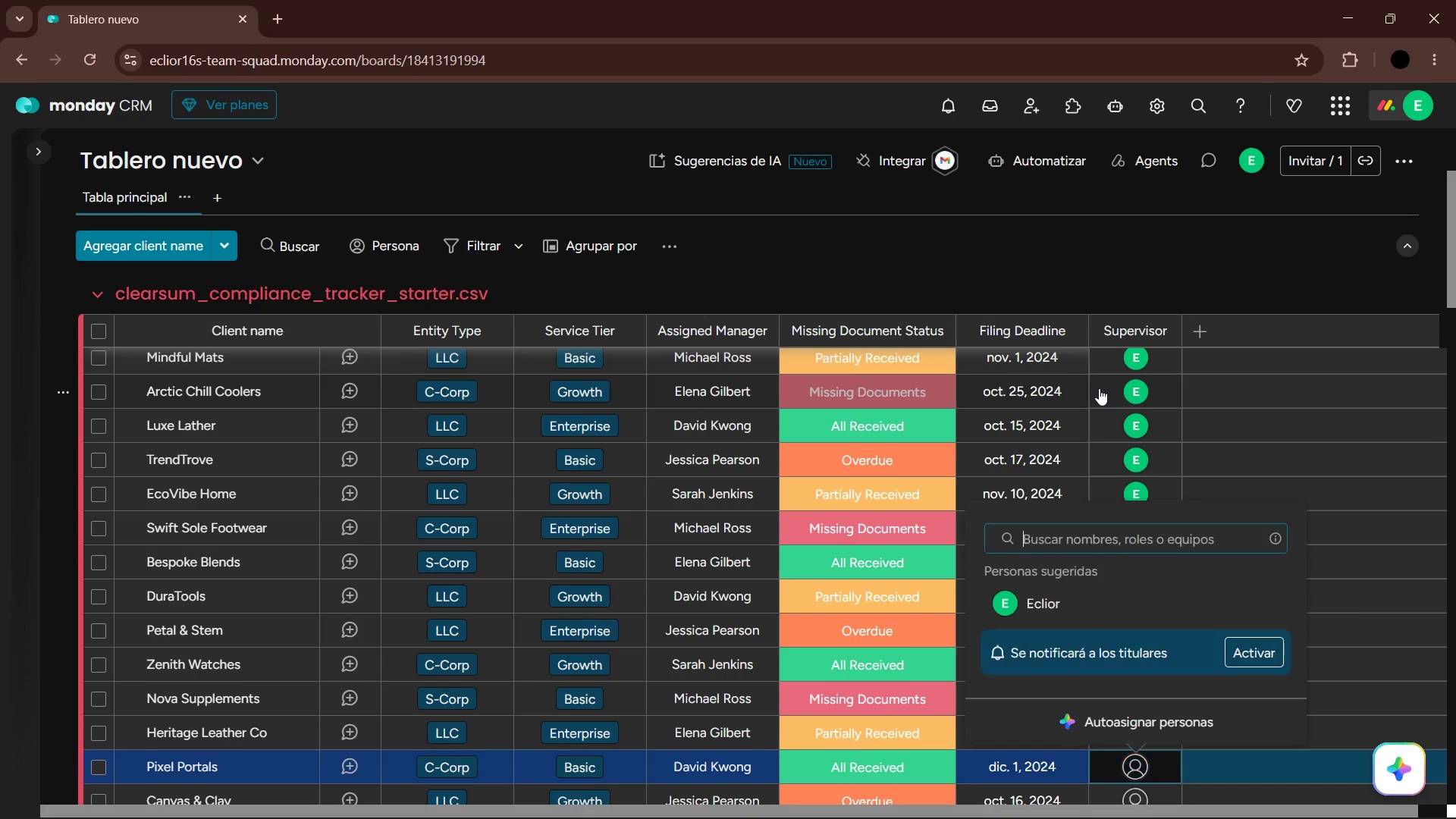 
key(ArrowDown)
 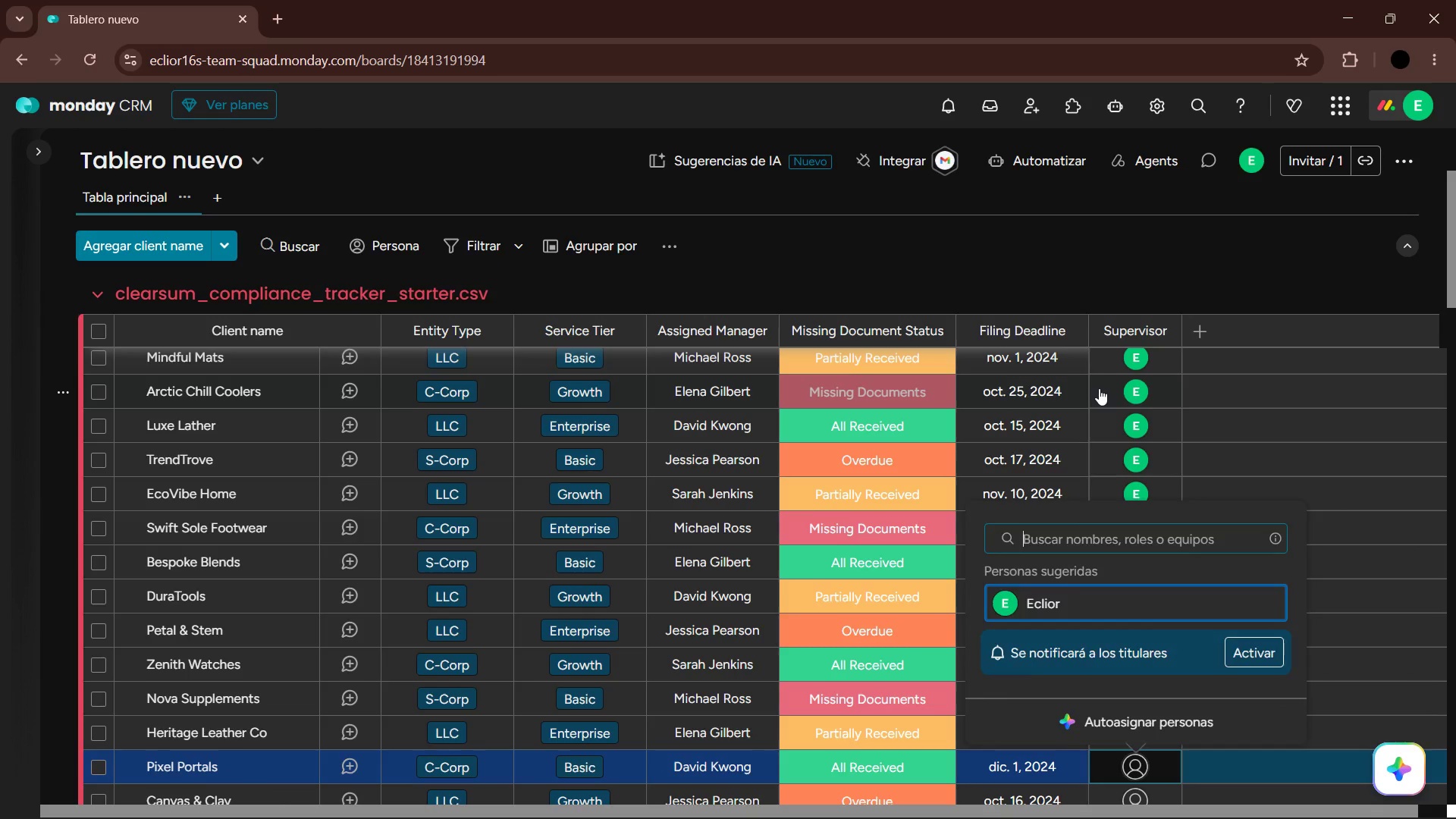 
key(Enter)
 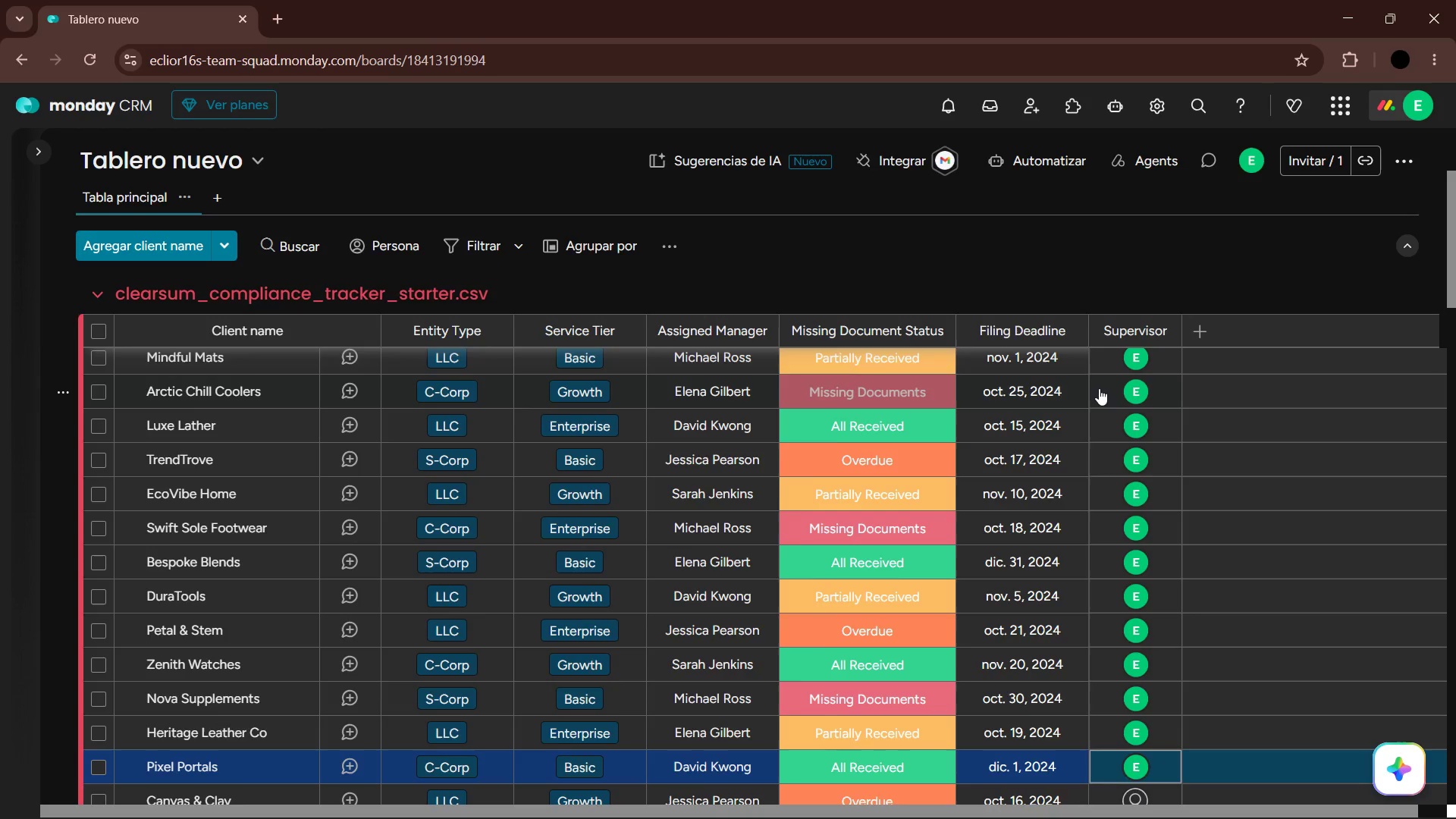 
key(ArrowDown)
 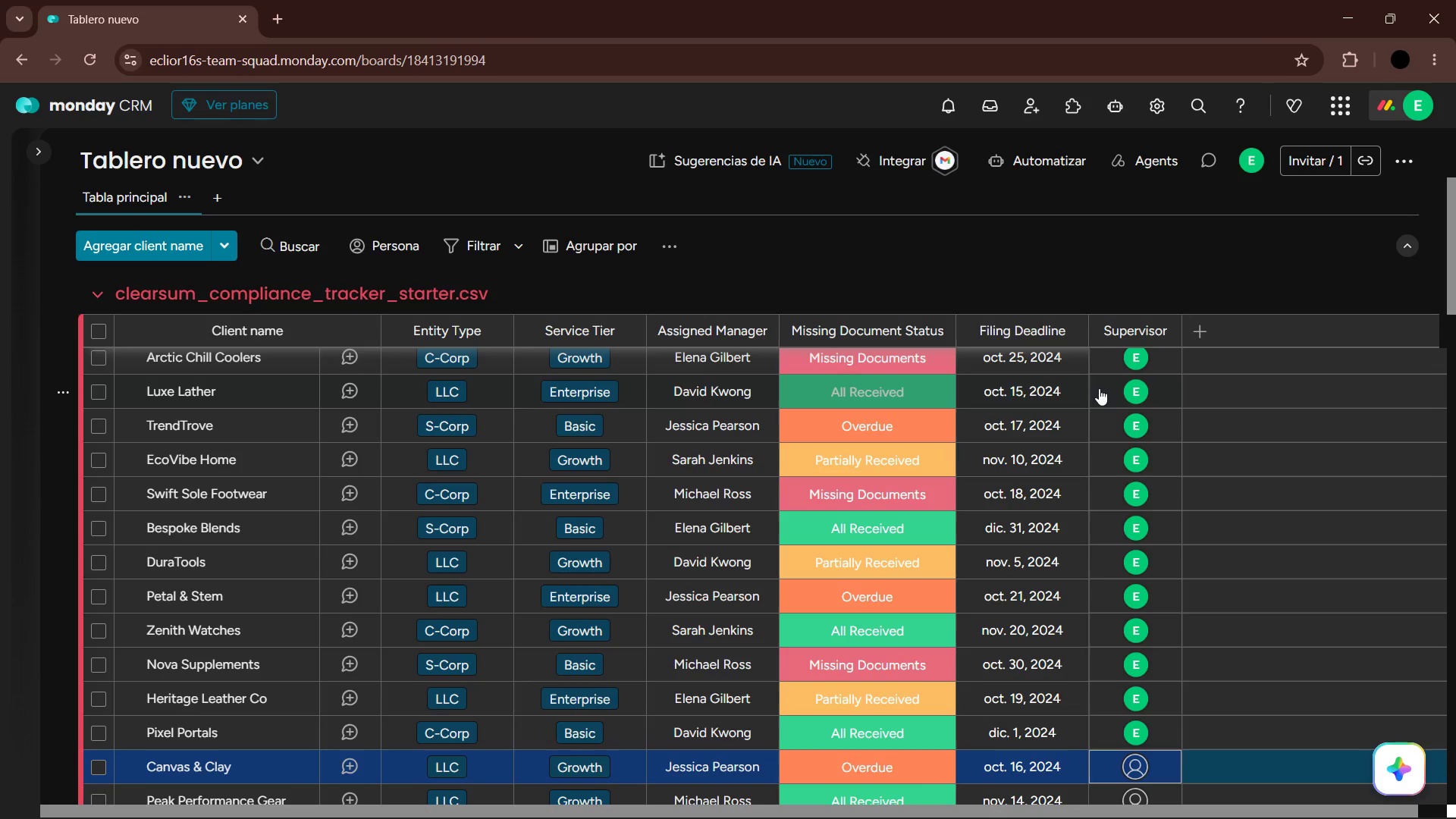 
key(Enter)
 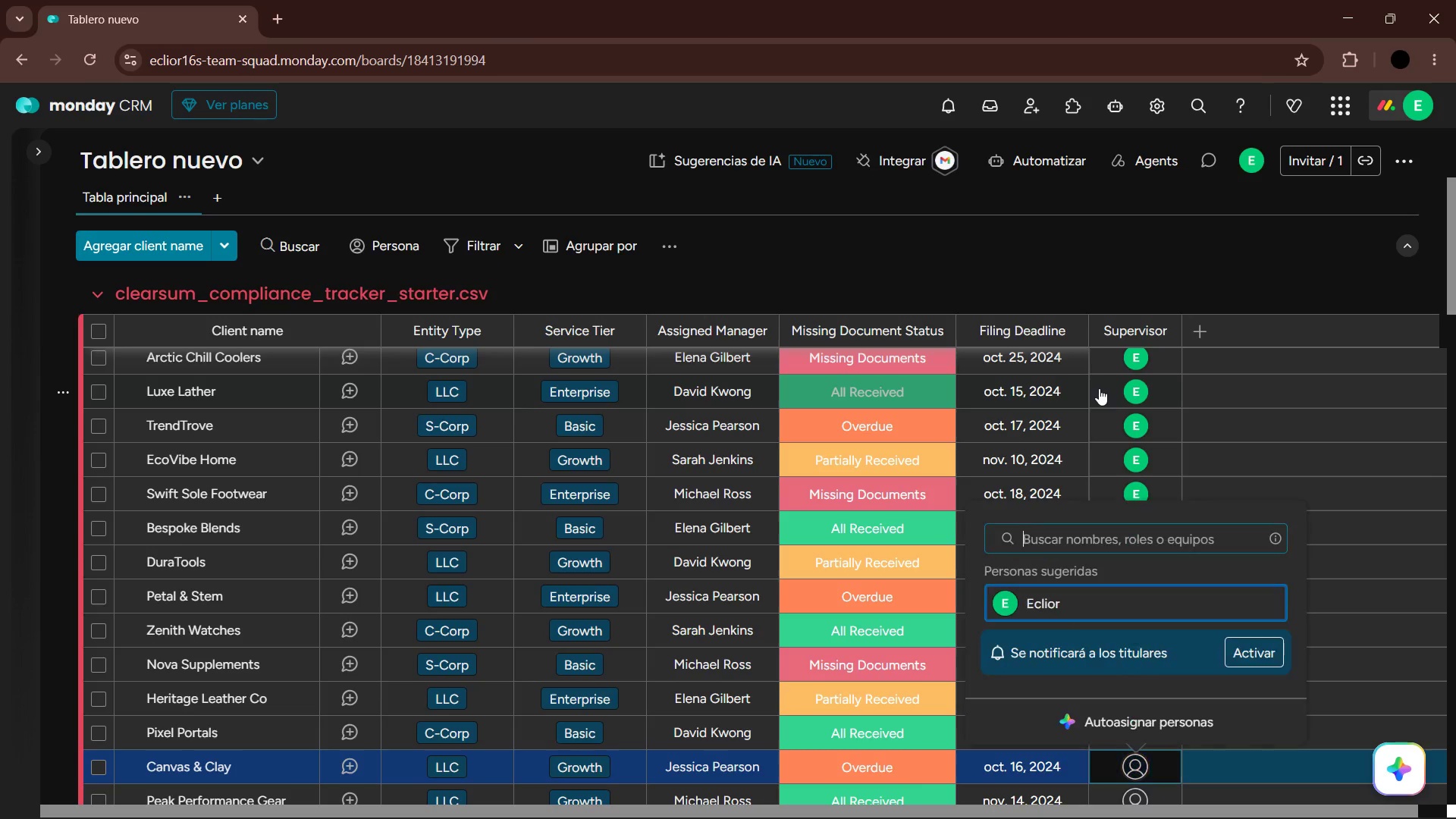 
key(ArrowDown)
 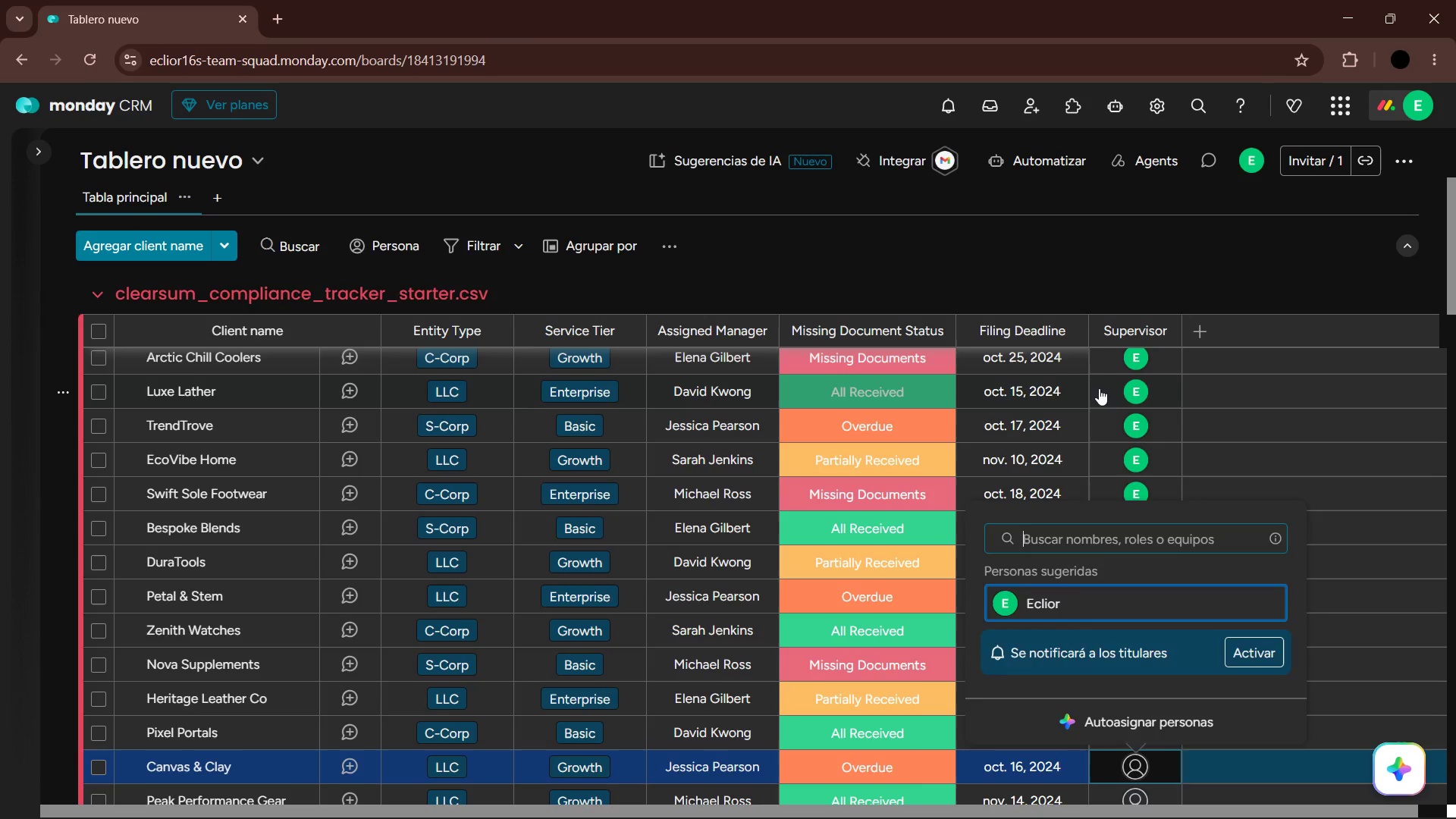 
key(Enter)
 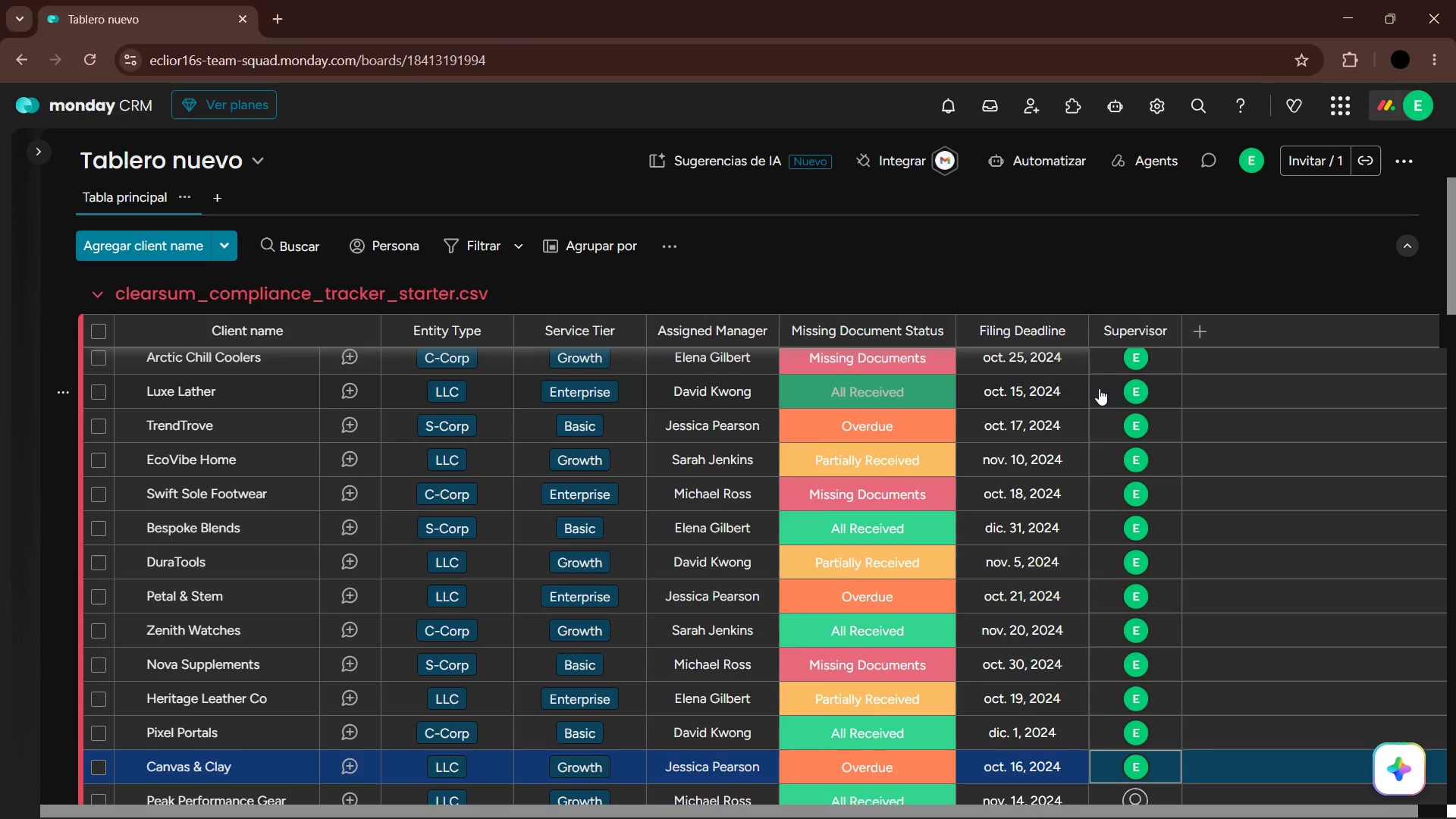 
key(ArrowDown)
 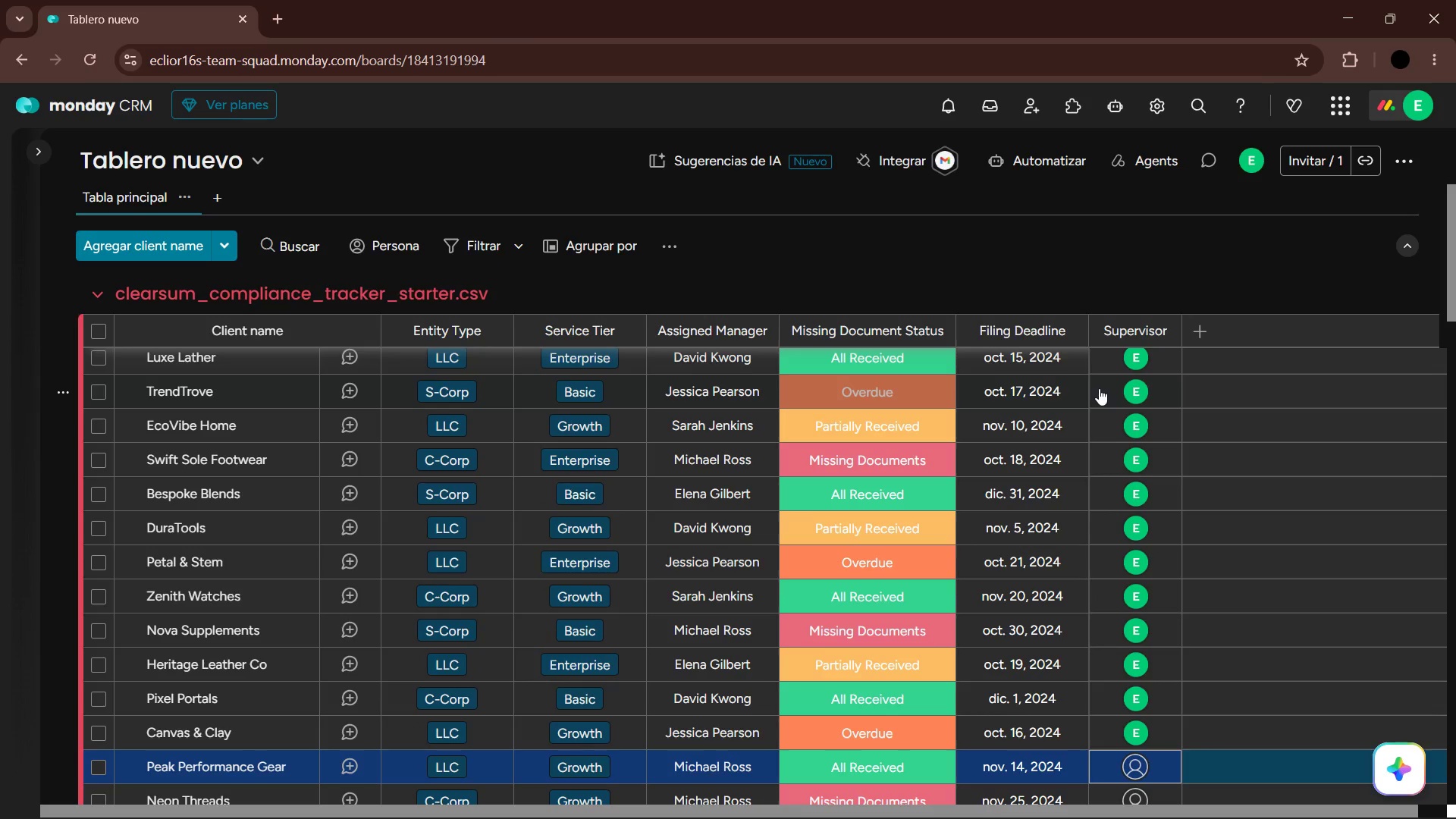 
key(Enter)
 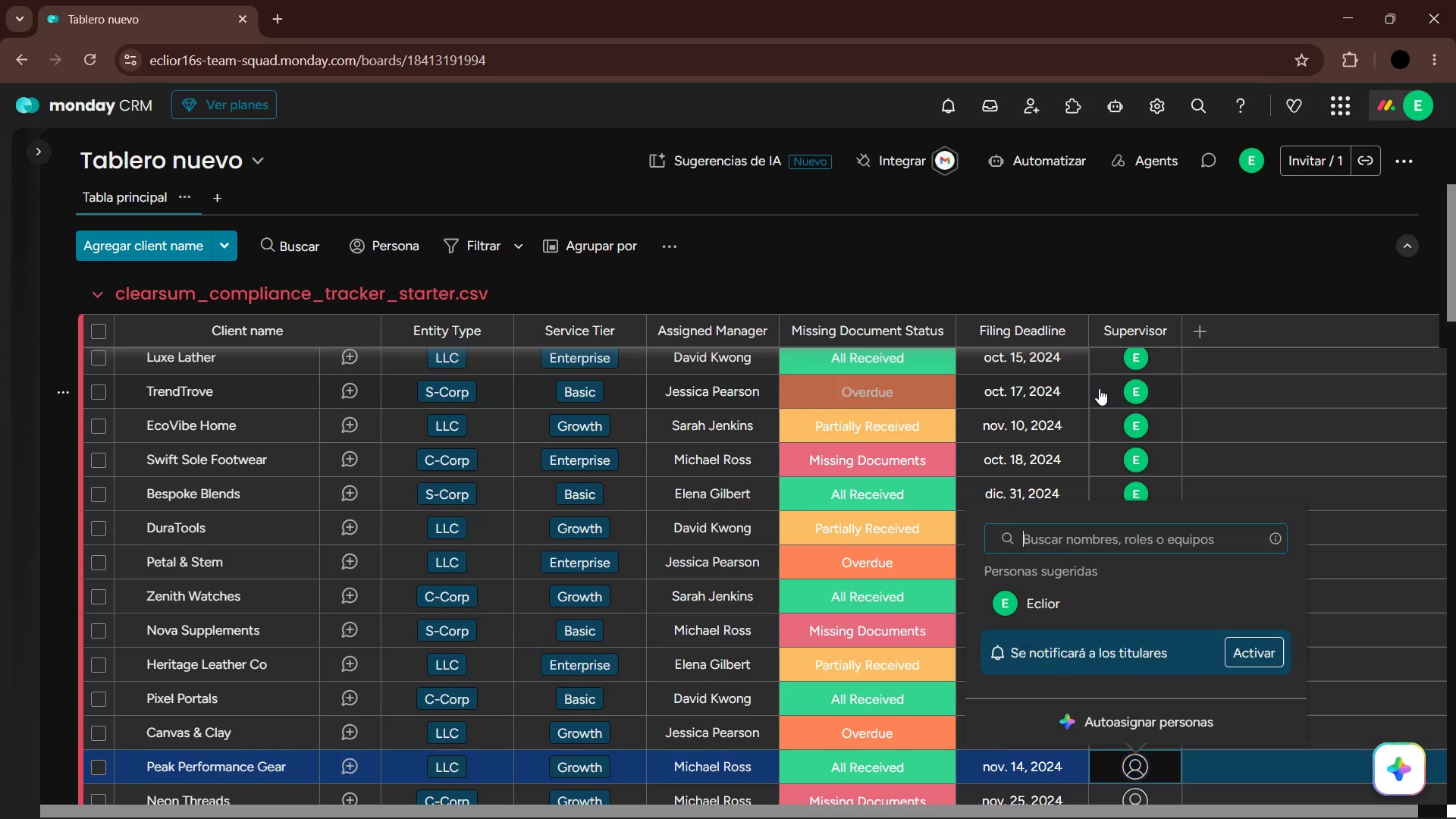 
key(ArrowDown)
 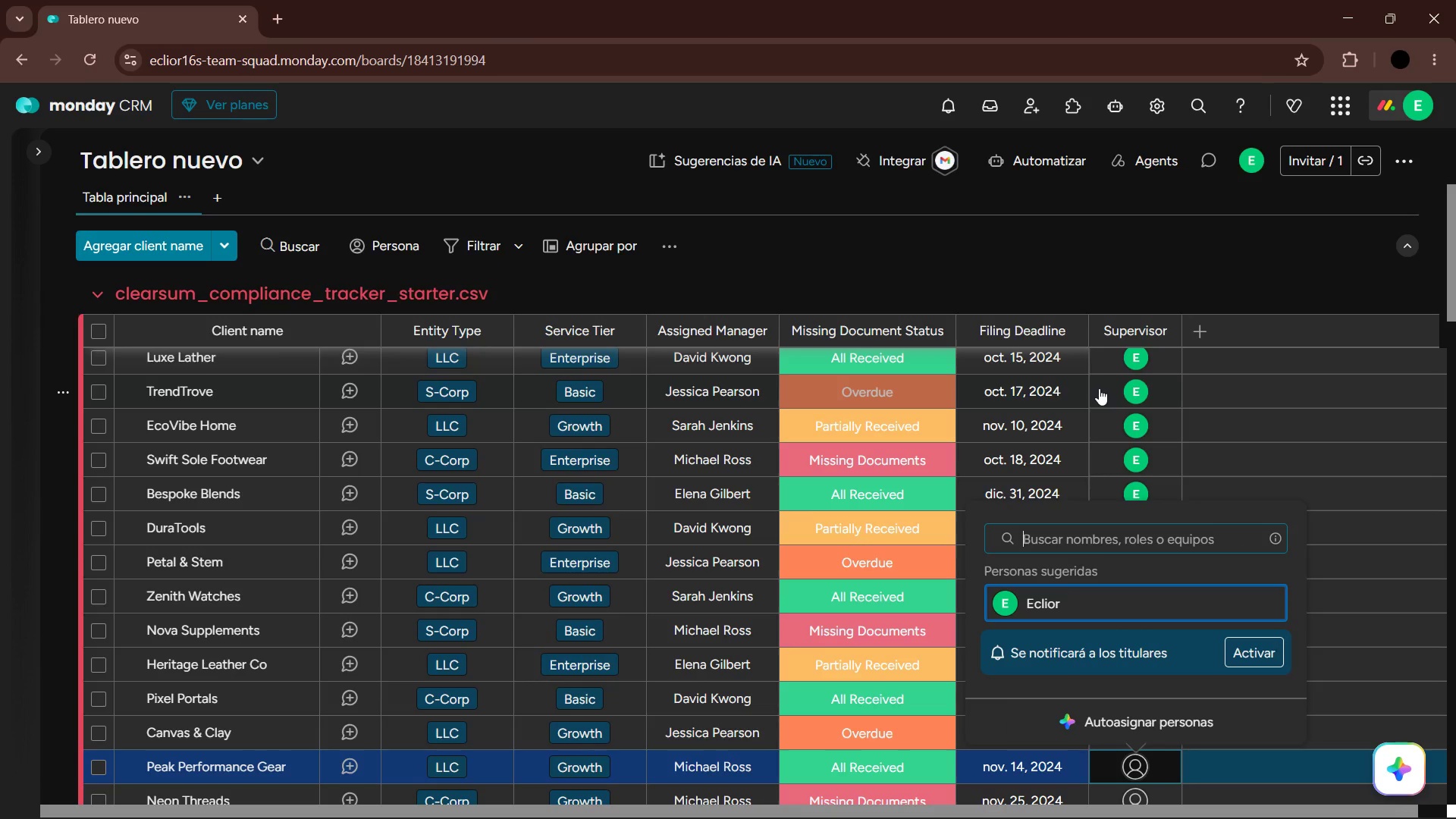 
key(Enter)
 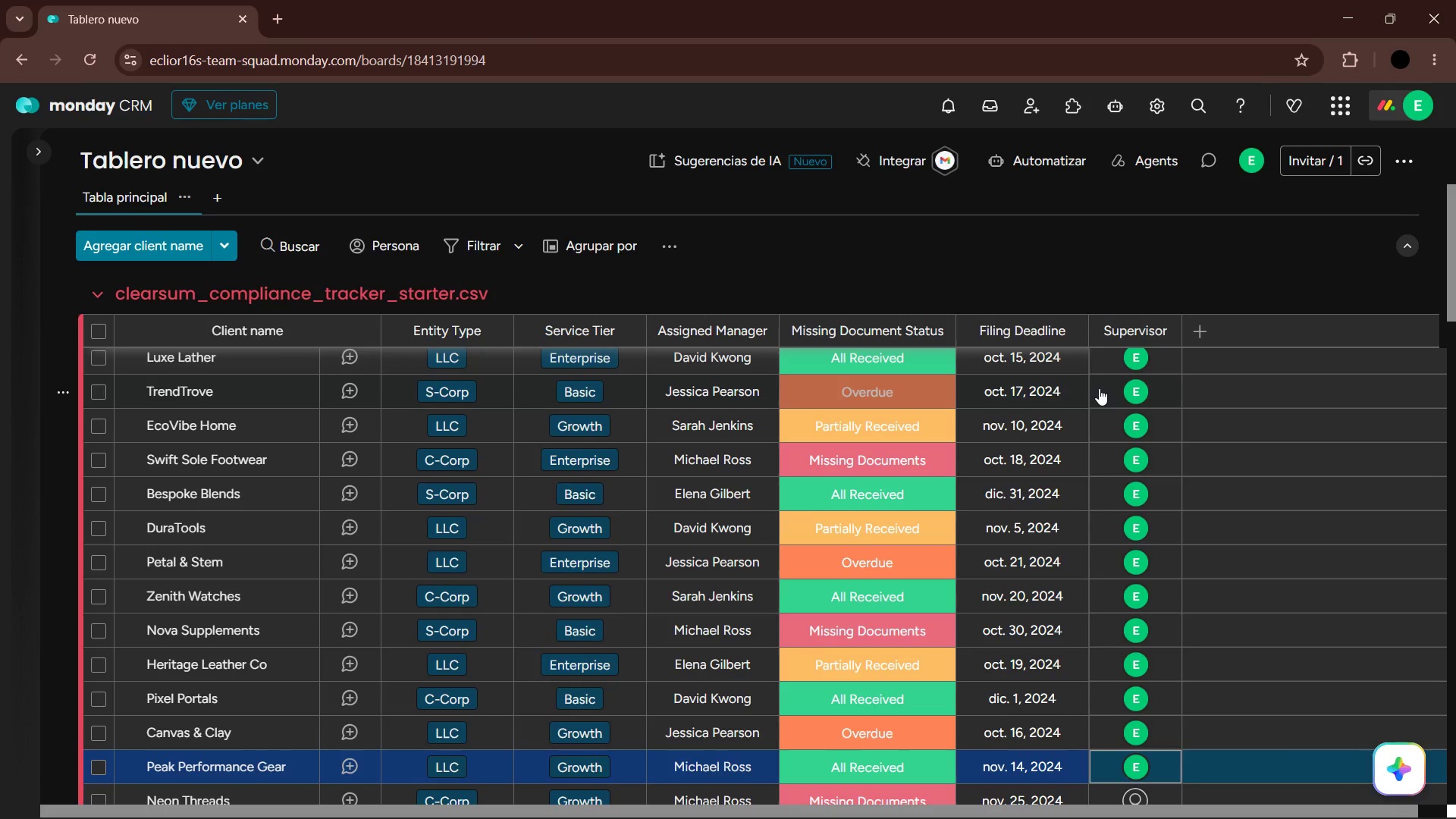 
key(ArrowDown)
 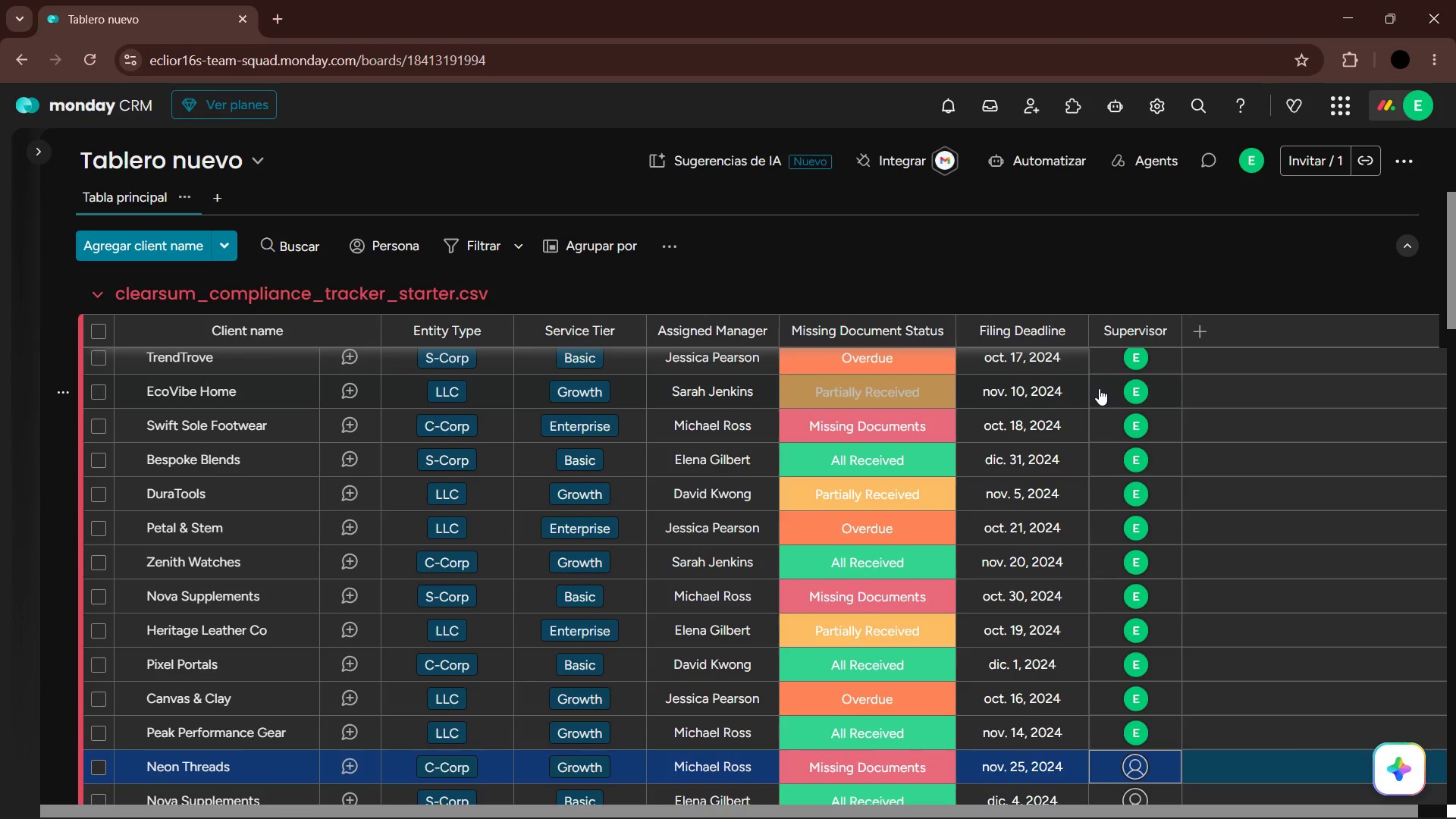 
key(Enter)
 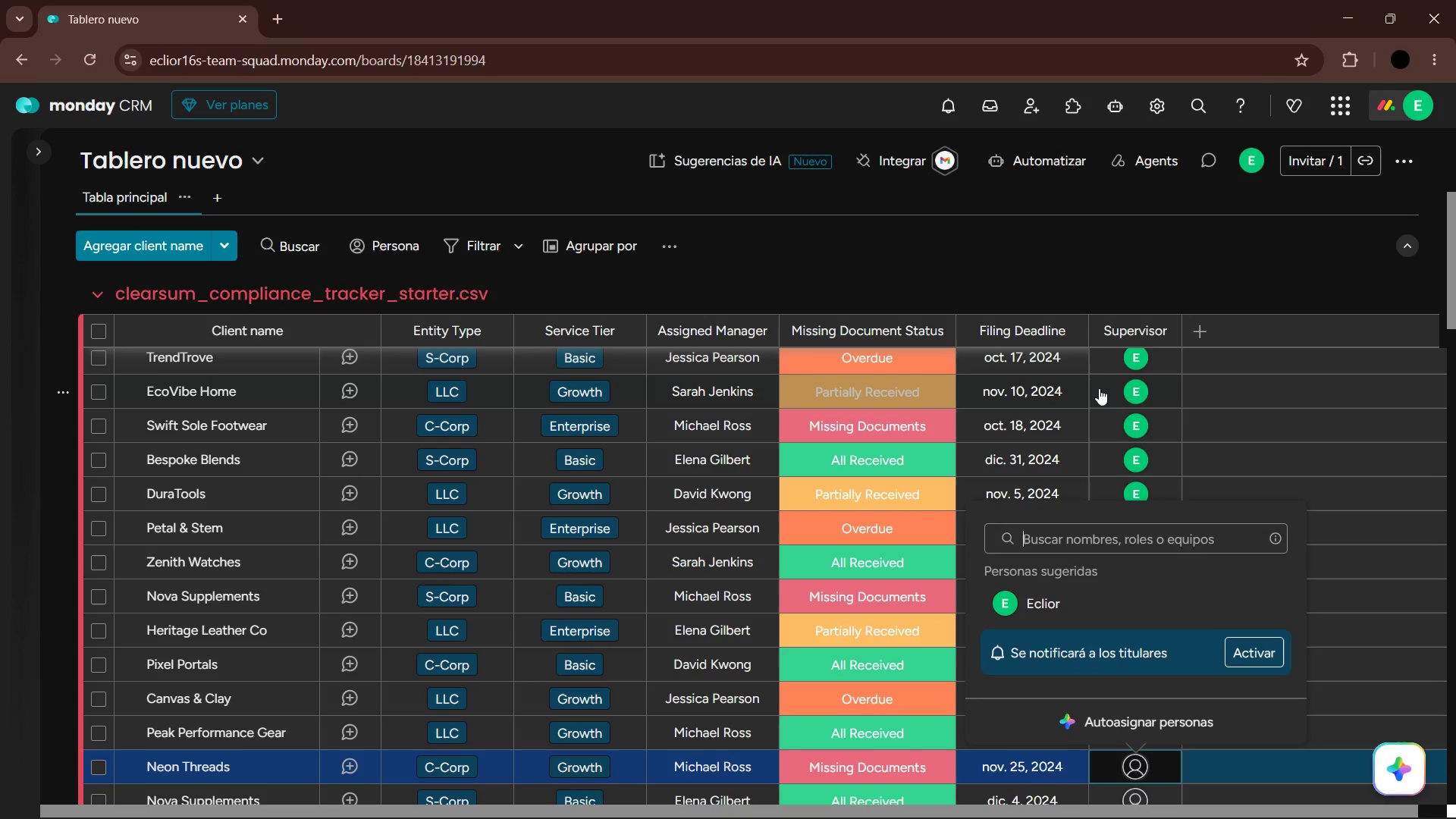 
key(ArrowDown)
 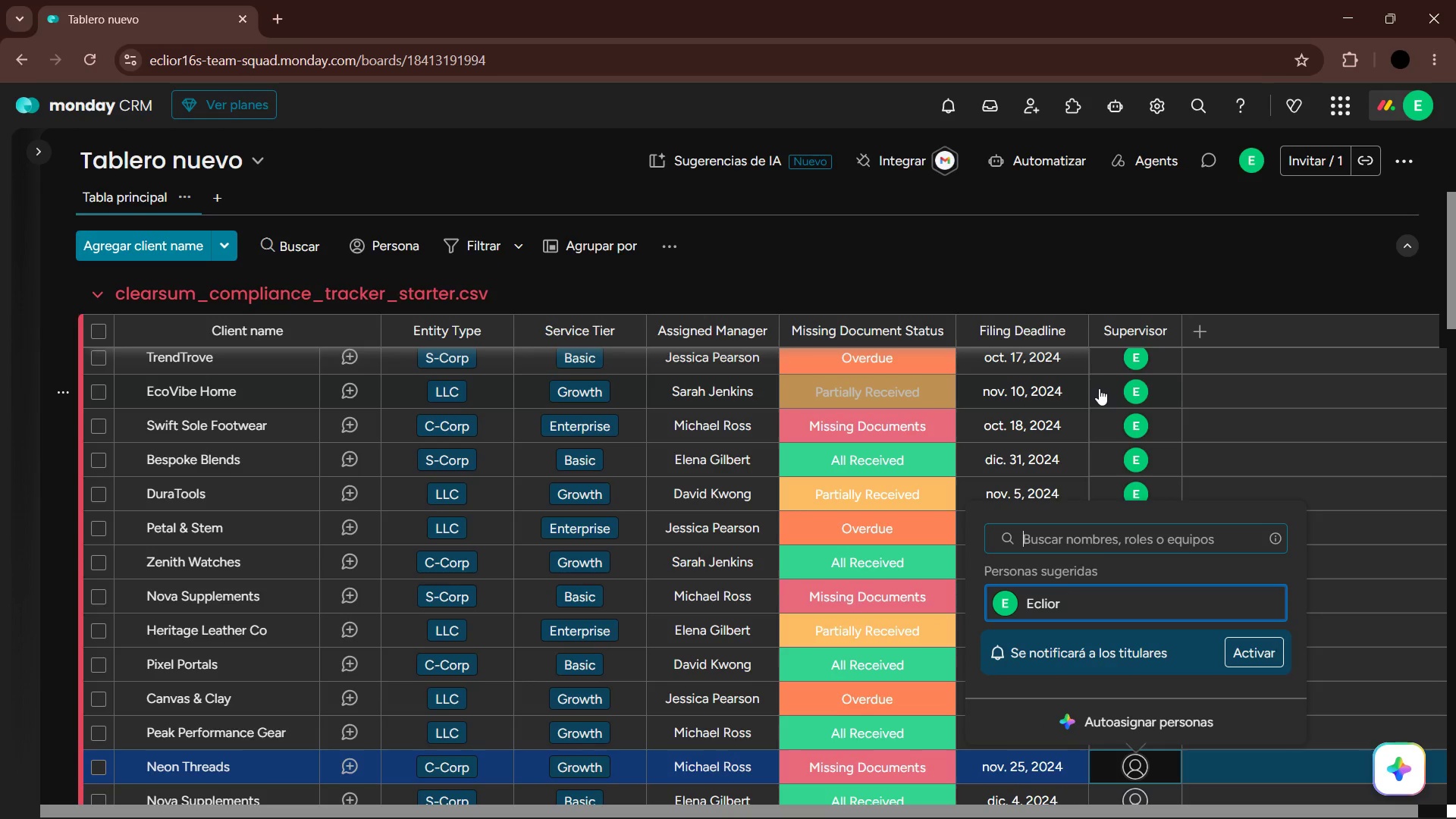 
key(Enter)
 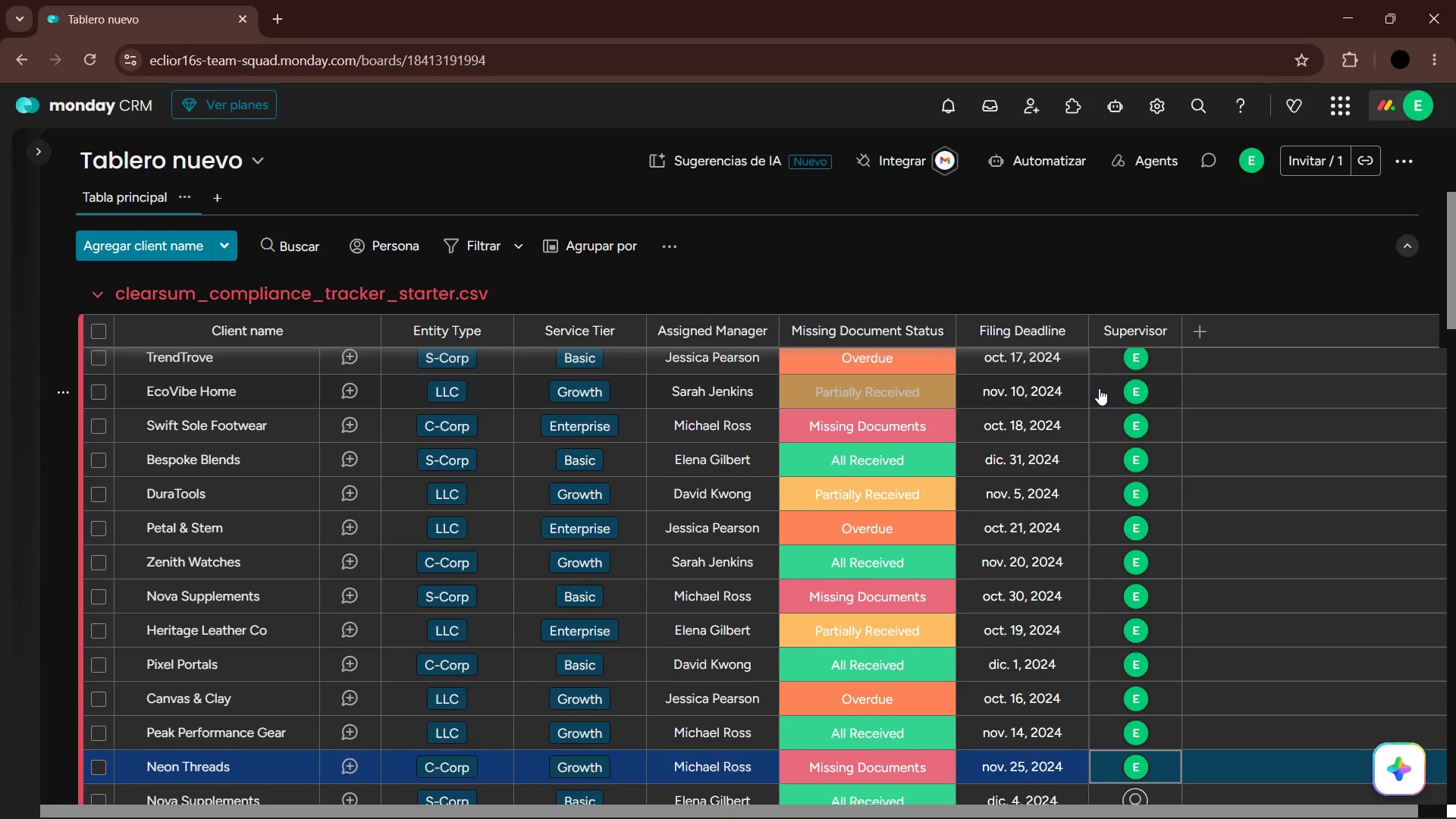 
key(ArrowDown)
 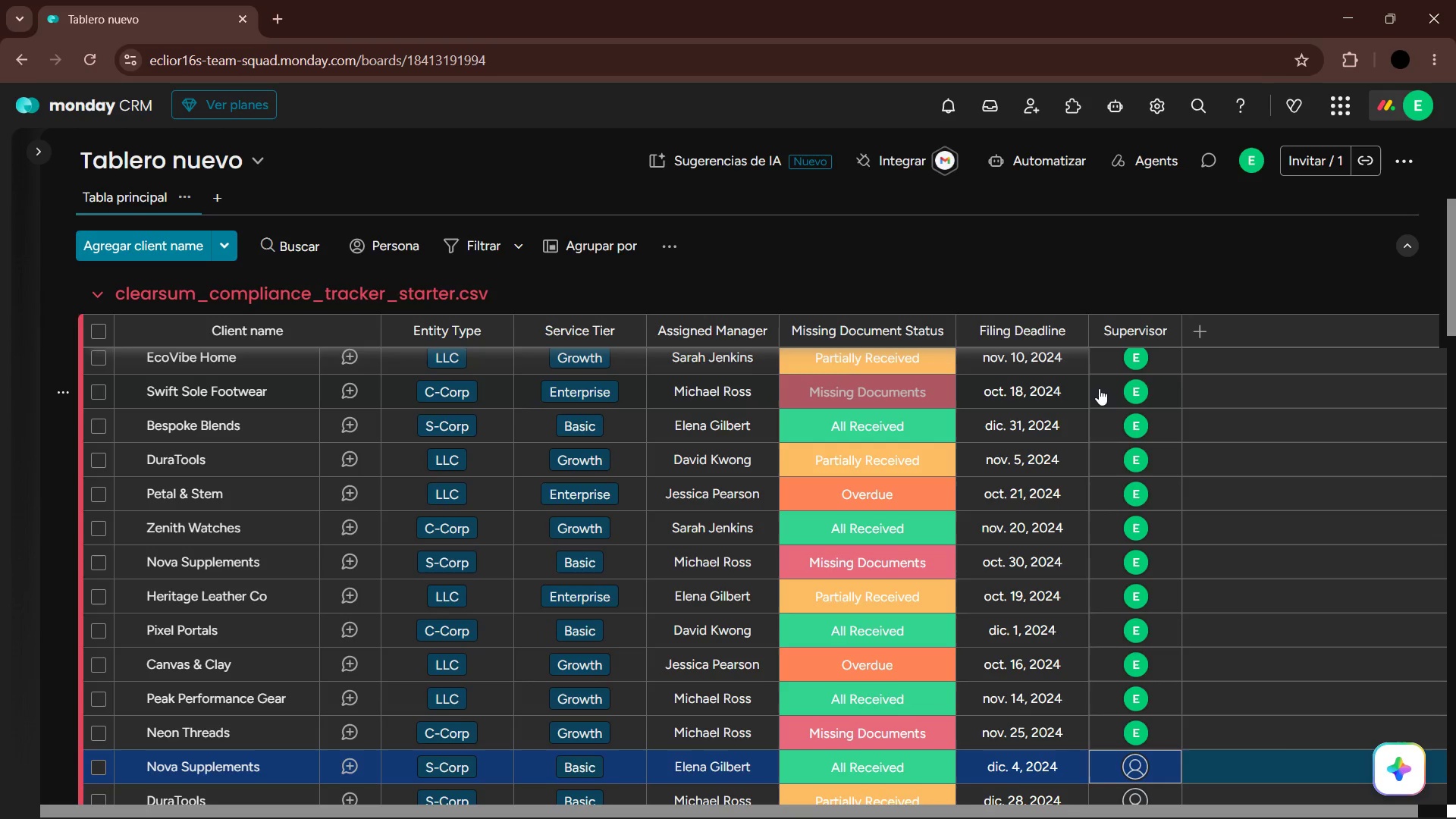 
key(Enter)
 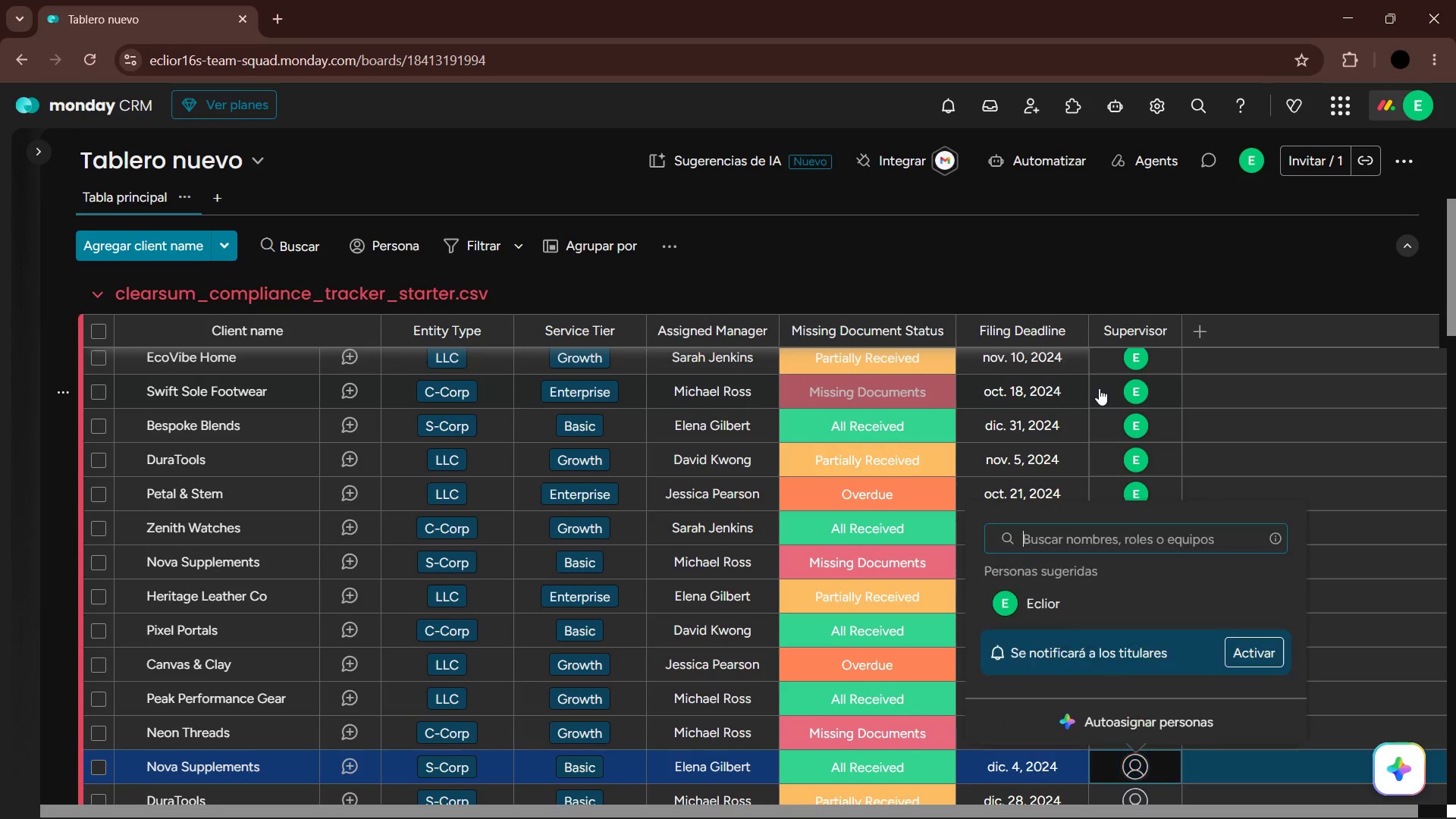 
key(ArrowDown)
 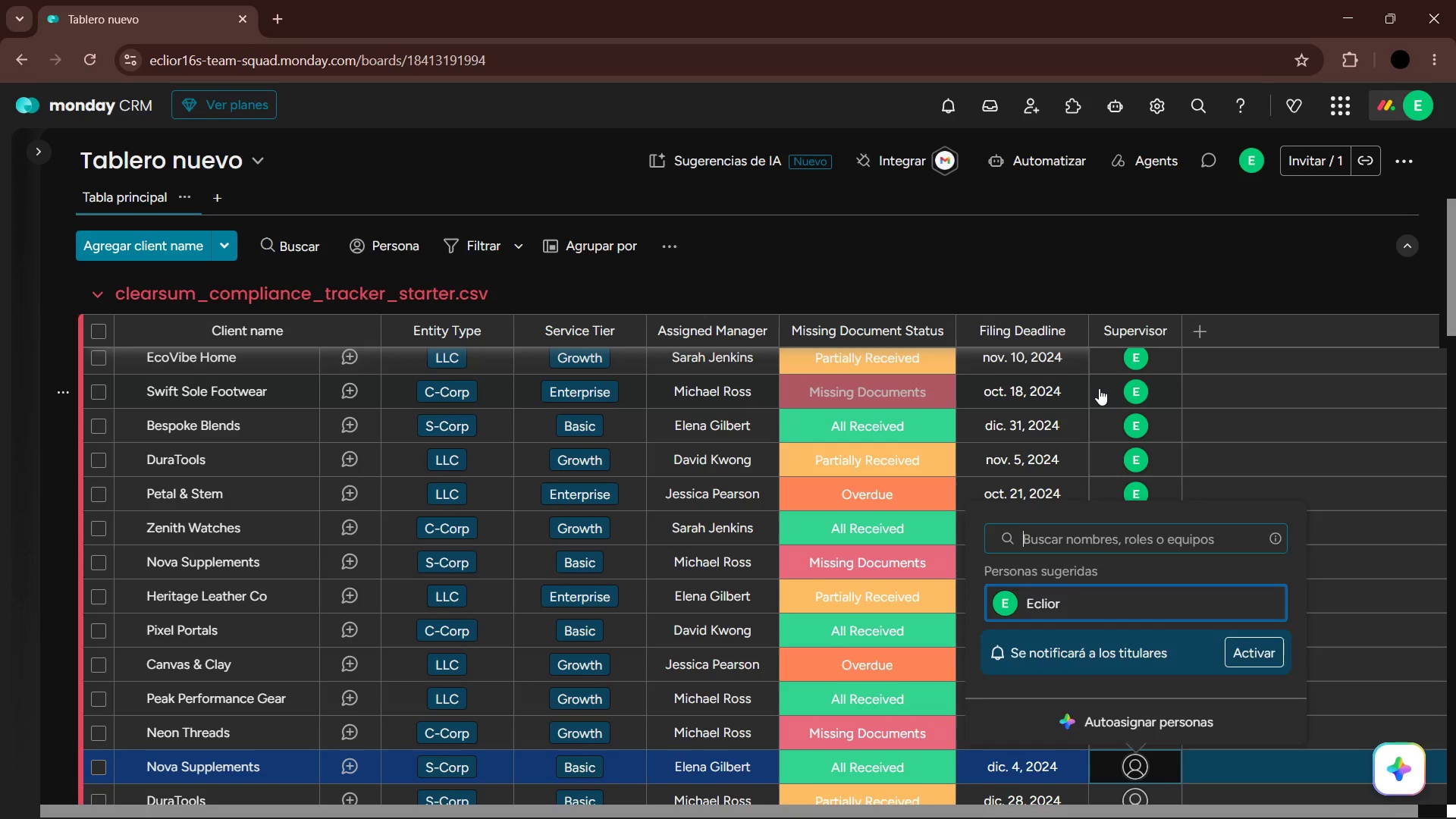 
key(Enter)
 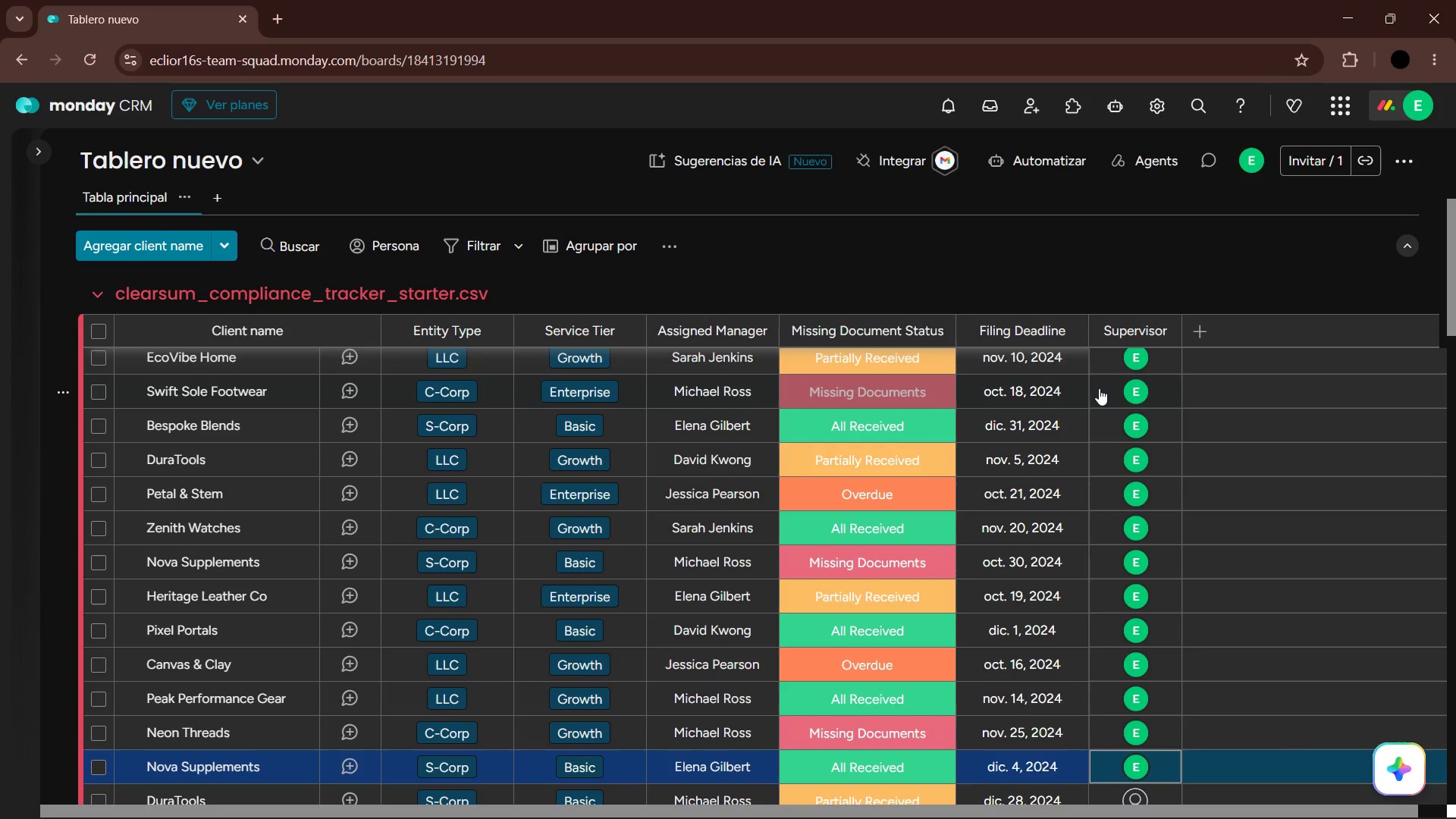 
key(ArrowDown)
 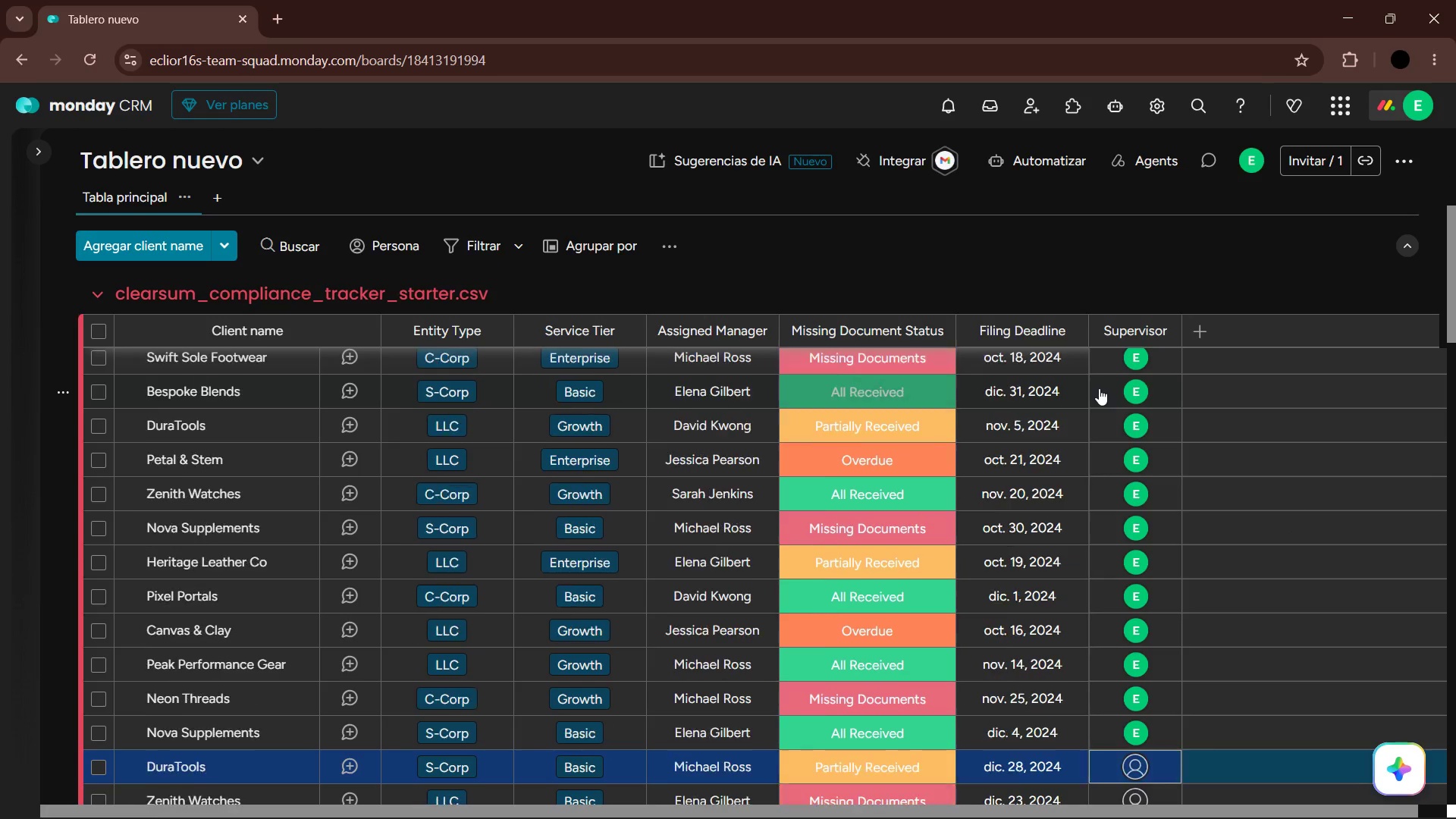 
key(Enter)
 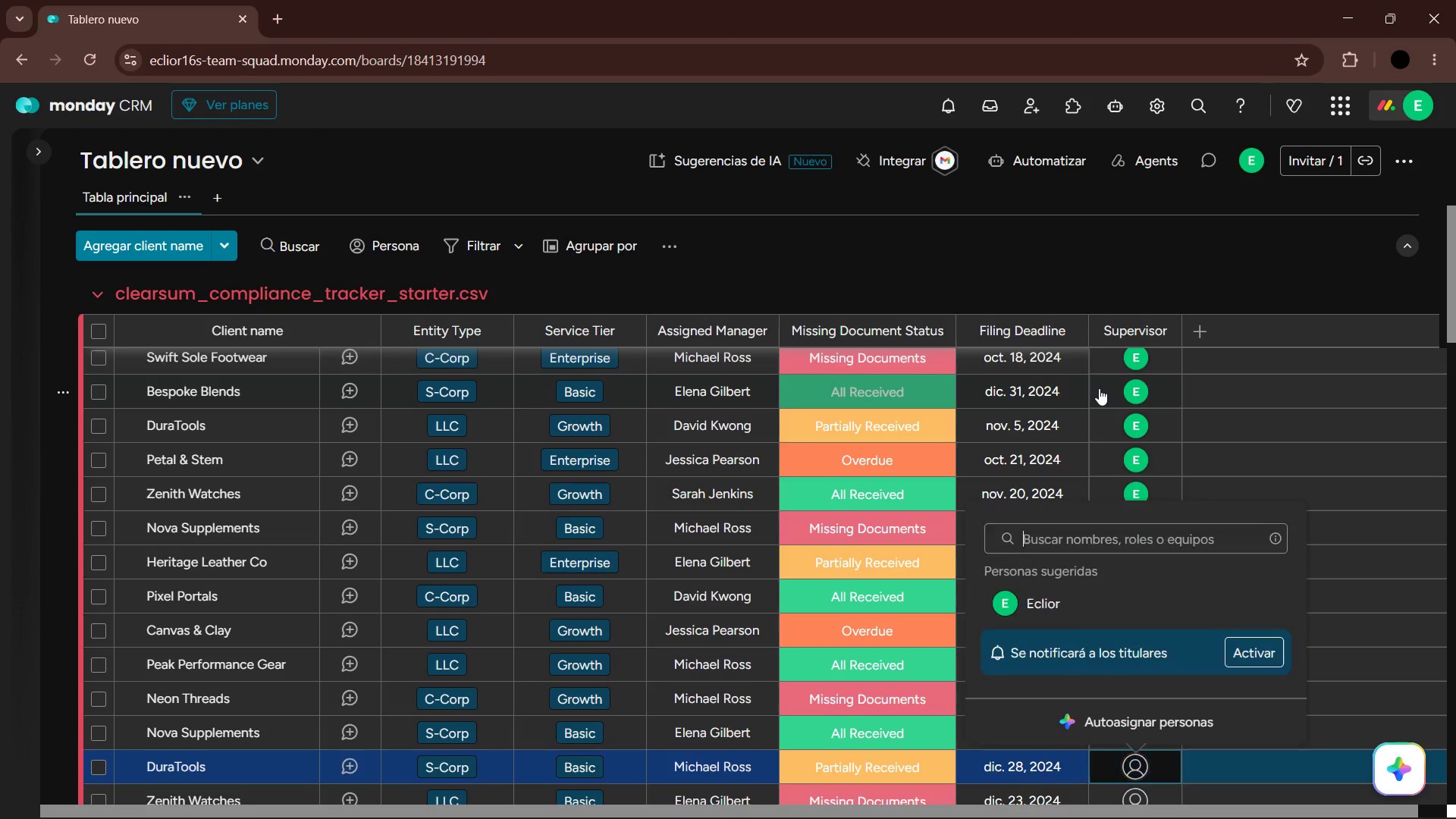 
key(ArrowDown)
 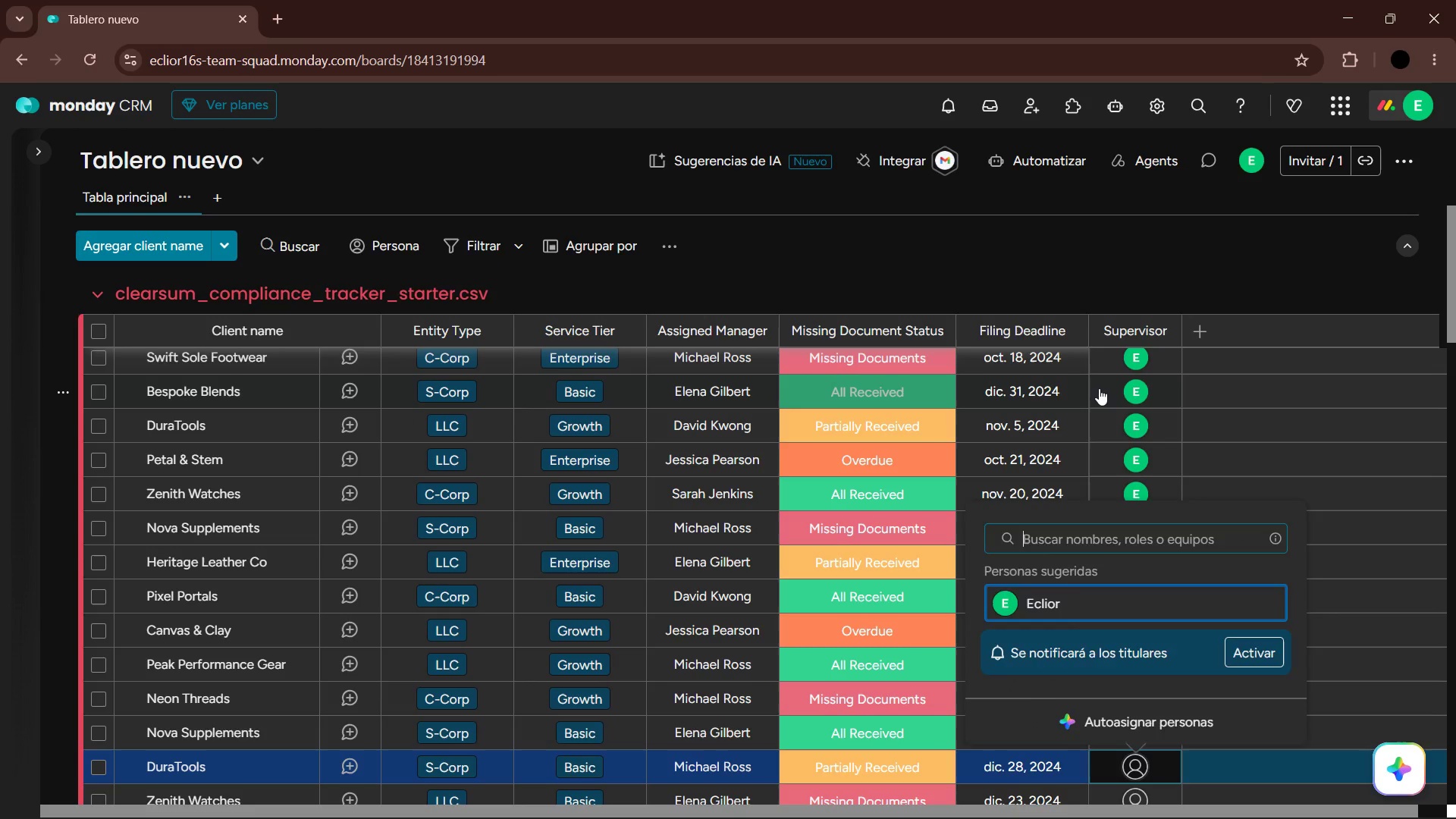 
key(Enter)
 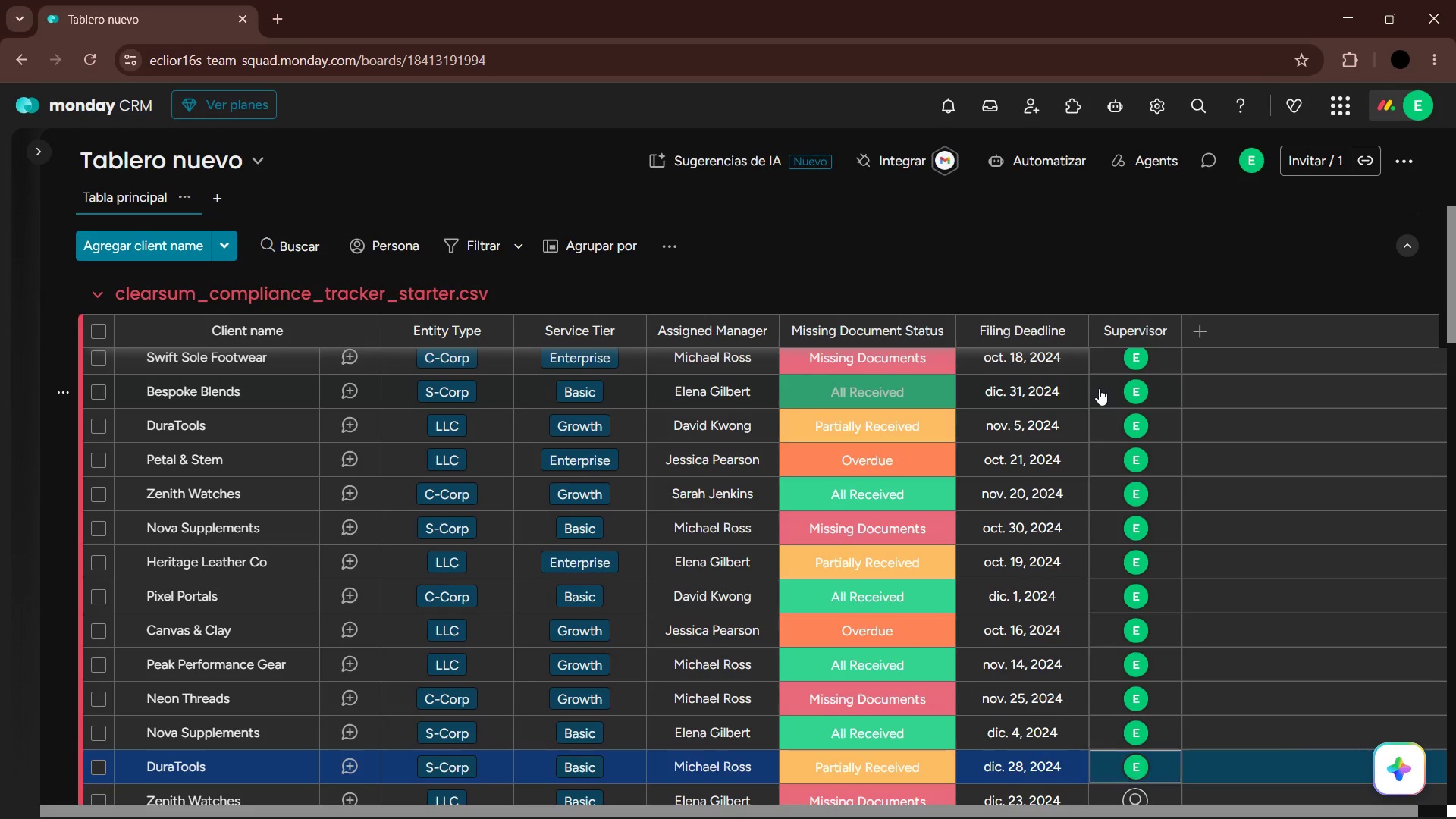 
key(ArrowDown)
 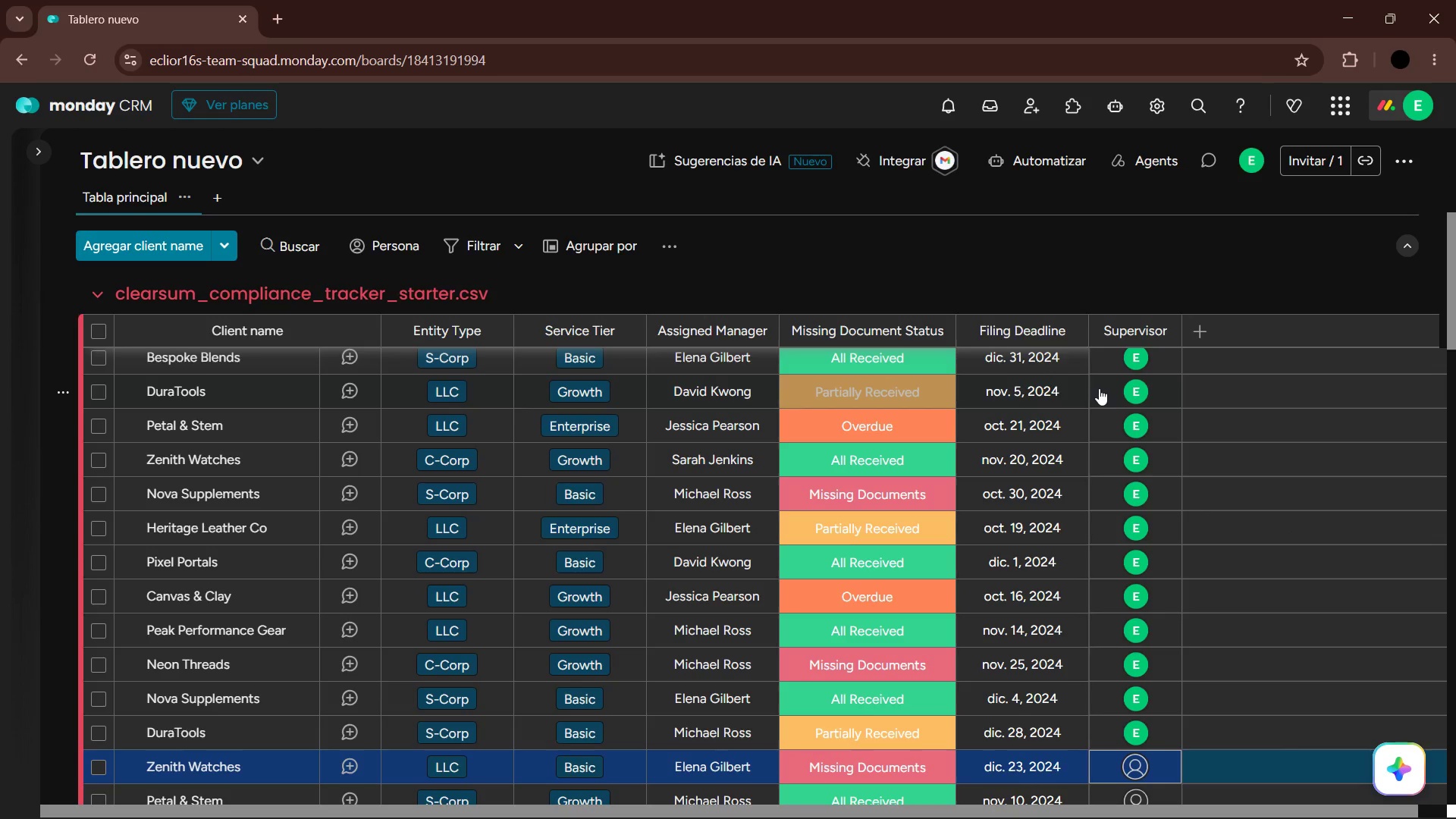 
key(Enter)
 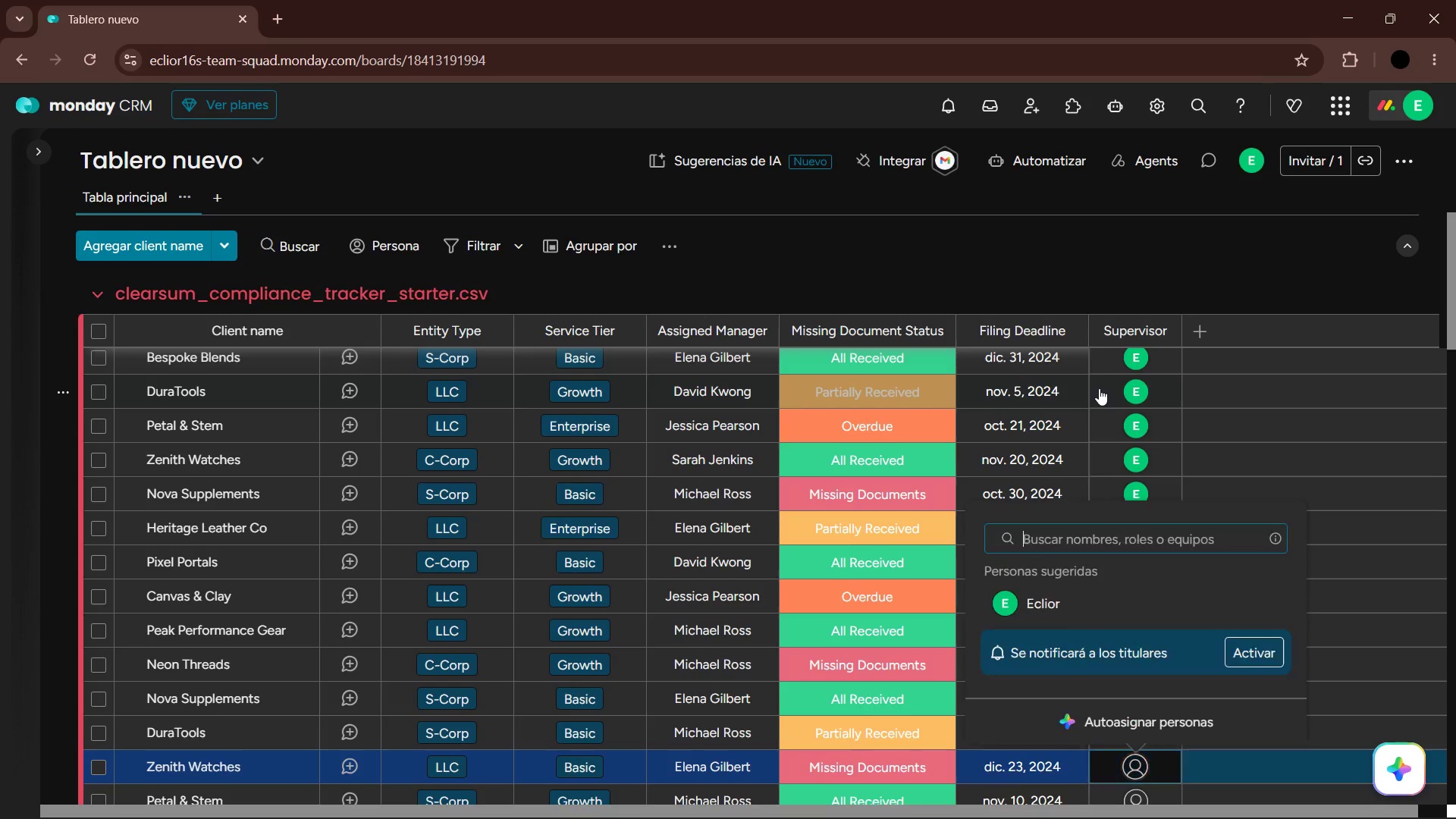 
key(ArrowDown)
 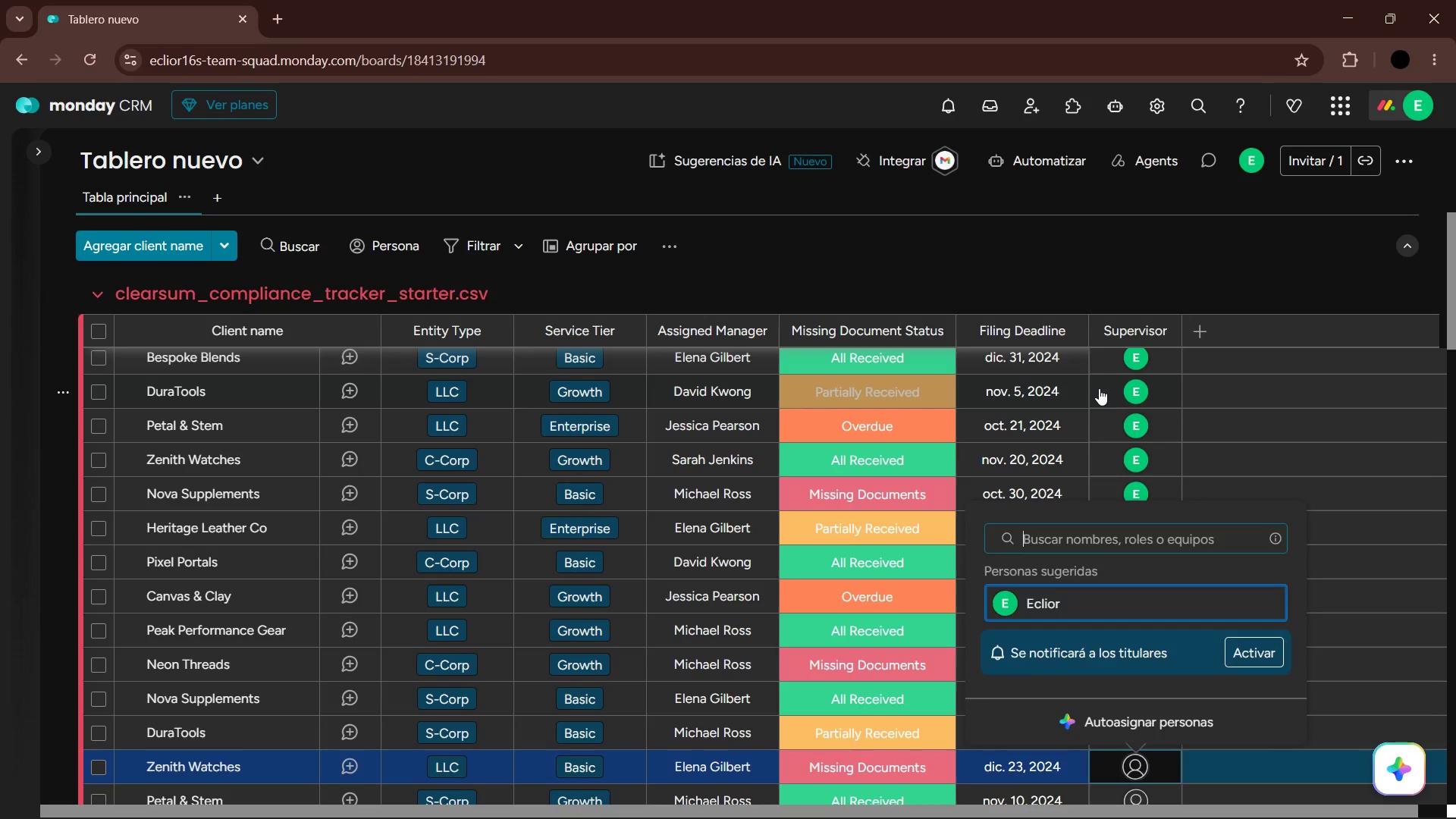 
key(Enter)
 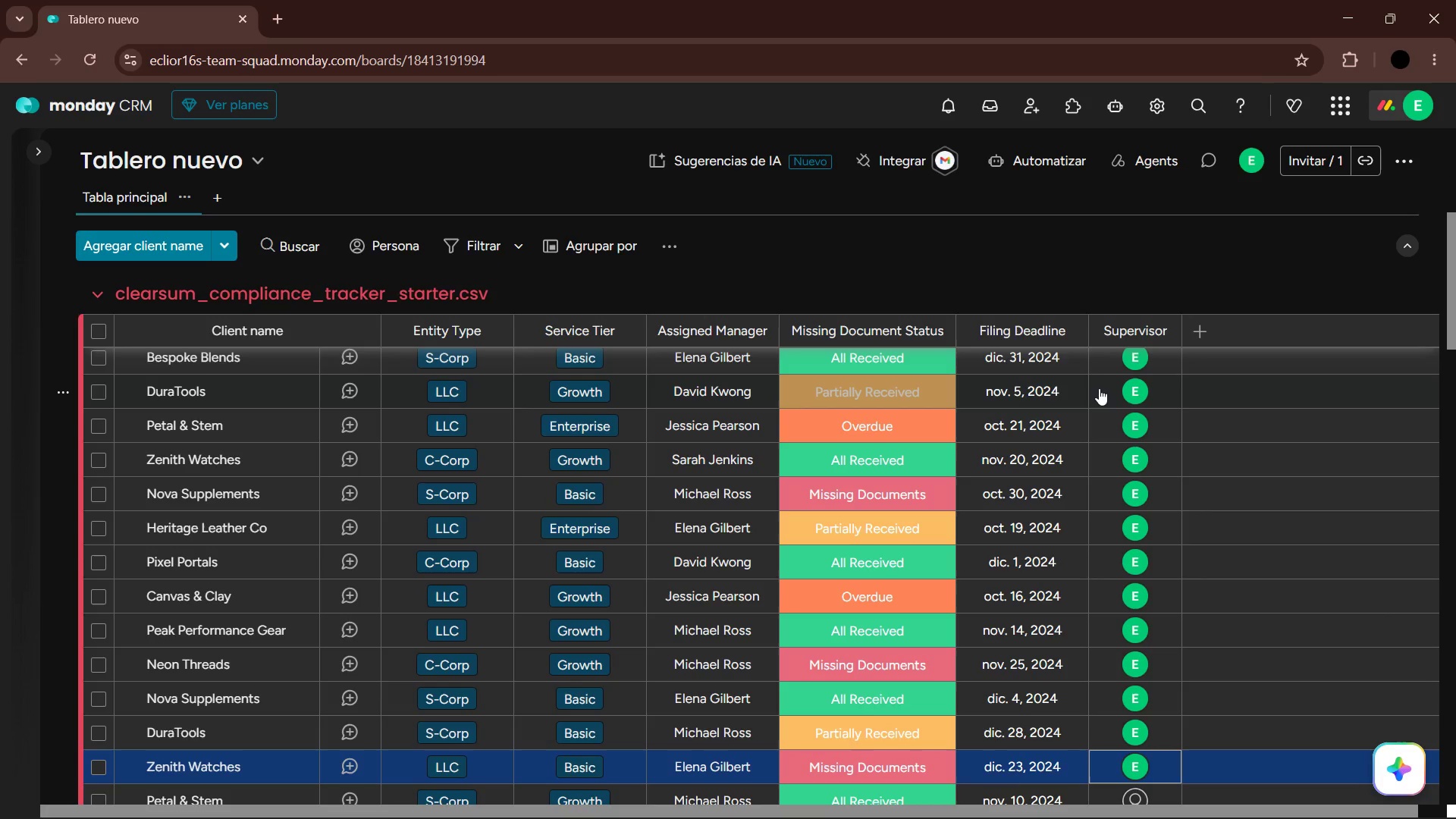 
key(ArrowDown)
 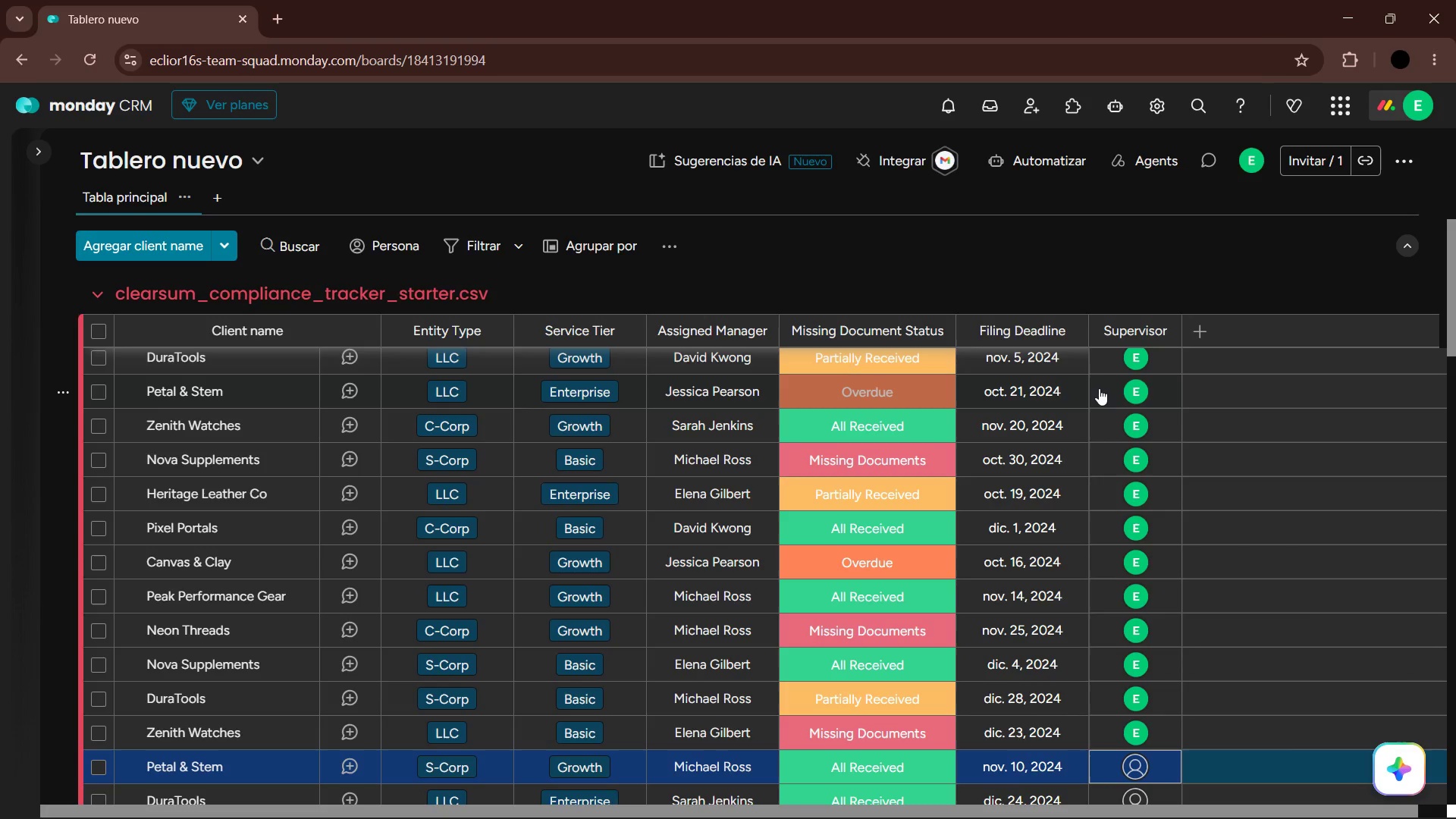 
key(Enter)
 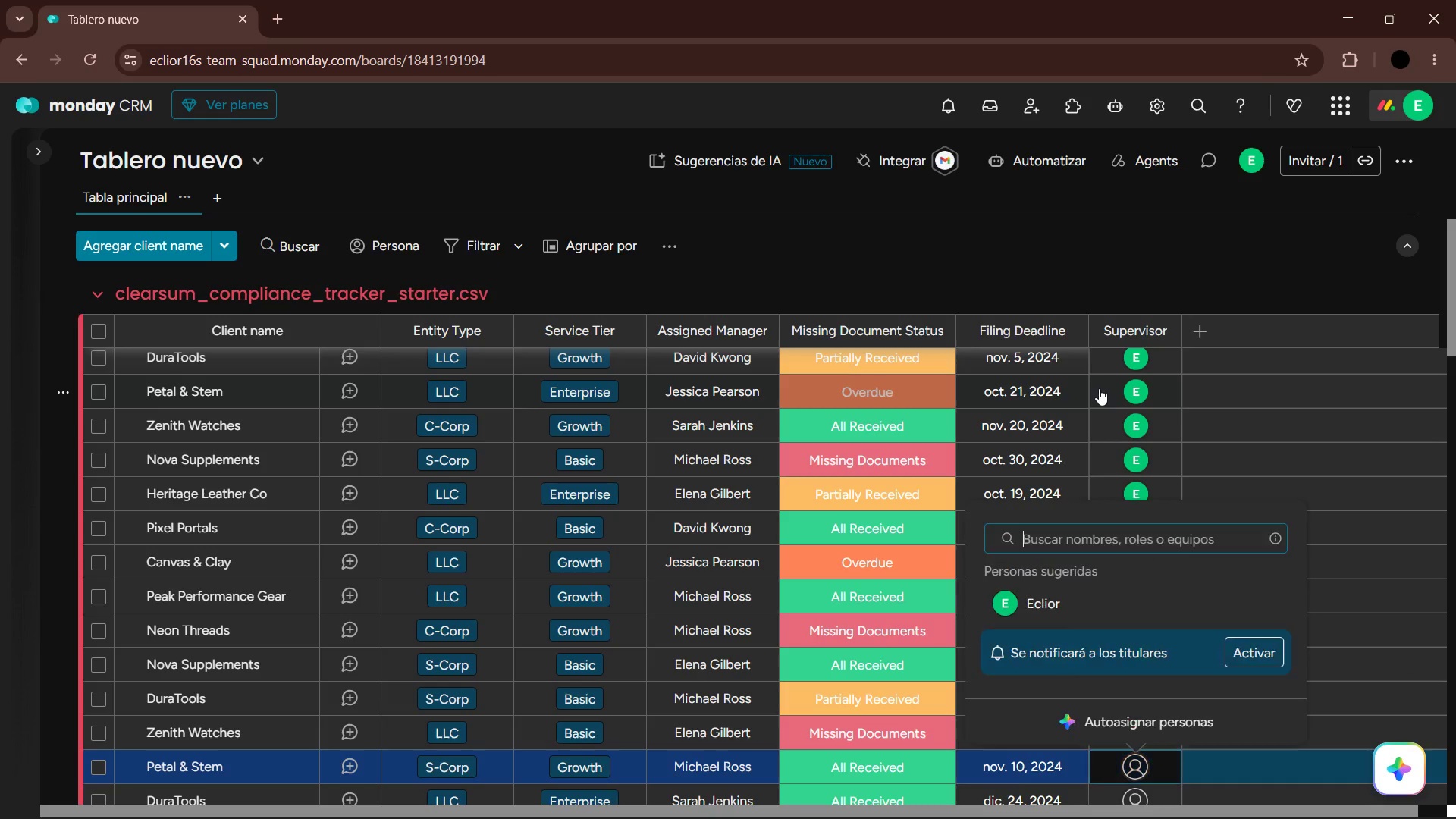 
key(ArrowDown)
 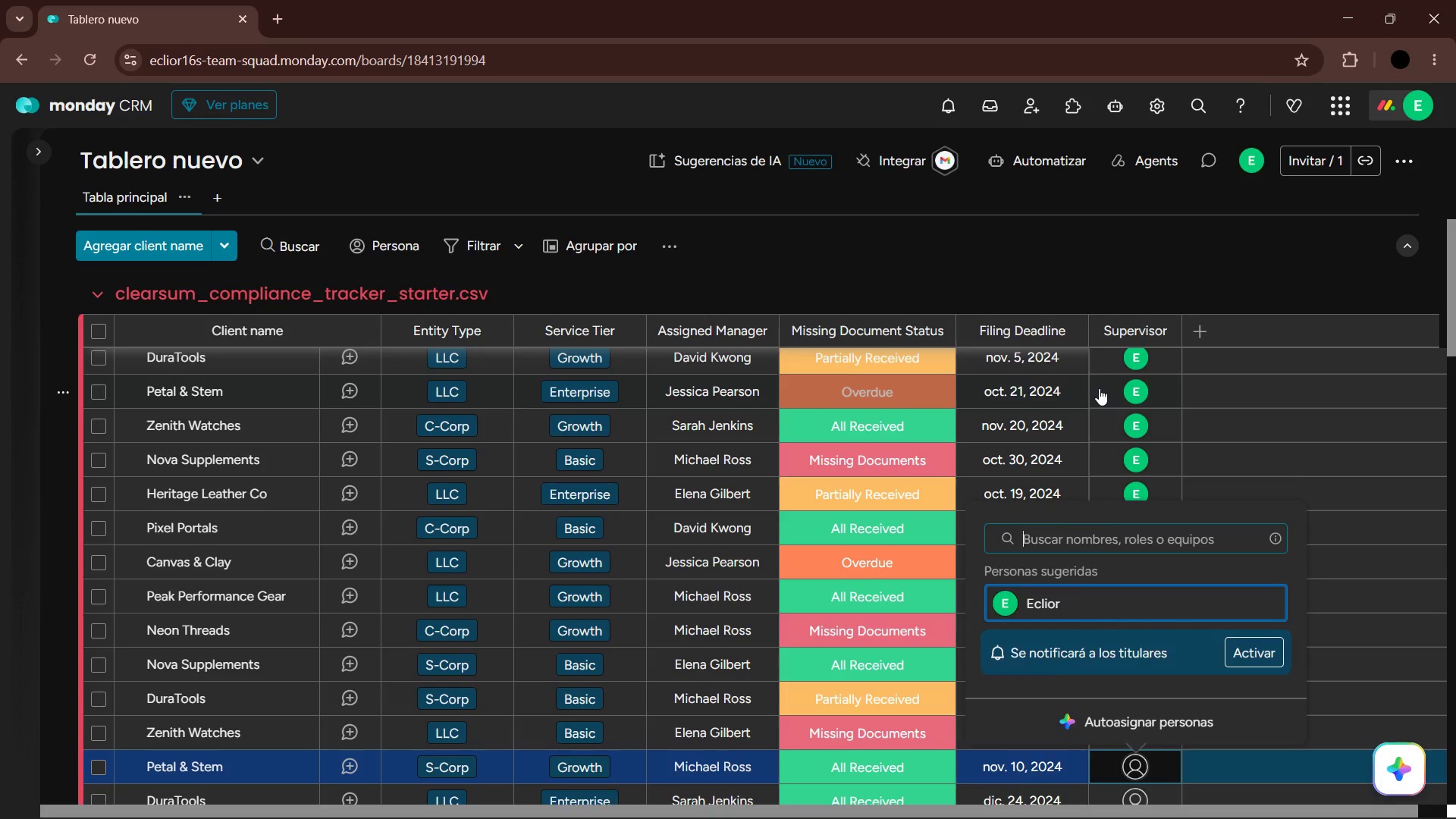 
key(Enter)
 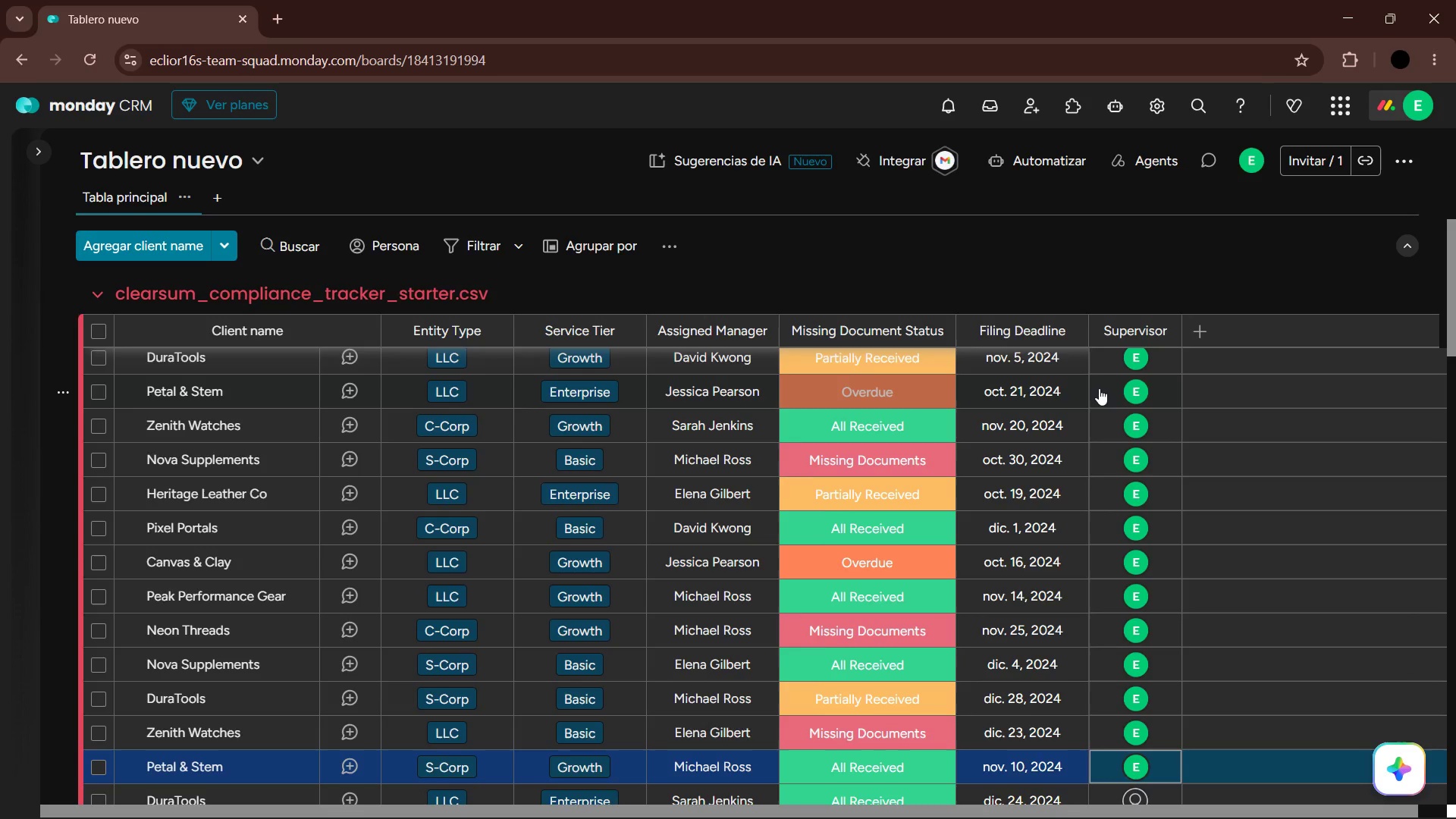 
key(ArrowDown)
 